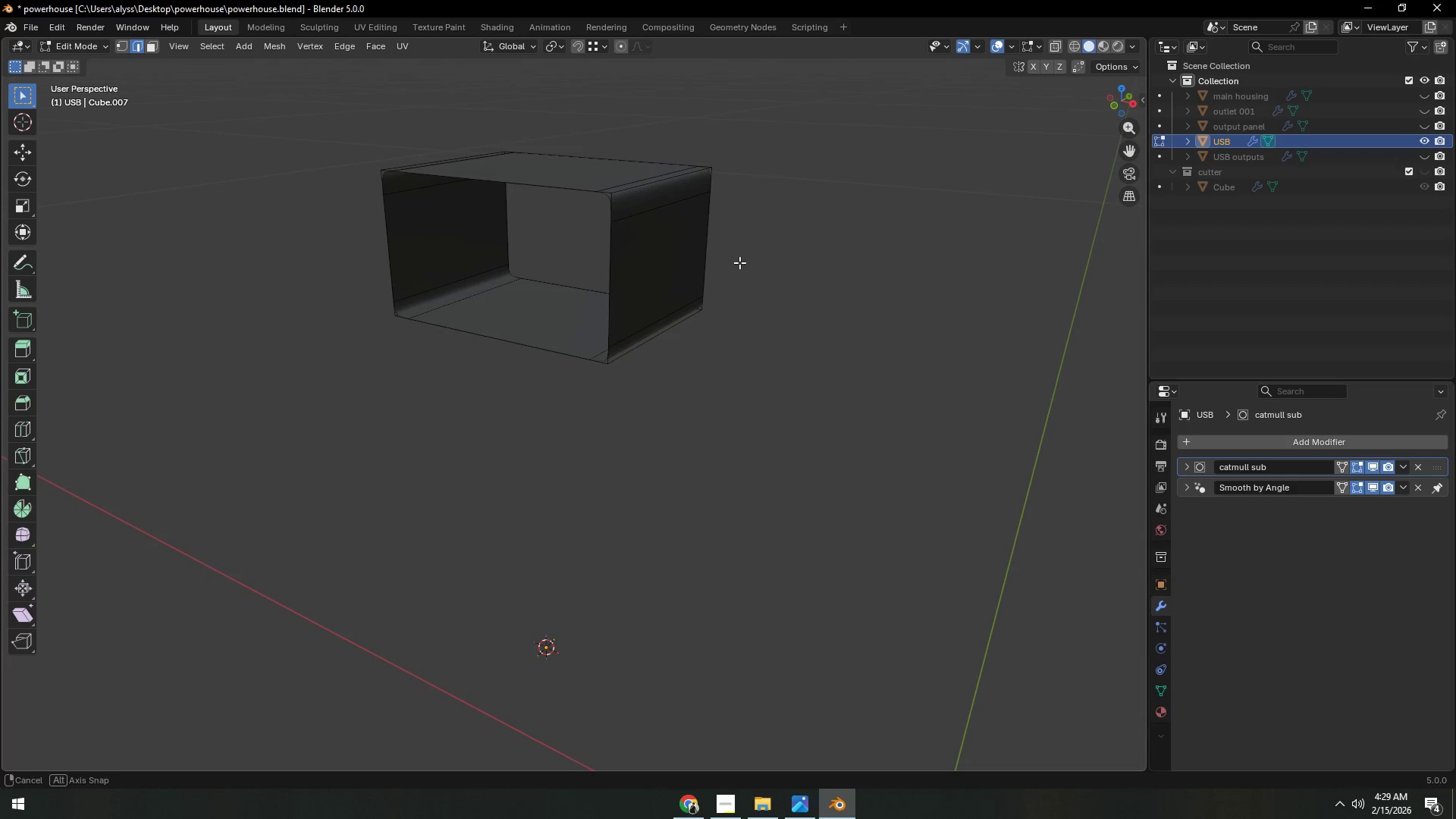 
wait(30.0)
 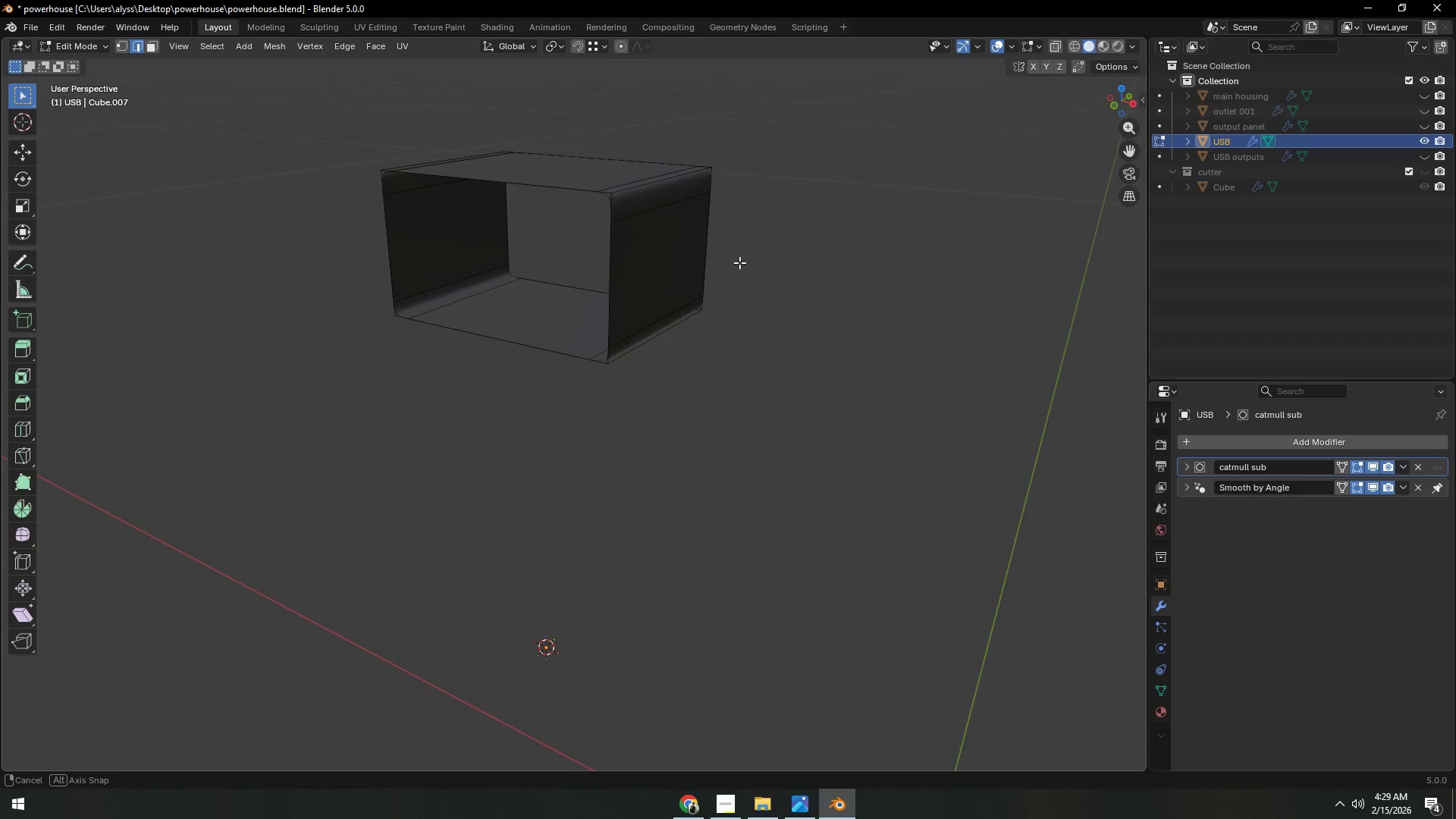 
key(Shift+ShiftLeft)
 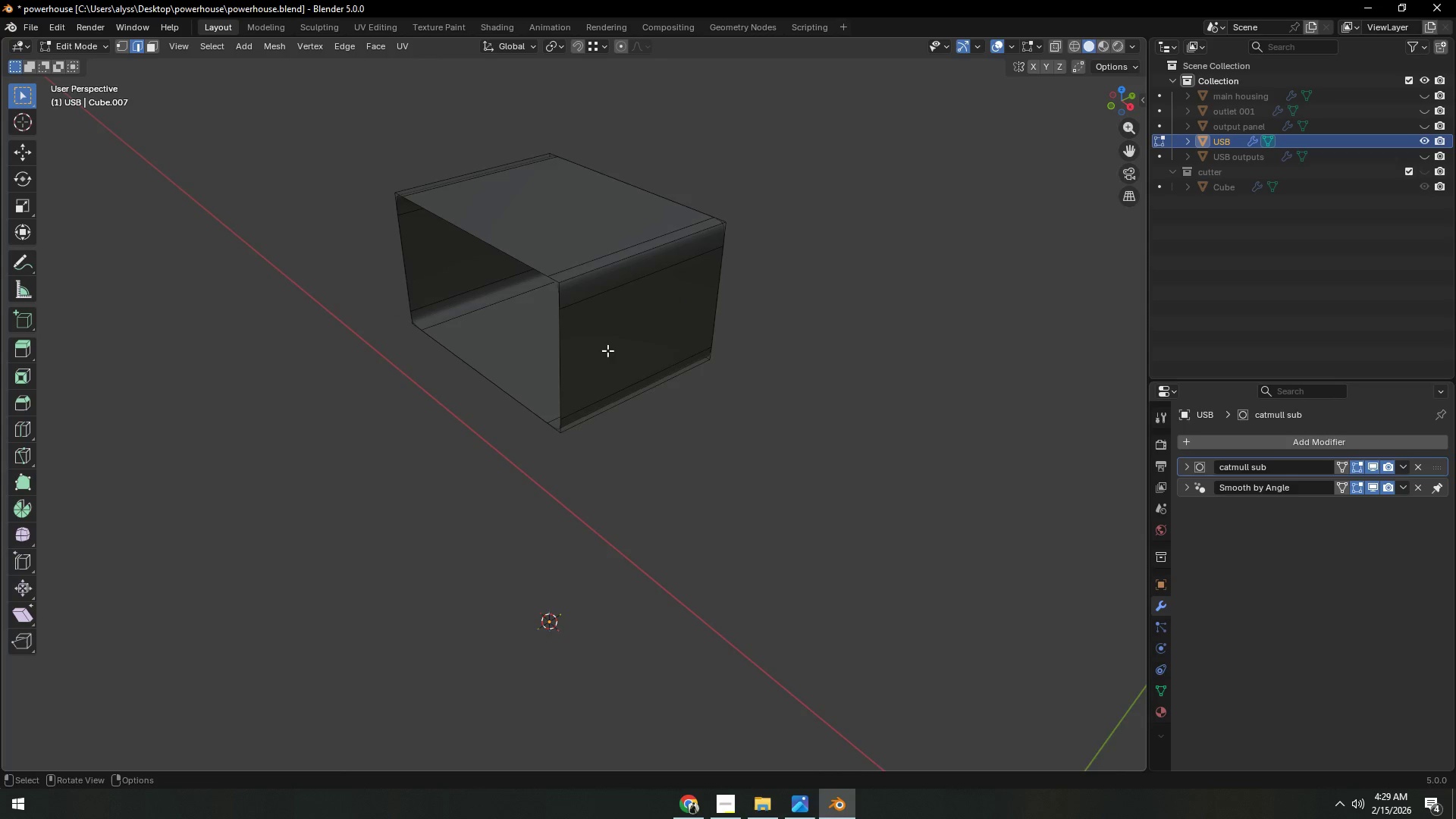 
key(2)
 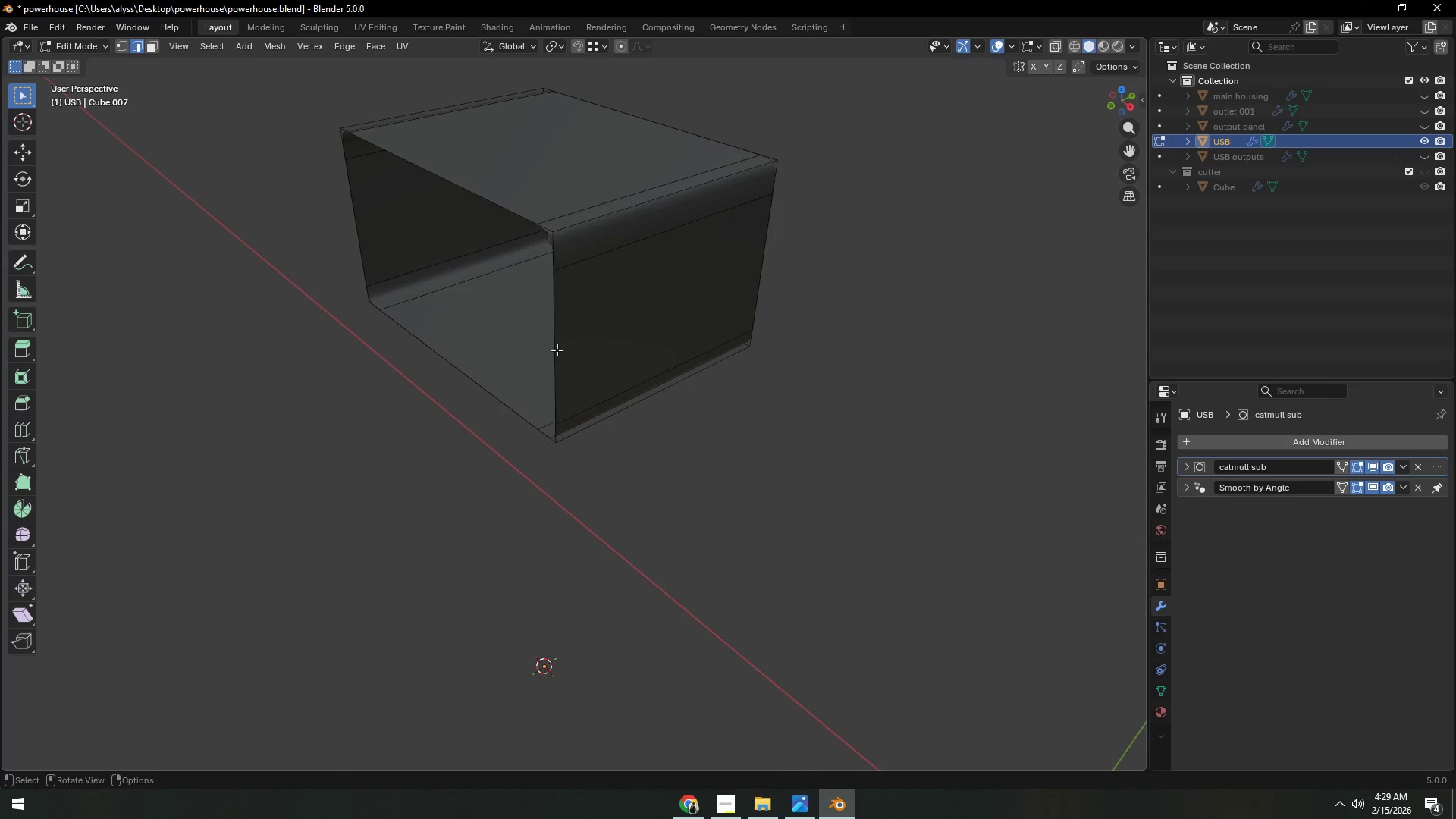 
scroll: coordinate [607, 350], scroll_direction: up, amount: 1.0
 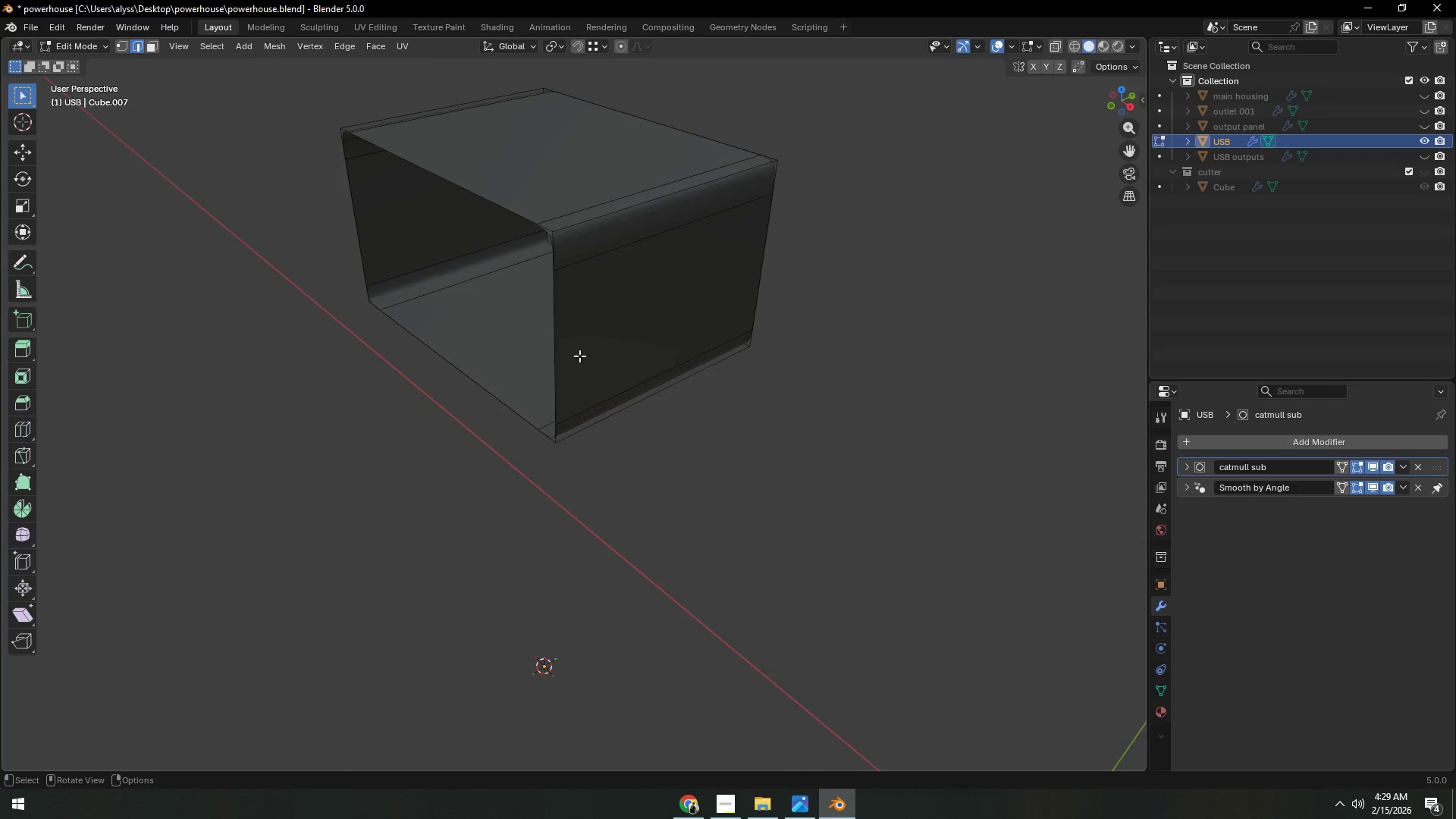 
left_click([557, 348])
 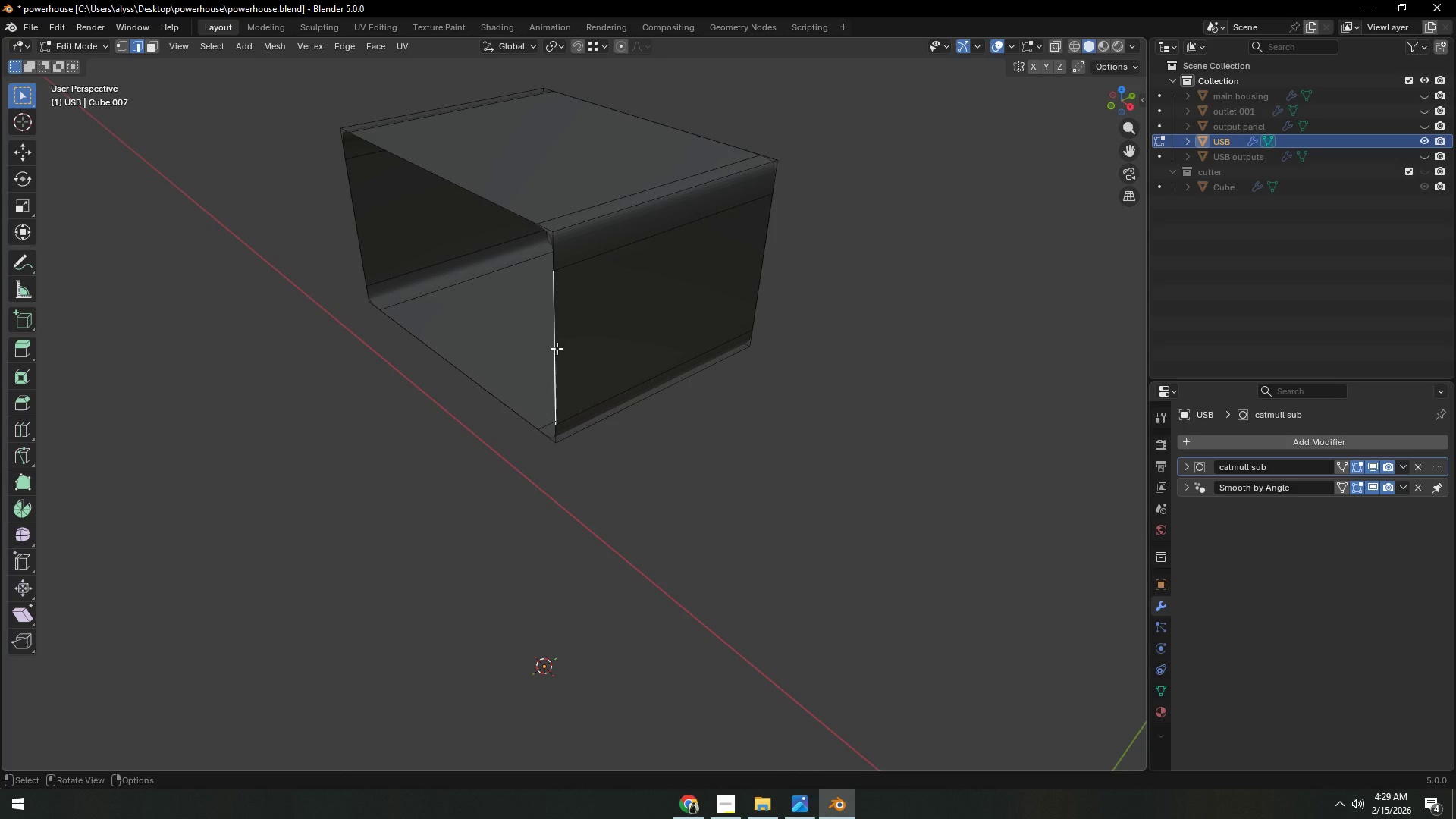 
 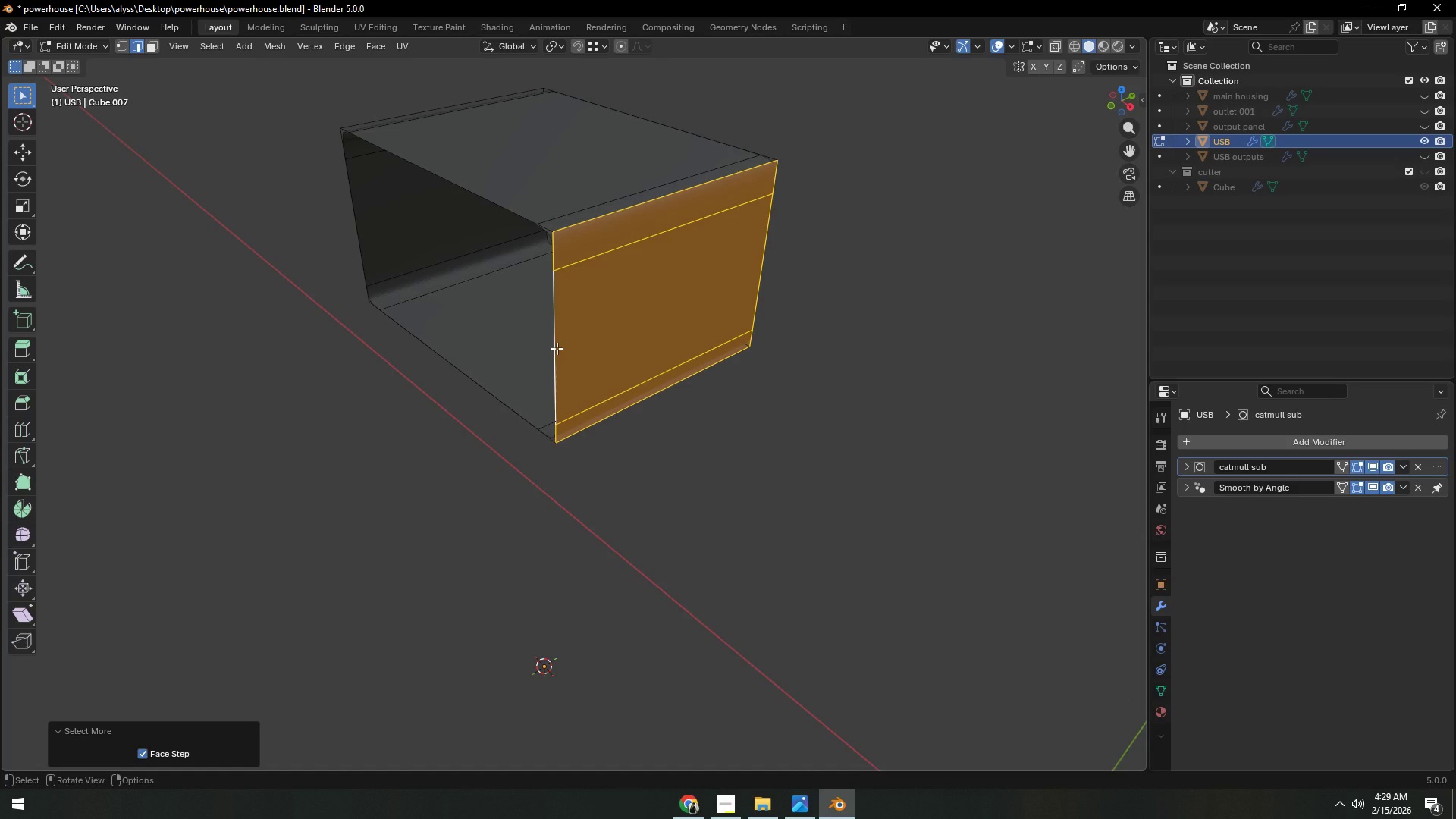 
left_click([557, 348])
 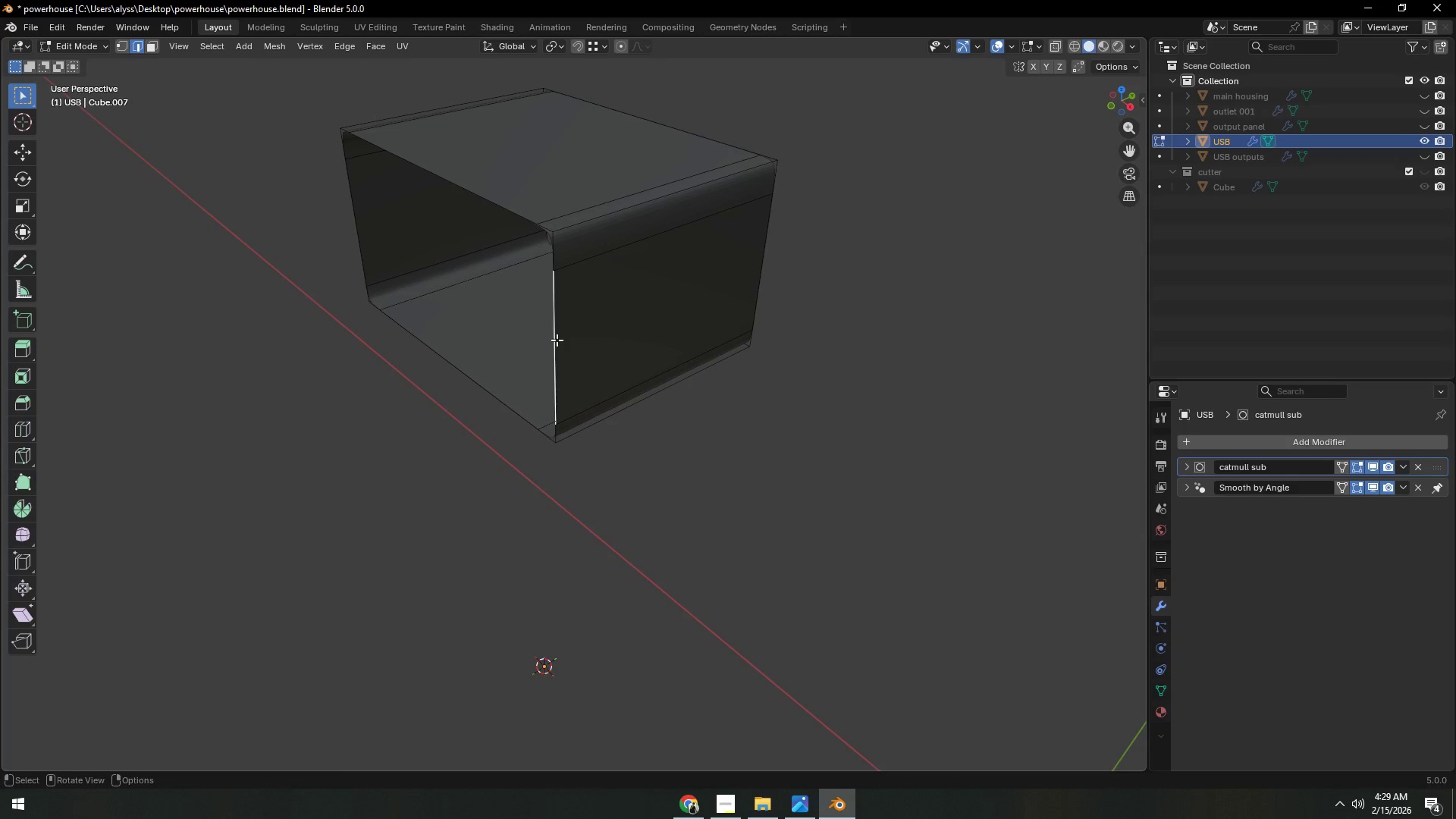 
hold_key(key=AltLeft, duration=0.34)
left_click([557, 340])
 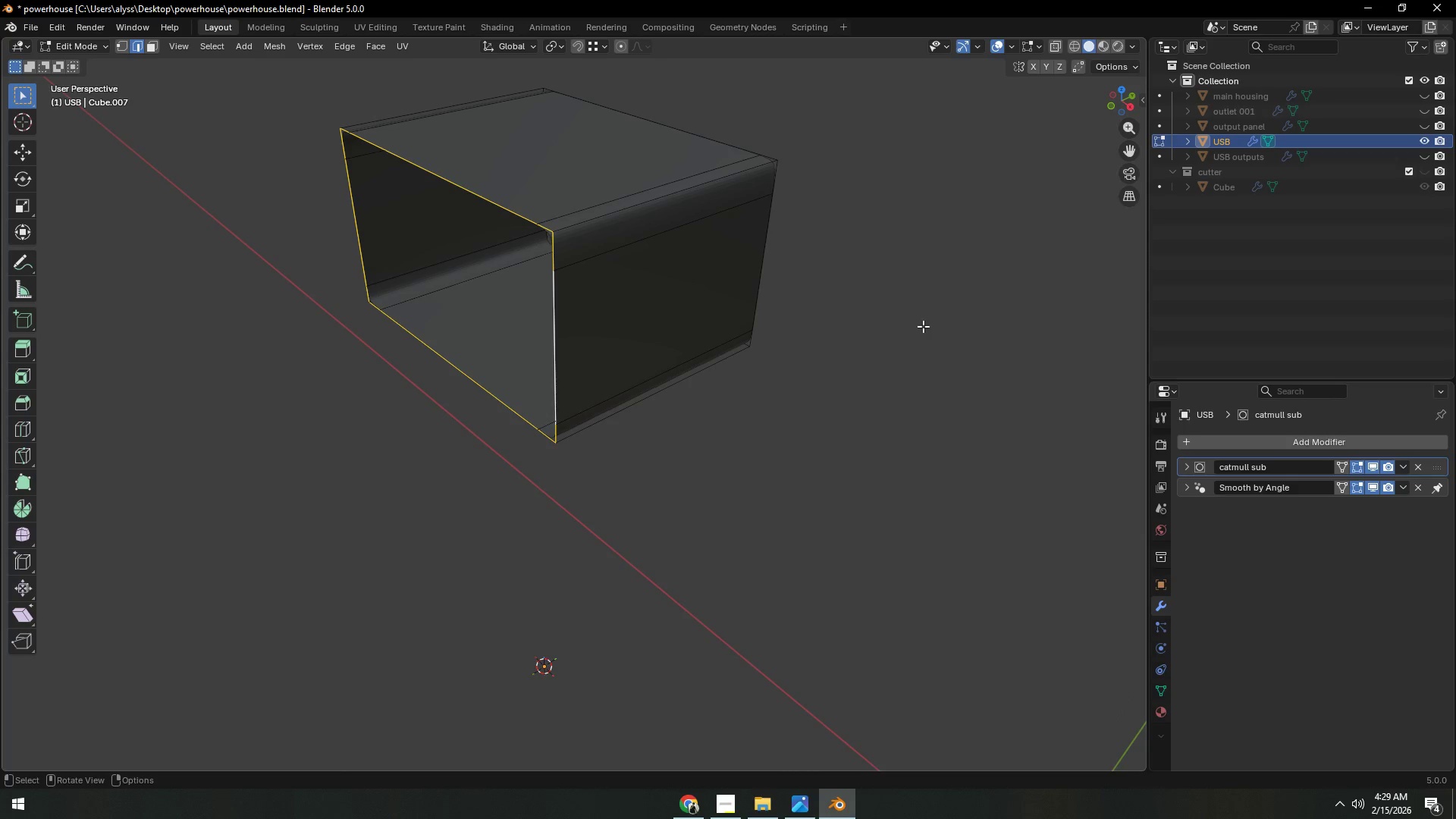 
left_click([923, 326])
 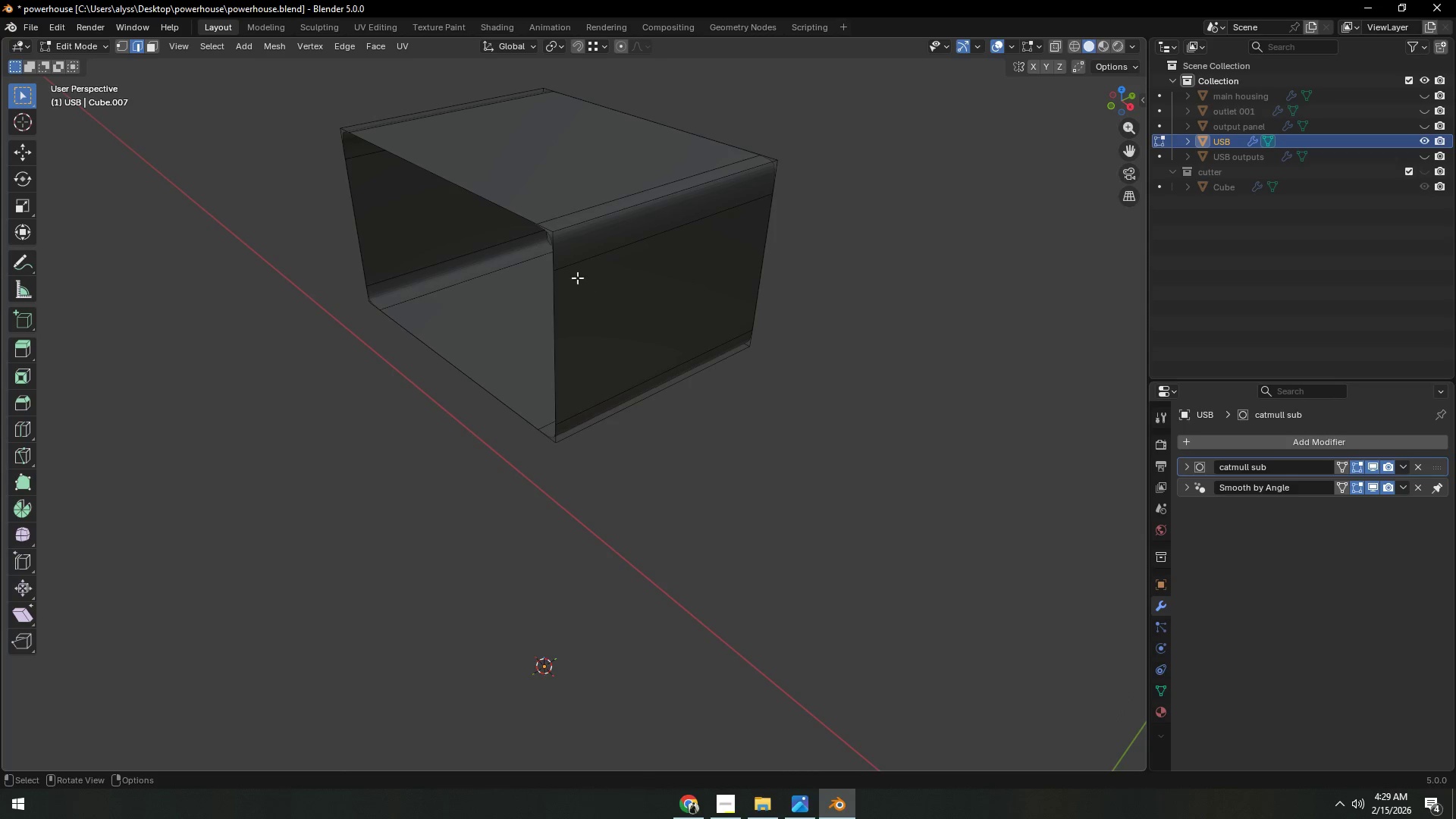 
left_click([557, 257])
 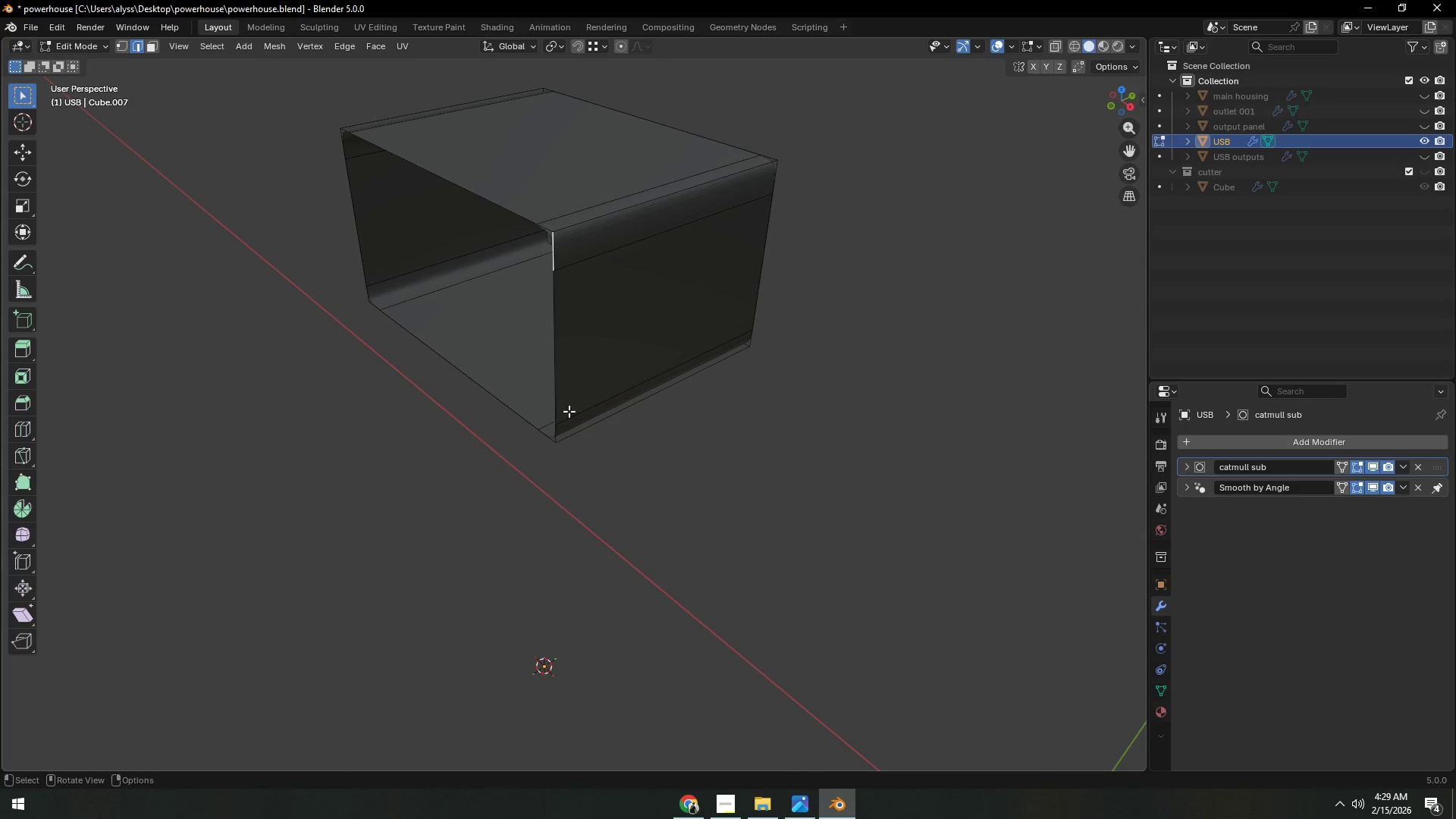 
hold_key(key=ControlLeft, duration=0.33)
left_click([557, 435])
 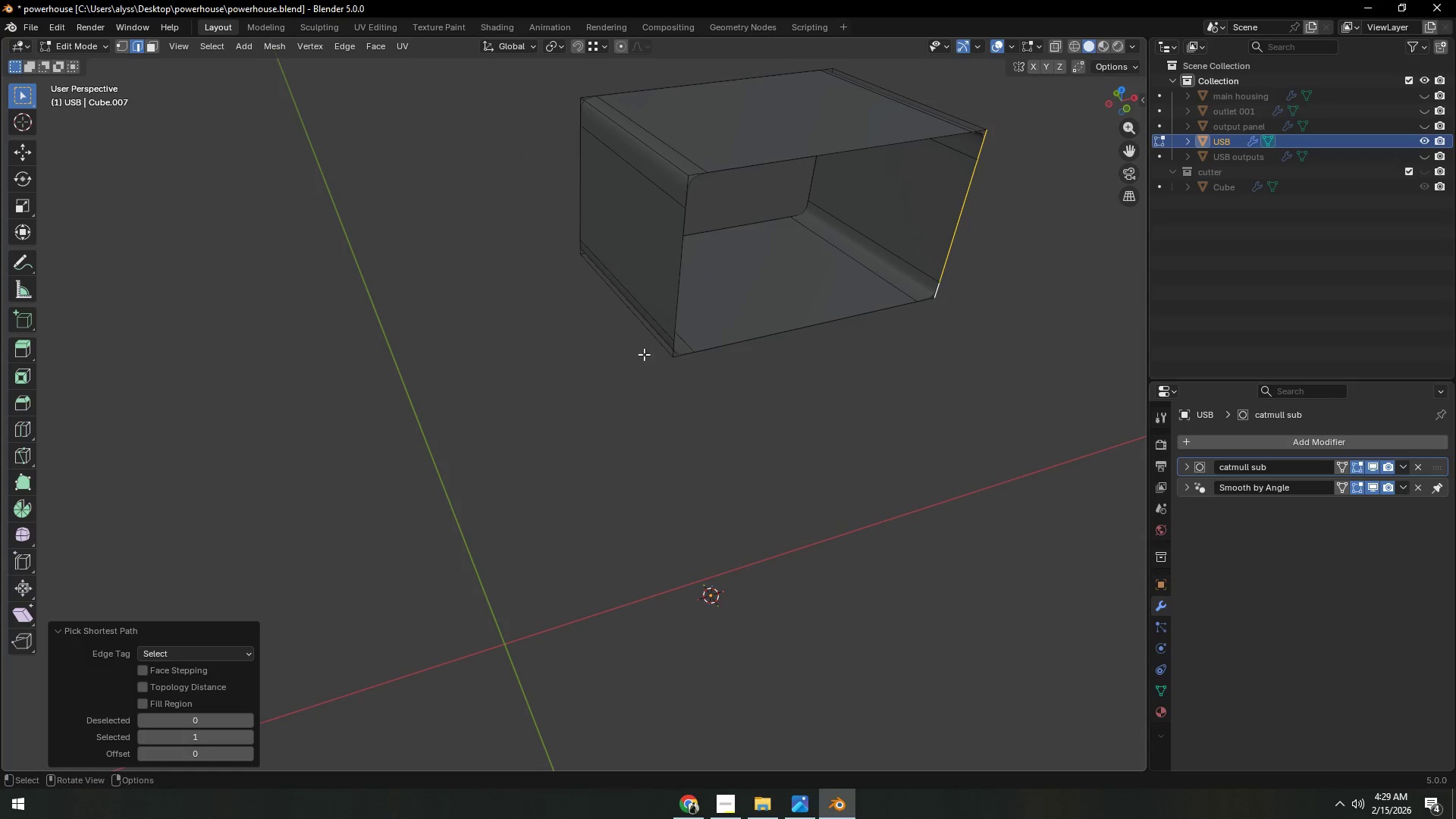 
hold_key(key=ShiftLeft, duration=0.36)
left_click([686, 191])
 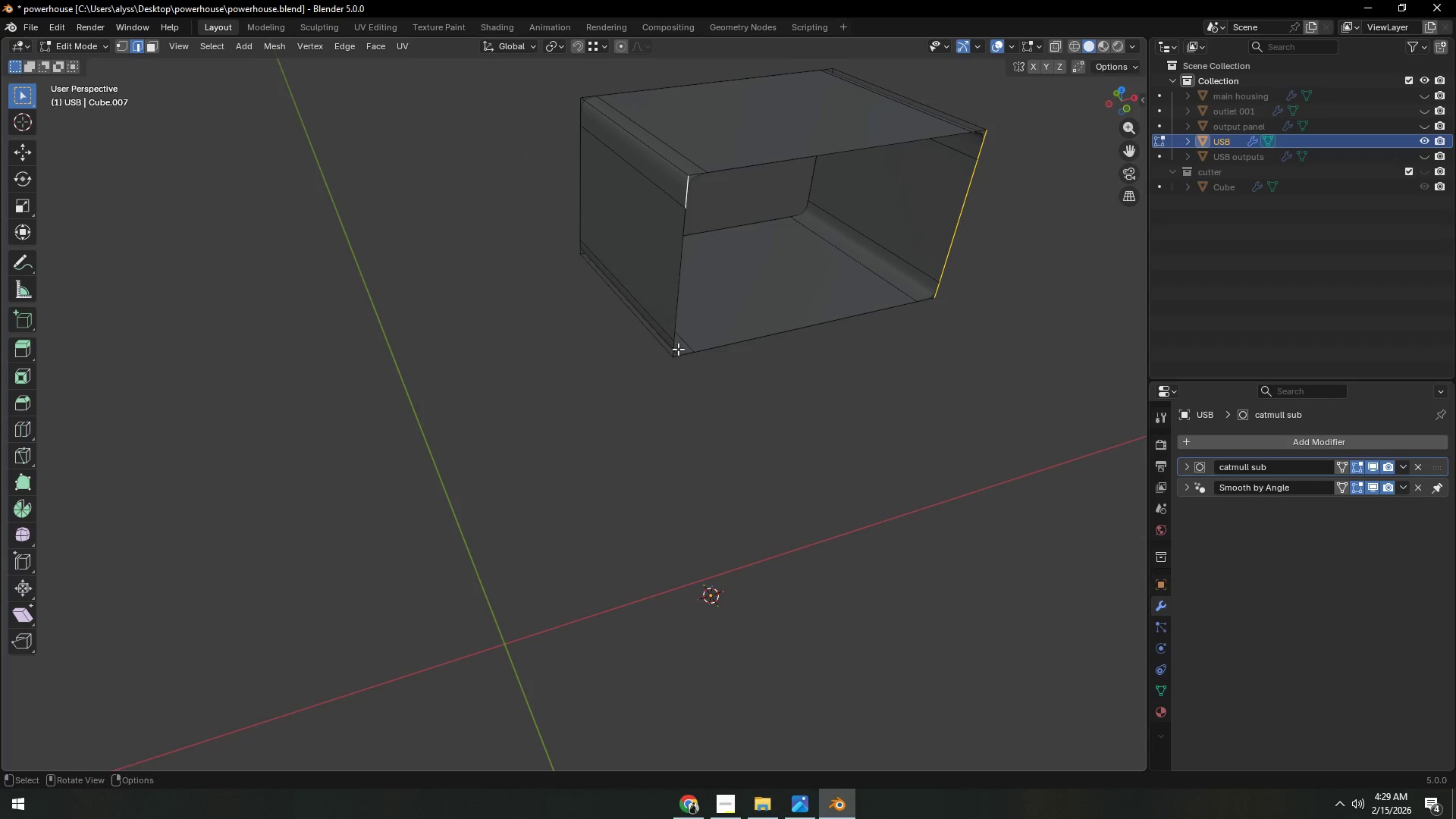 
hold_key(key=ControlLeft, duration=0.39)
left_click([673, 348])
 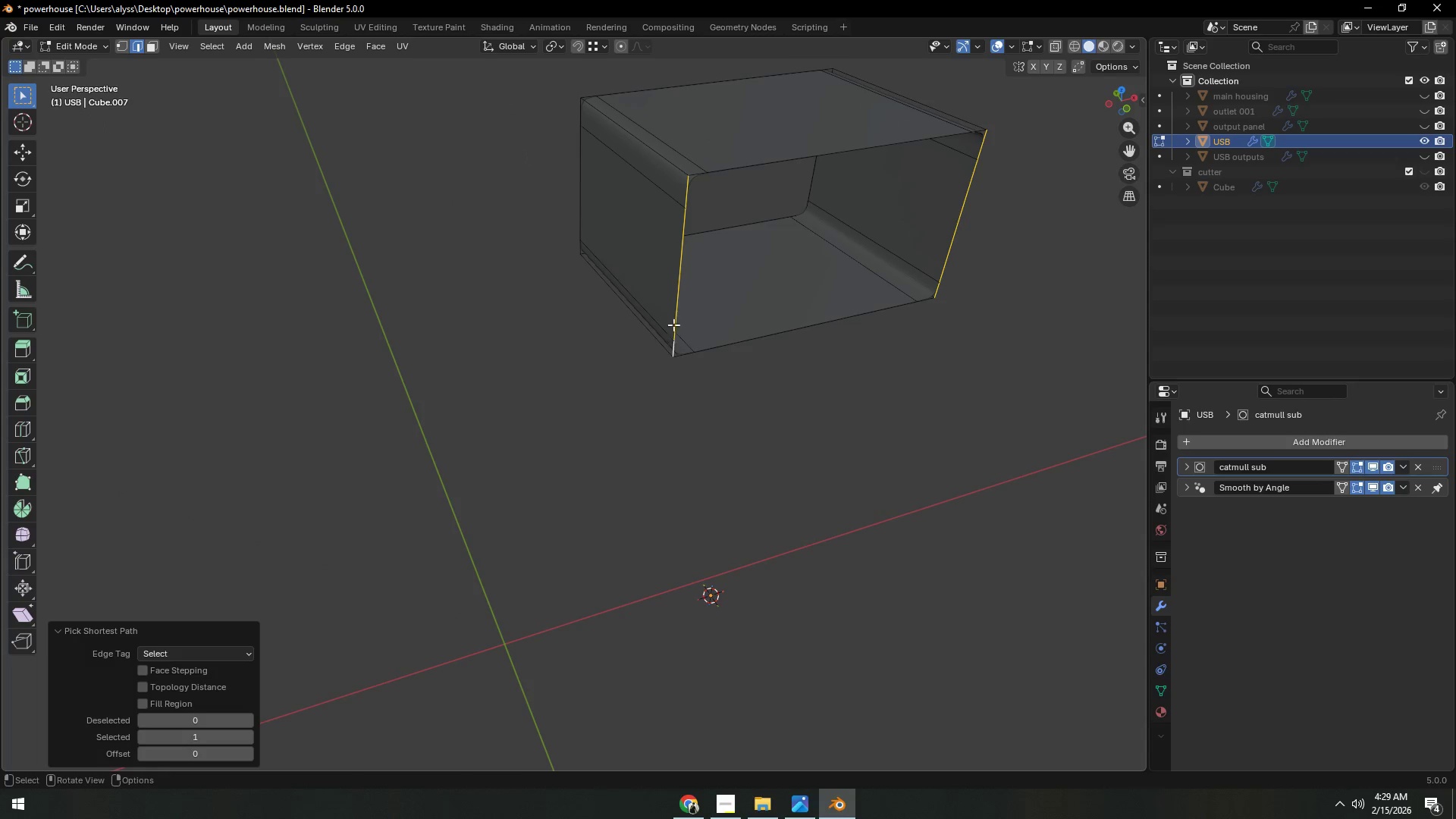 
type(`ey)
 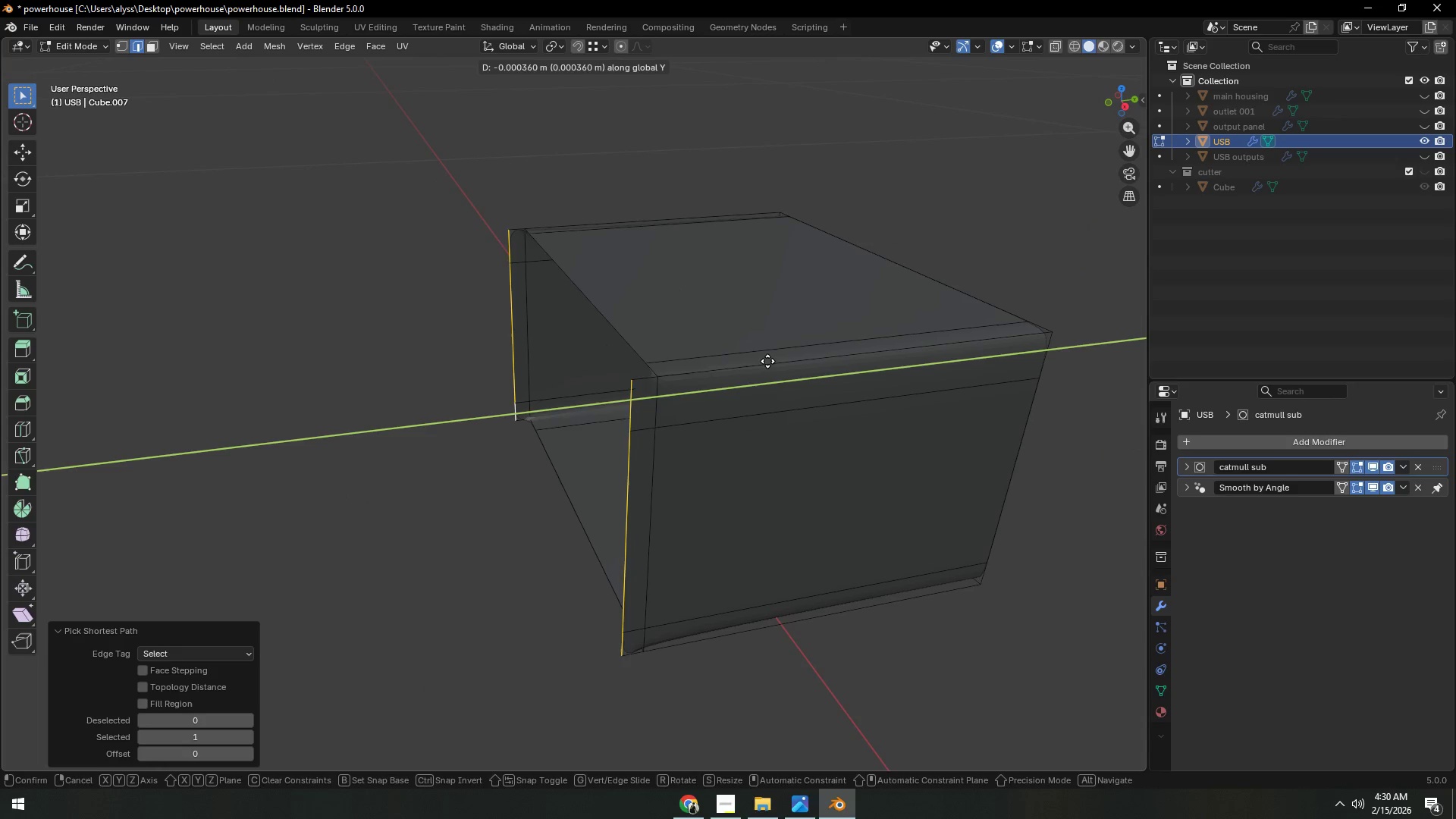 
left_click([765, 362])
 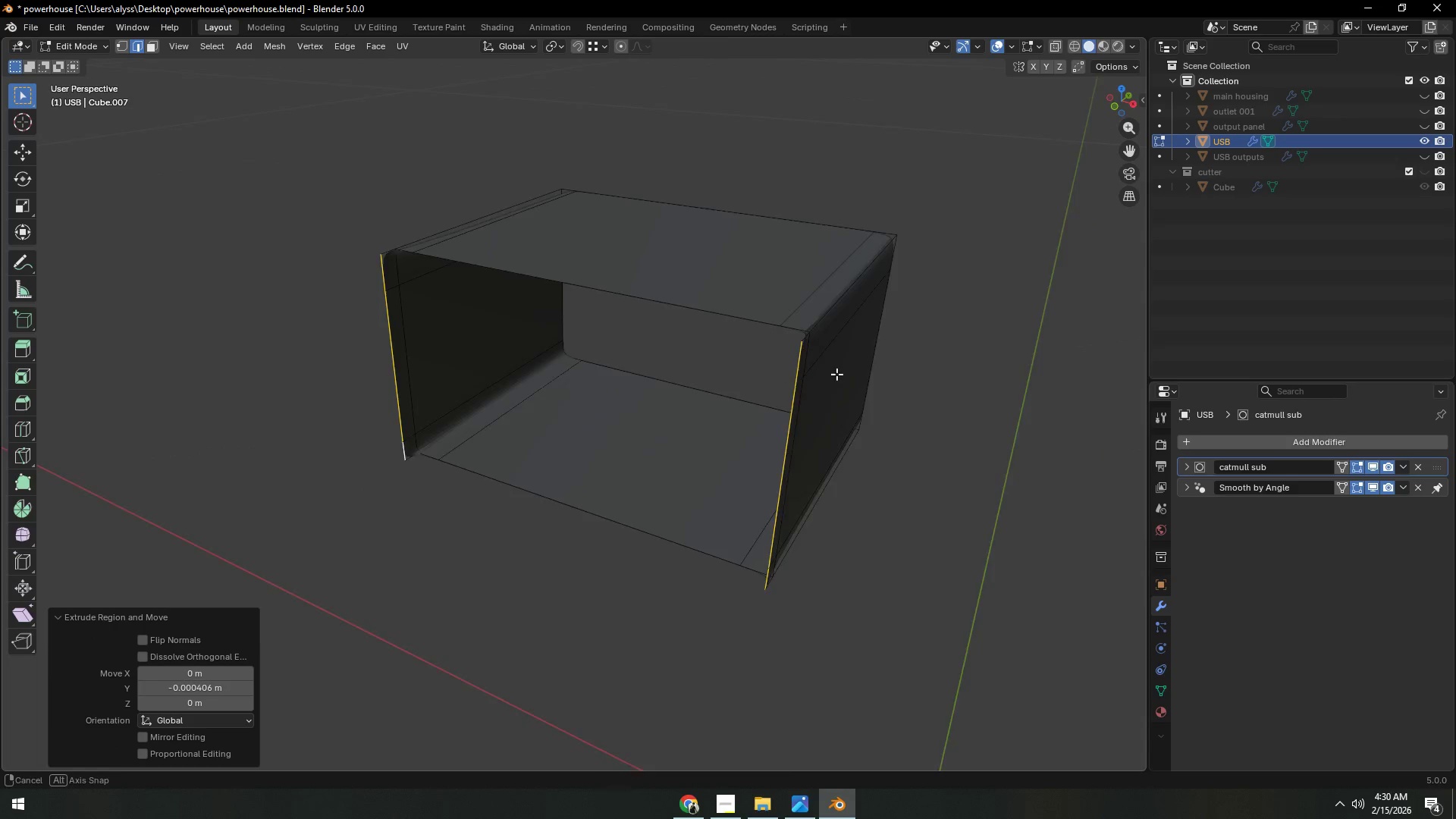 
type(sx)
 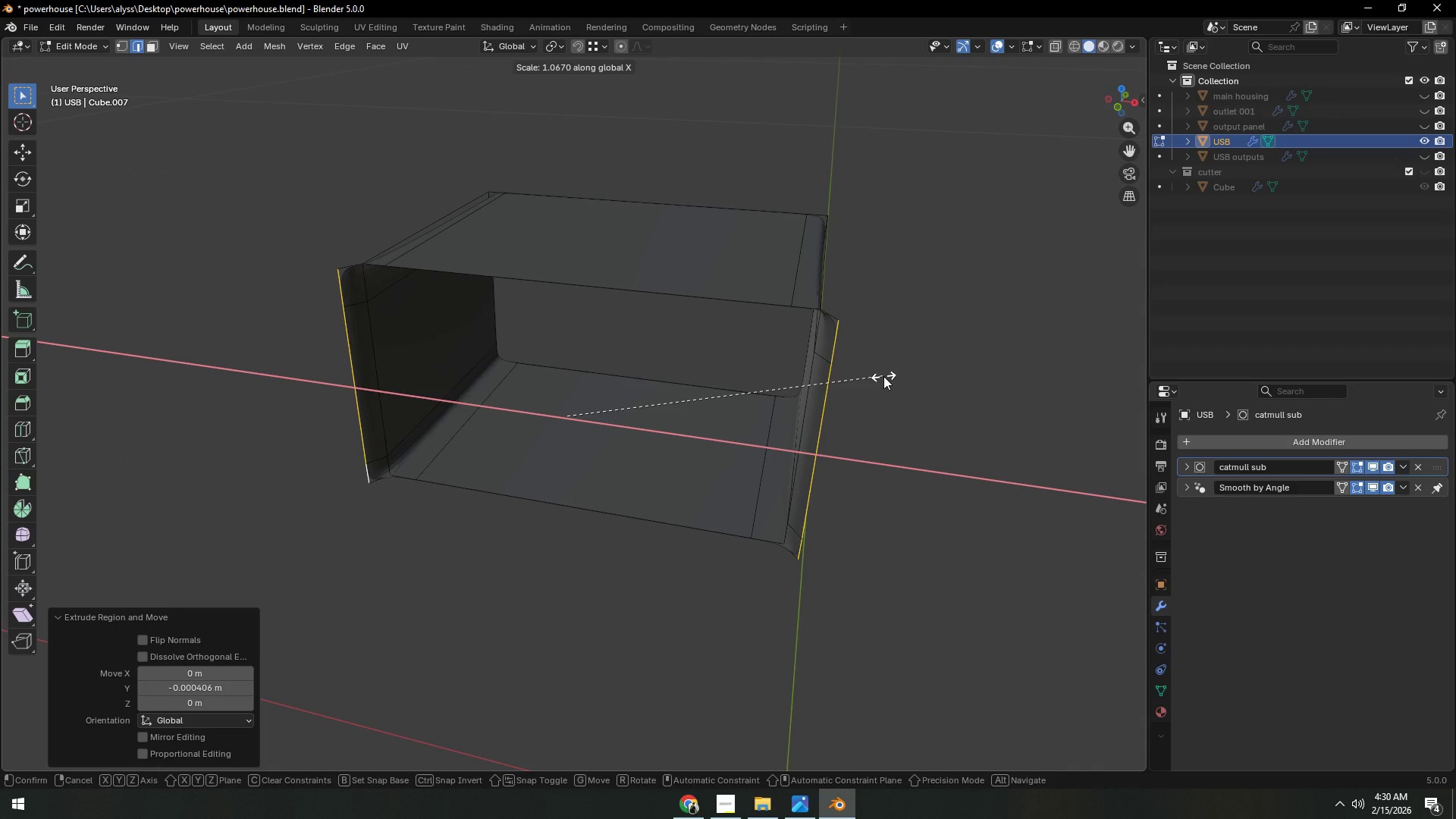 
left_click([883, 376])
 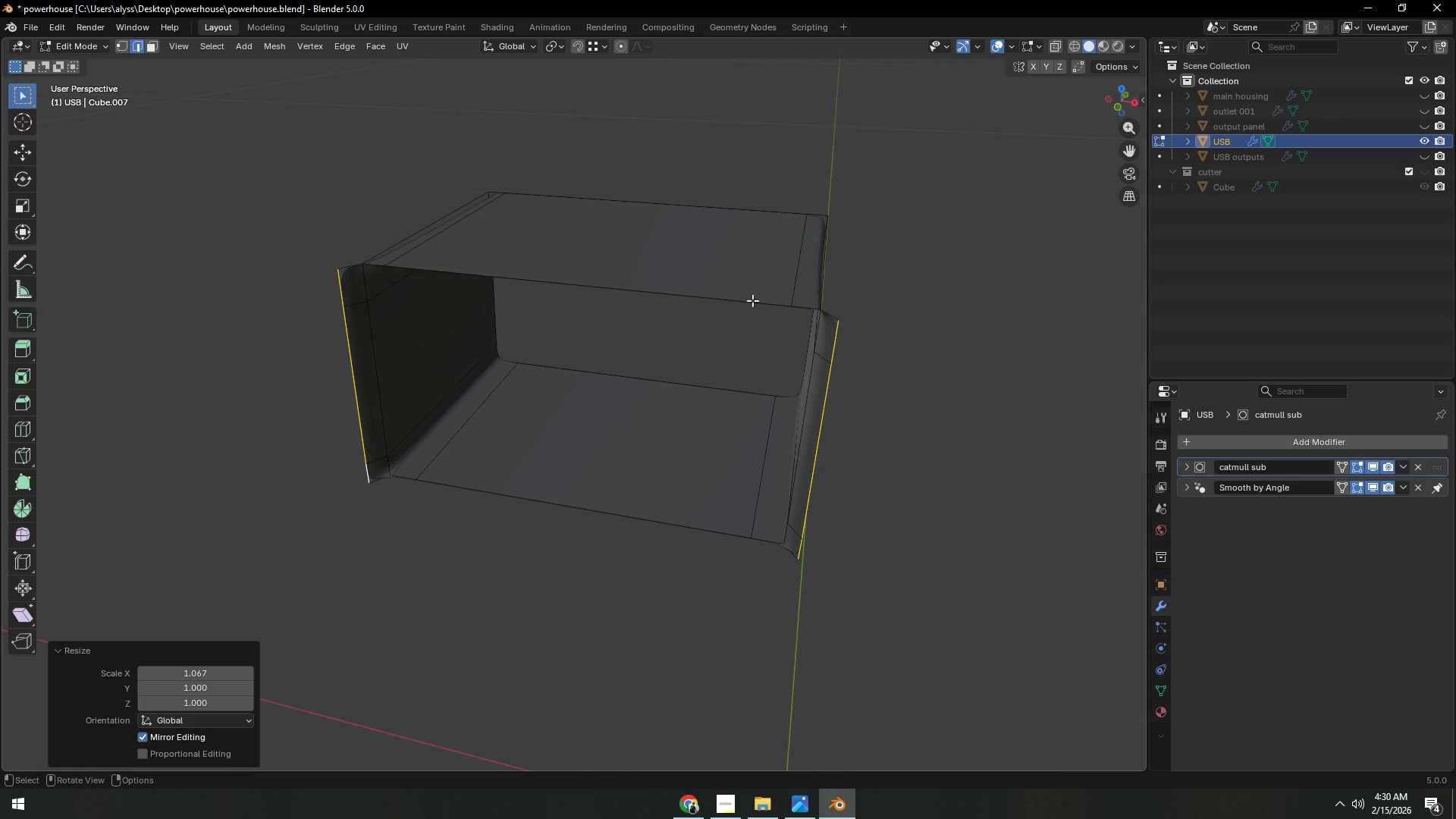 
left_click([799, 305])
 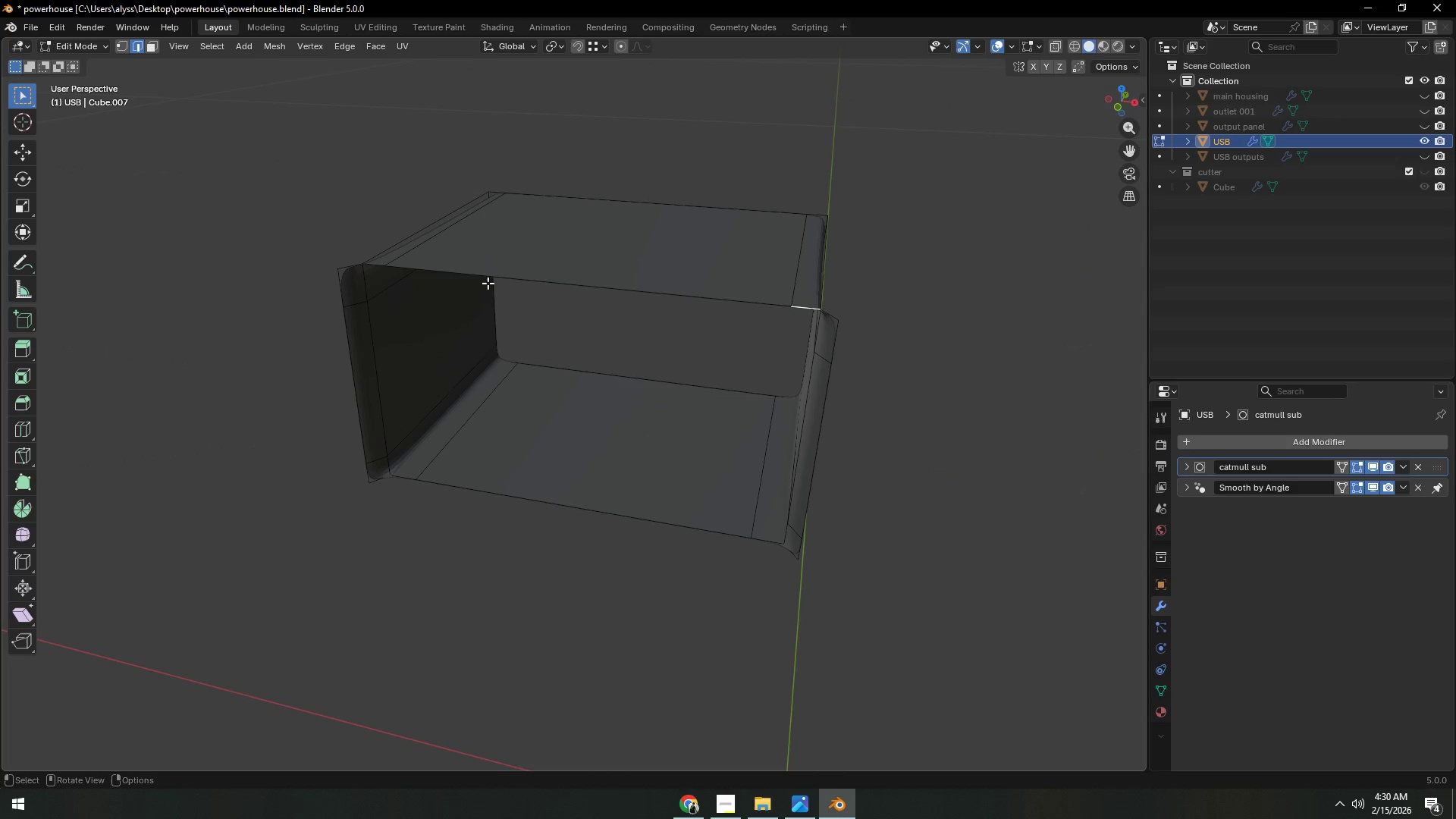 
hold_key(key=ControlLeft, duration=0.8)
left_click([383, 265])
 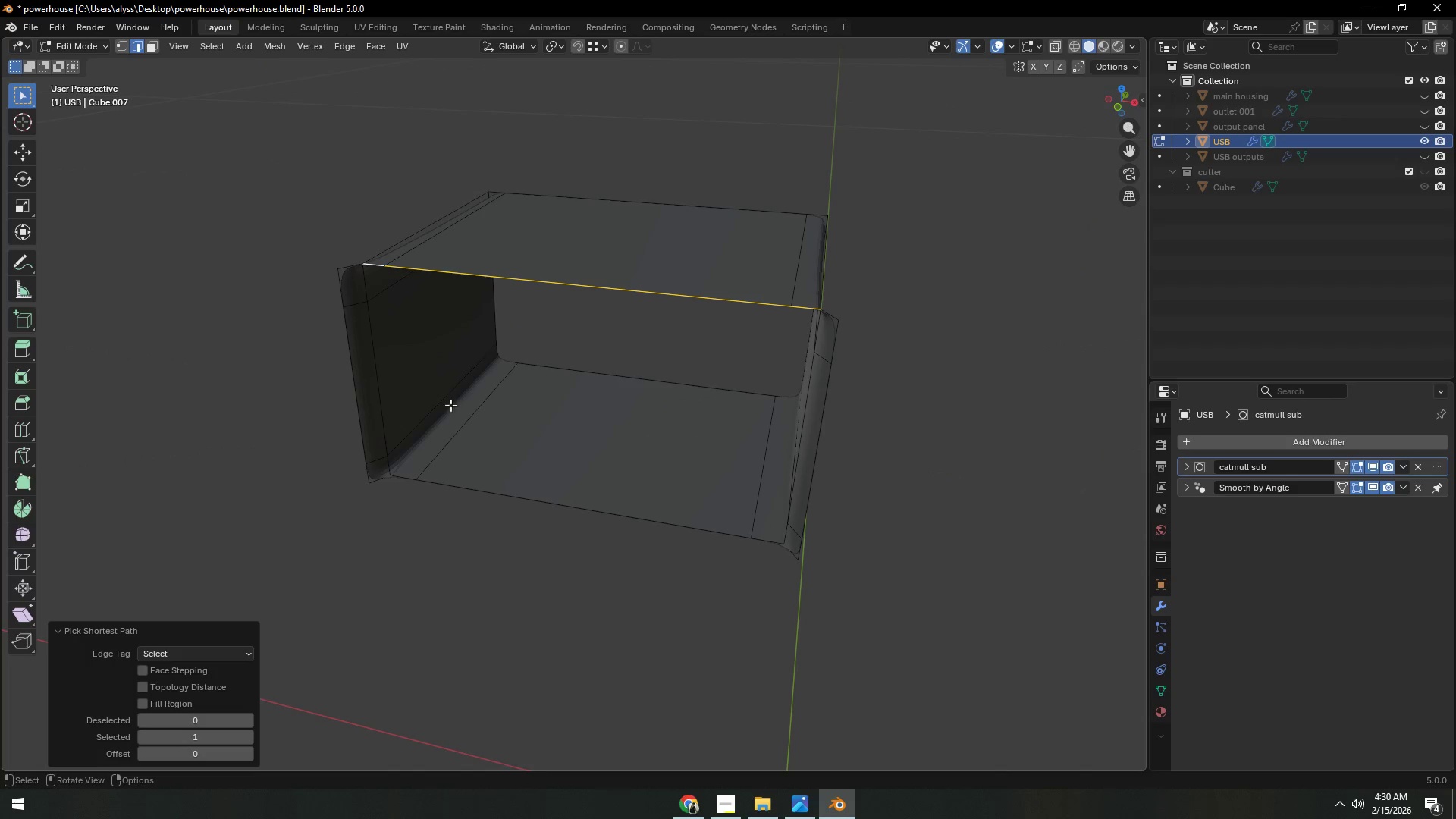 
hold_key(key=ShiftLeft, duration=0.53)
left_click([402, 473])
 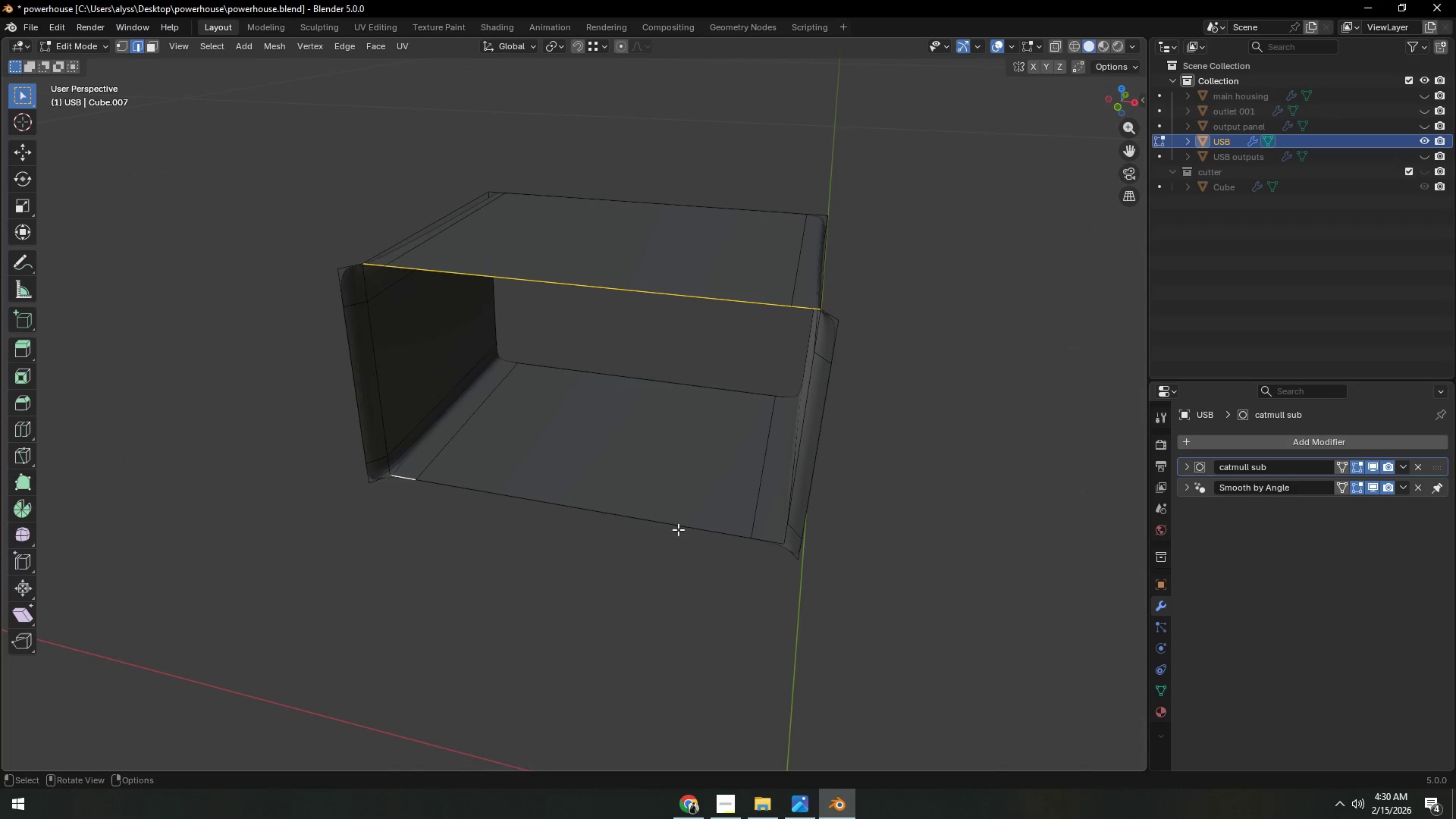 
hold_key(key=ControlLeft, duration=0.42)
left_click([764, 533])
 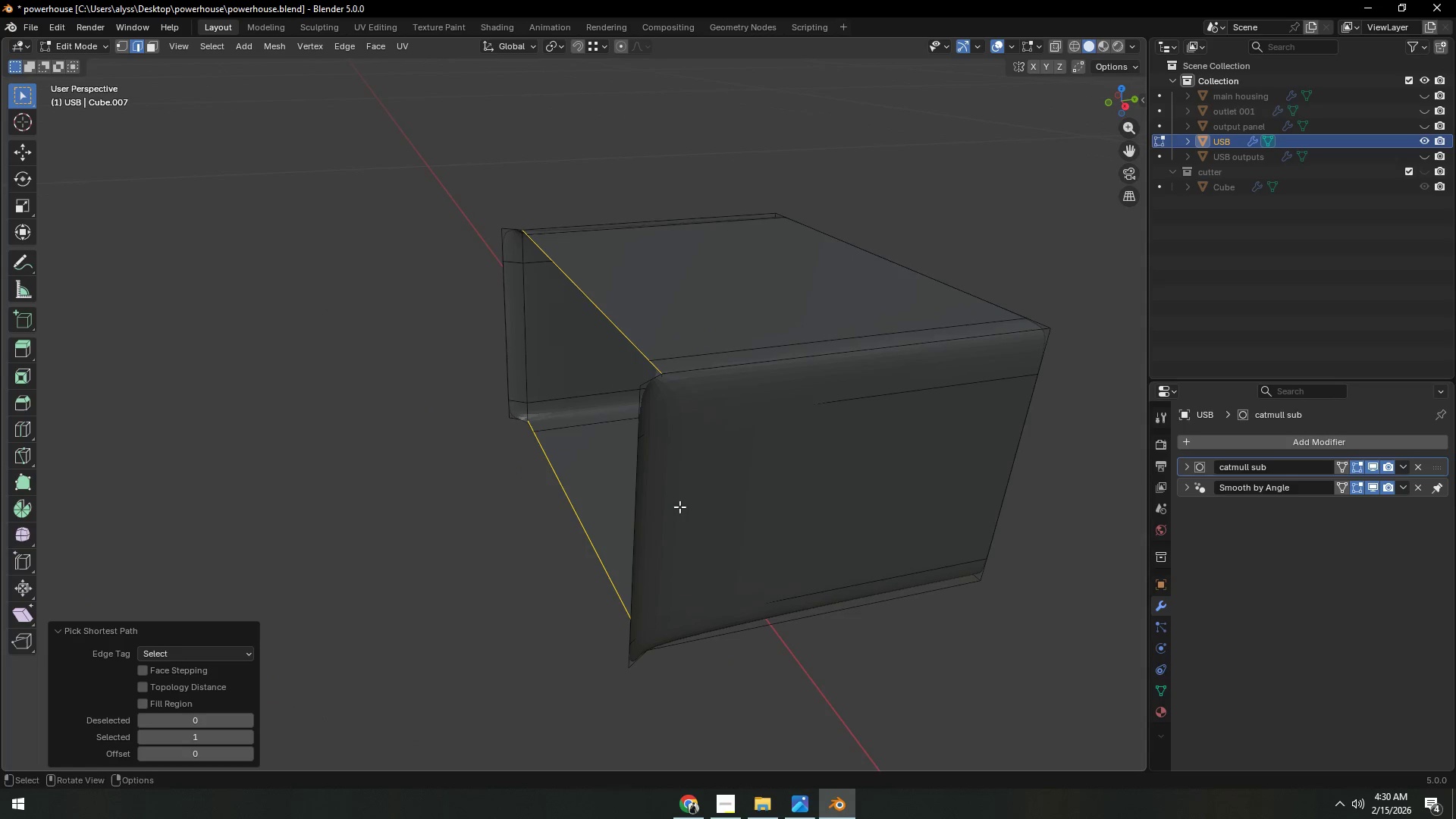 
type(ey)
 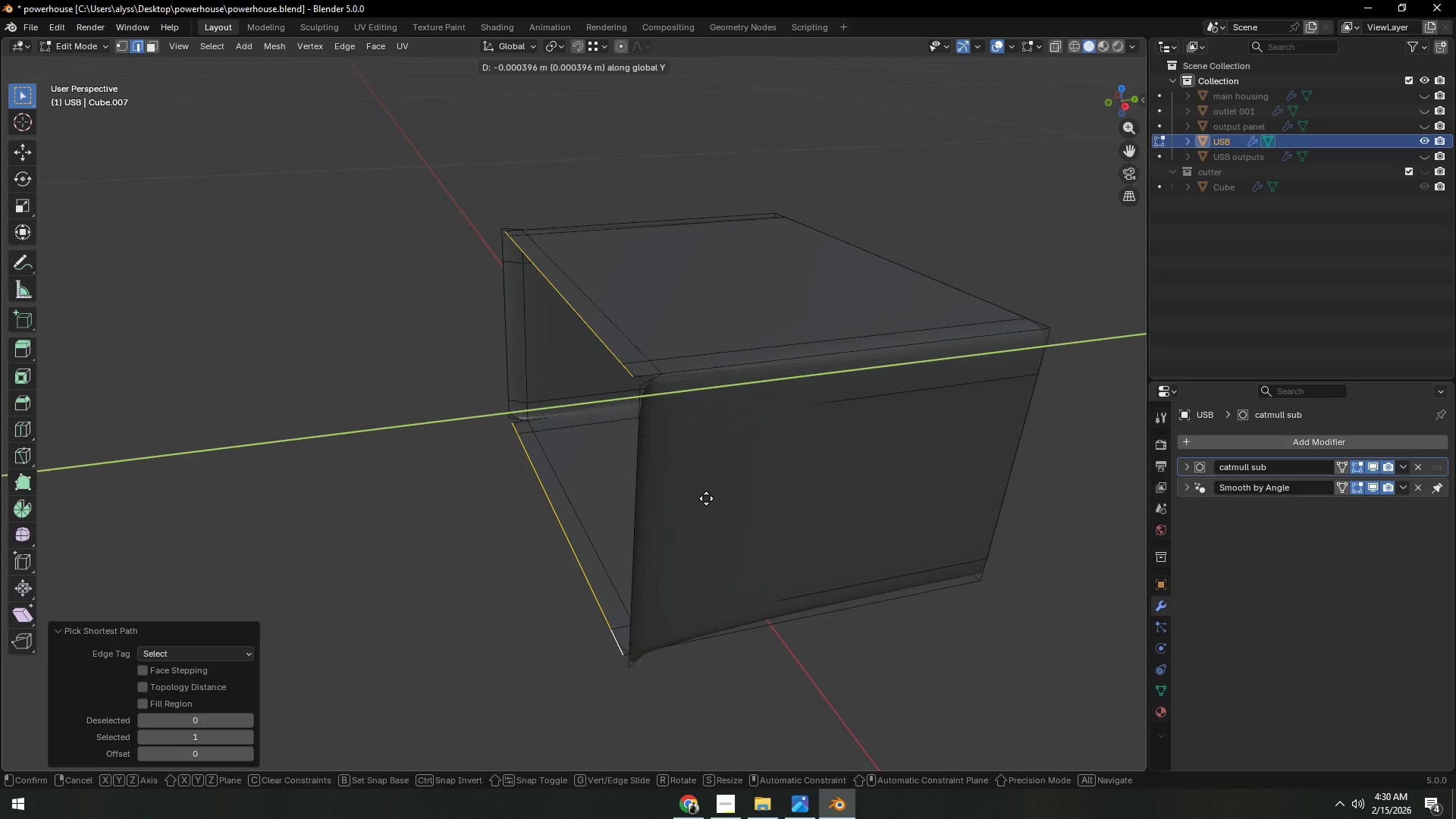 
left_click([706, 498])
 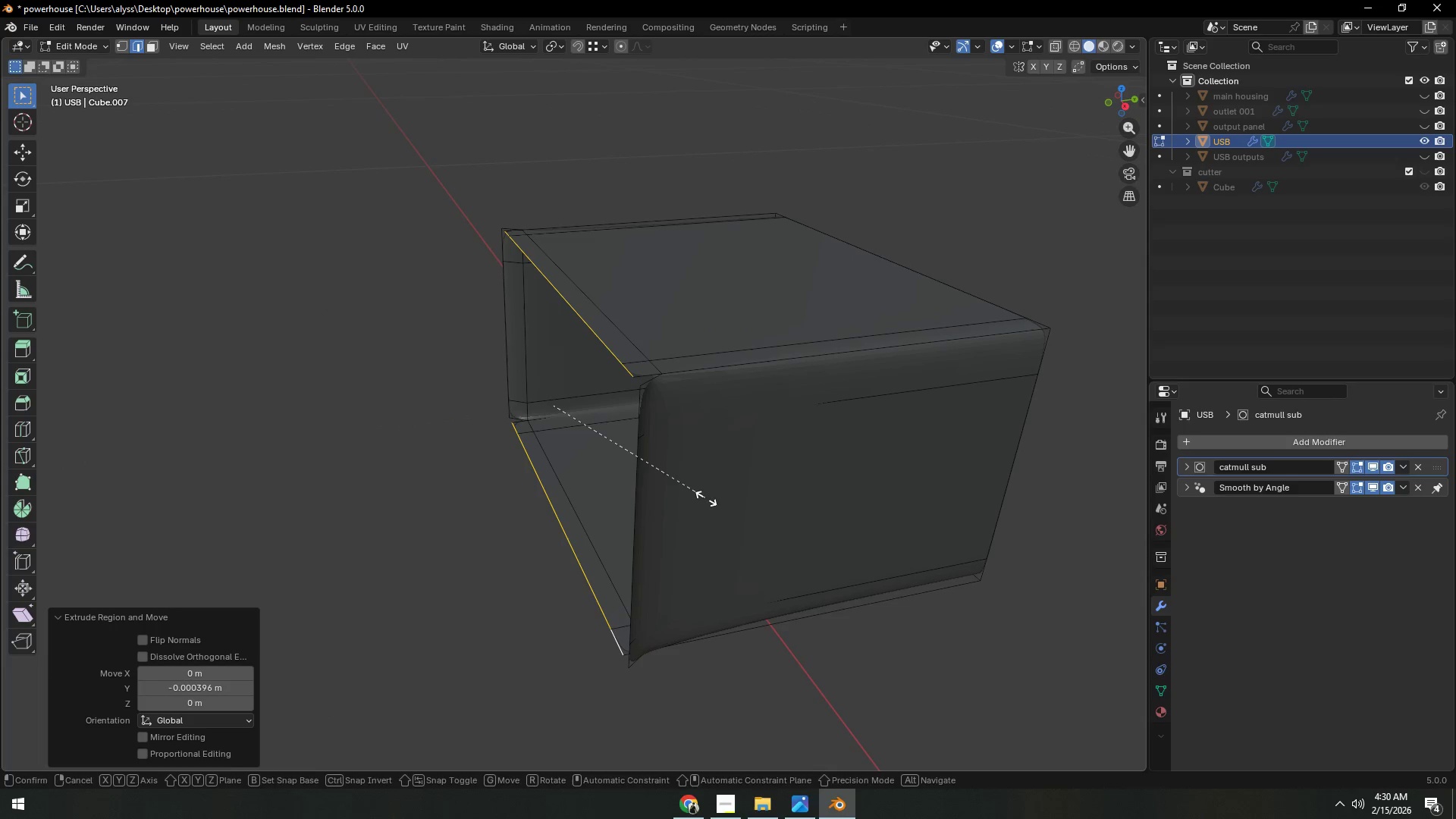 
type(sz)
 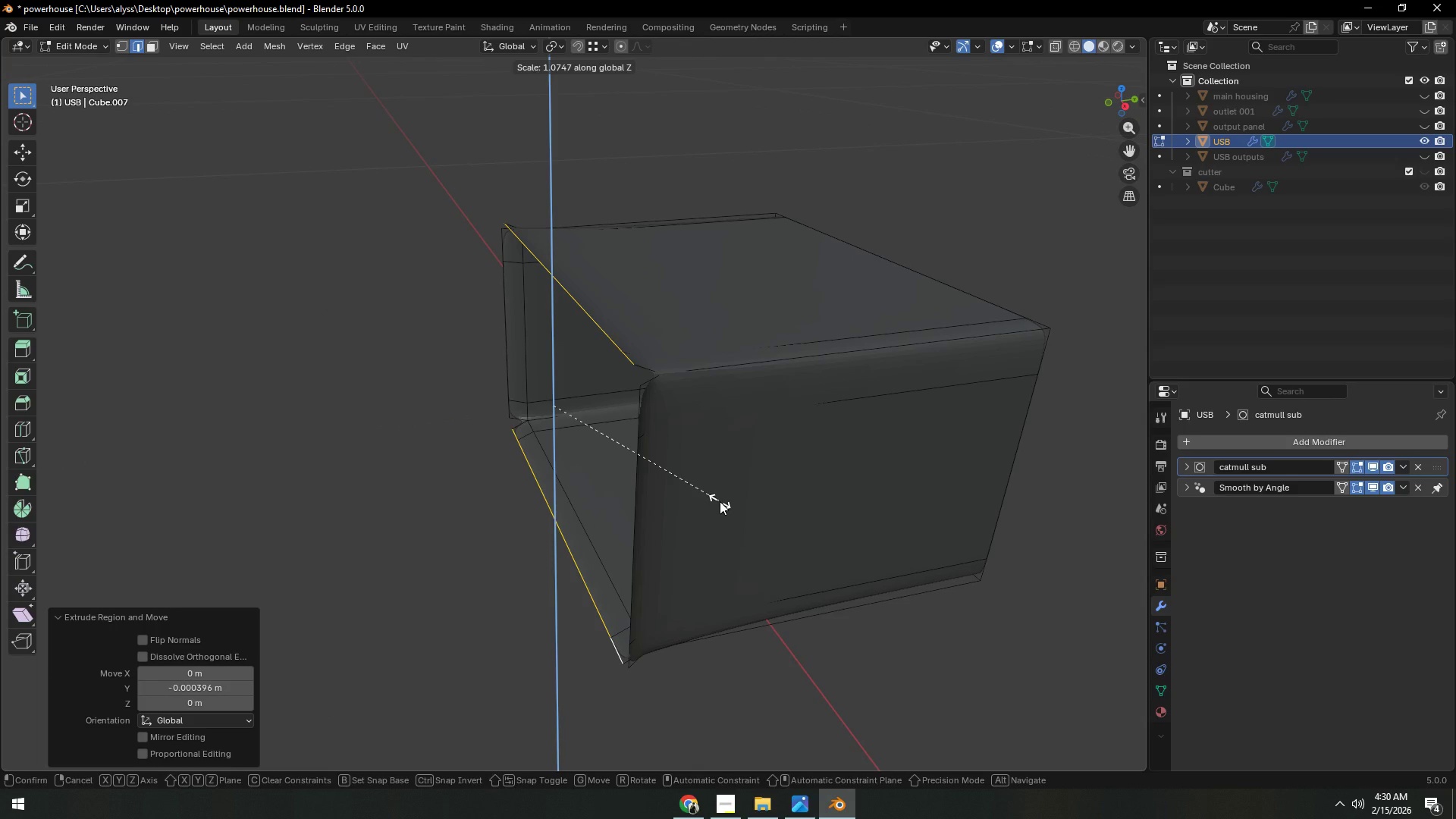 
left_click([720, 501])
 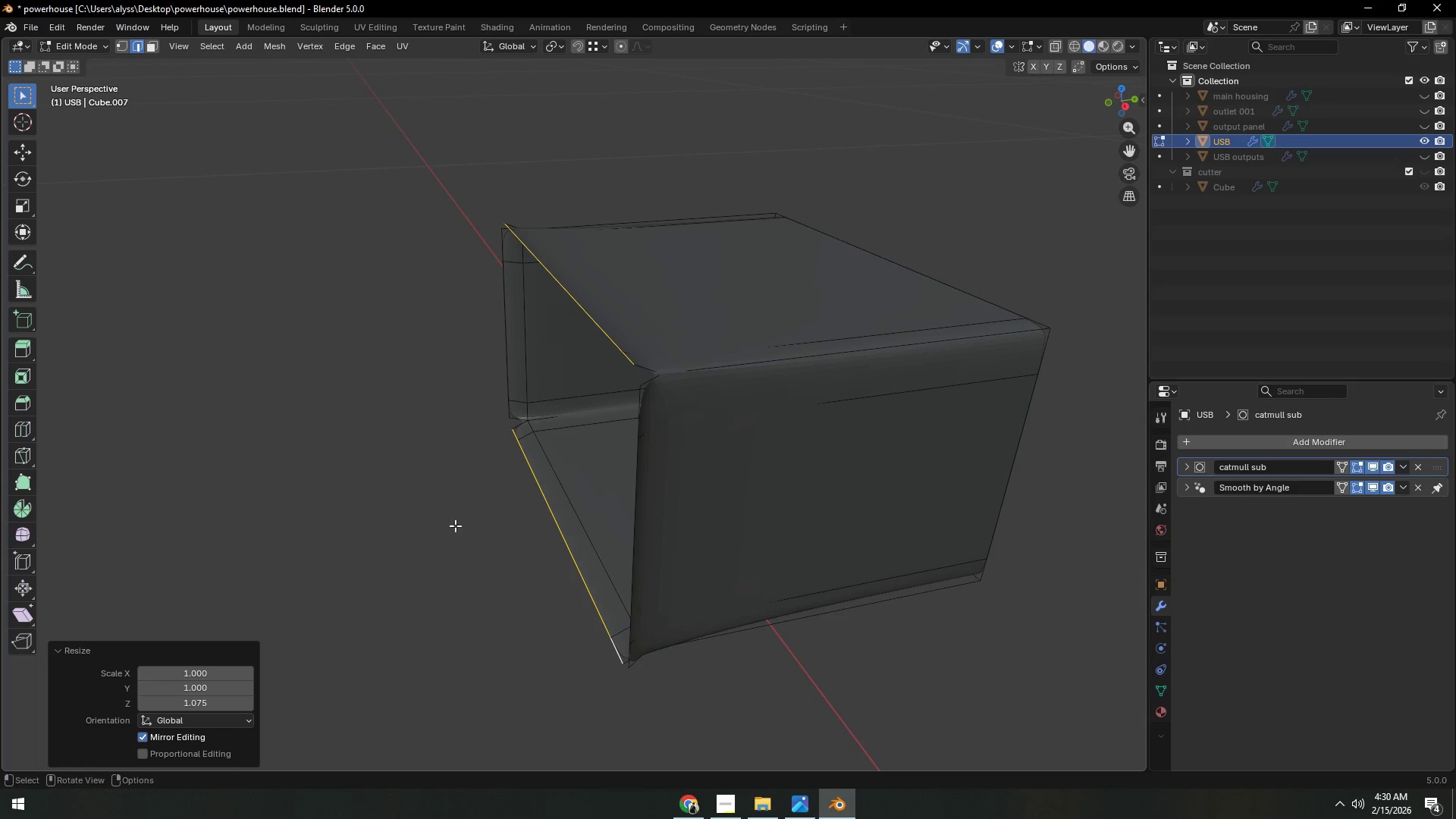 
double_click([418, 526])
 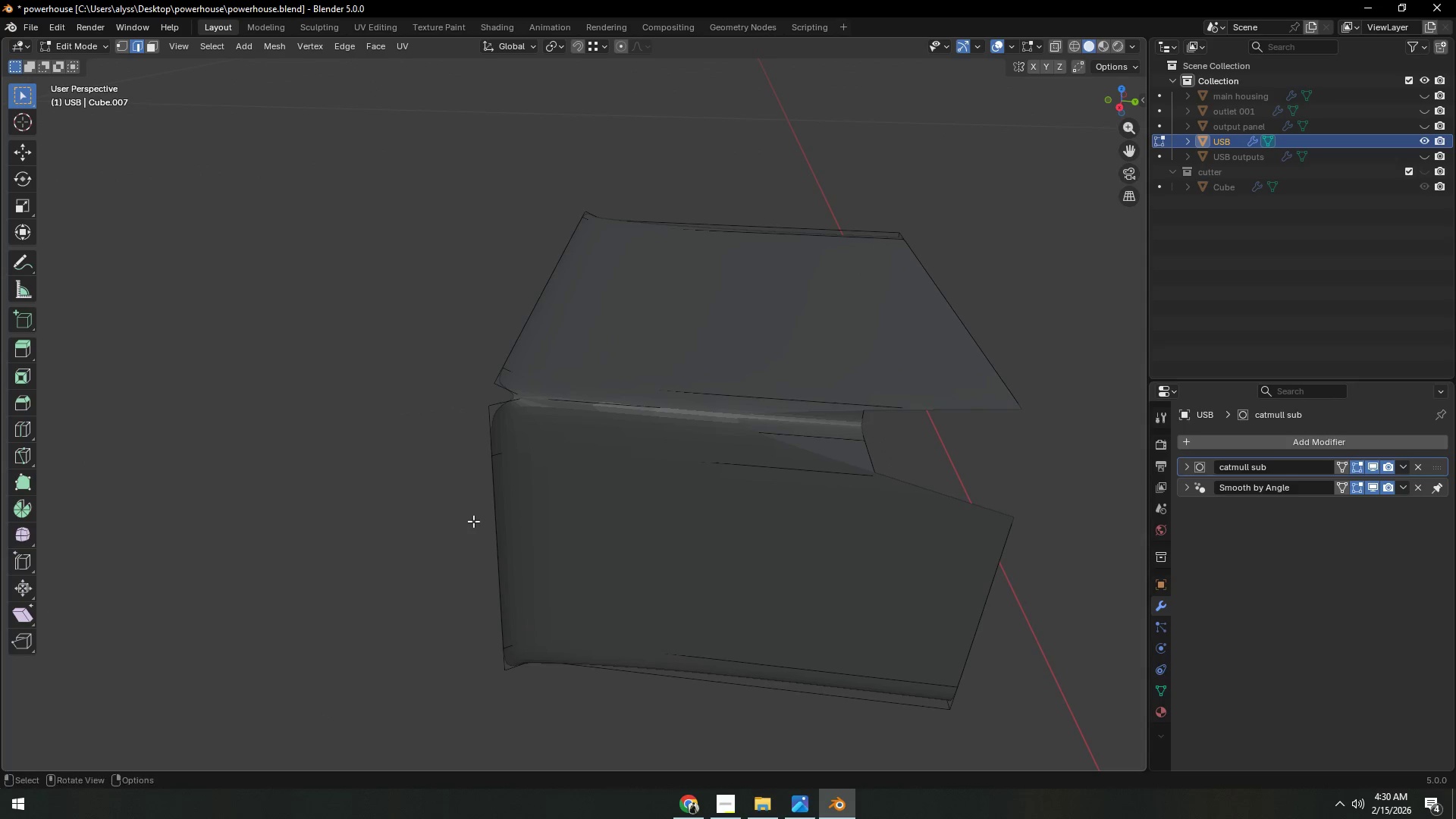 
scroll: coordinate [475, 521], scroll_direction: down, amount: 2.0
 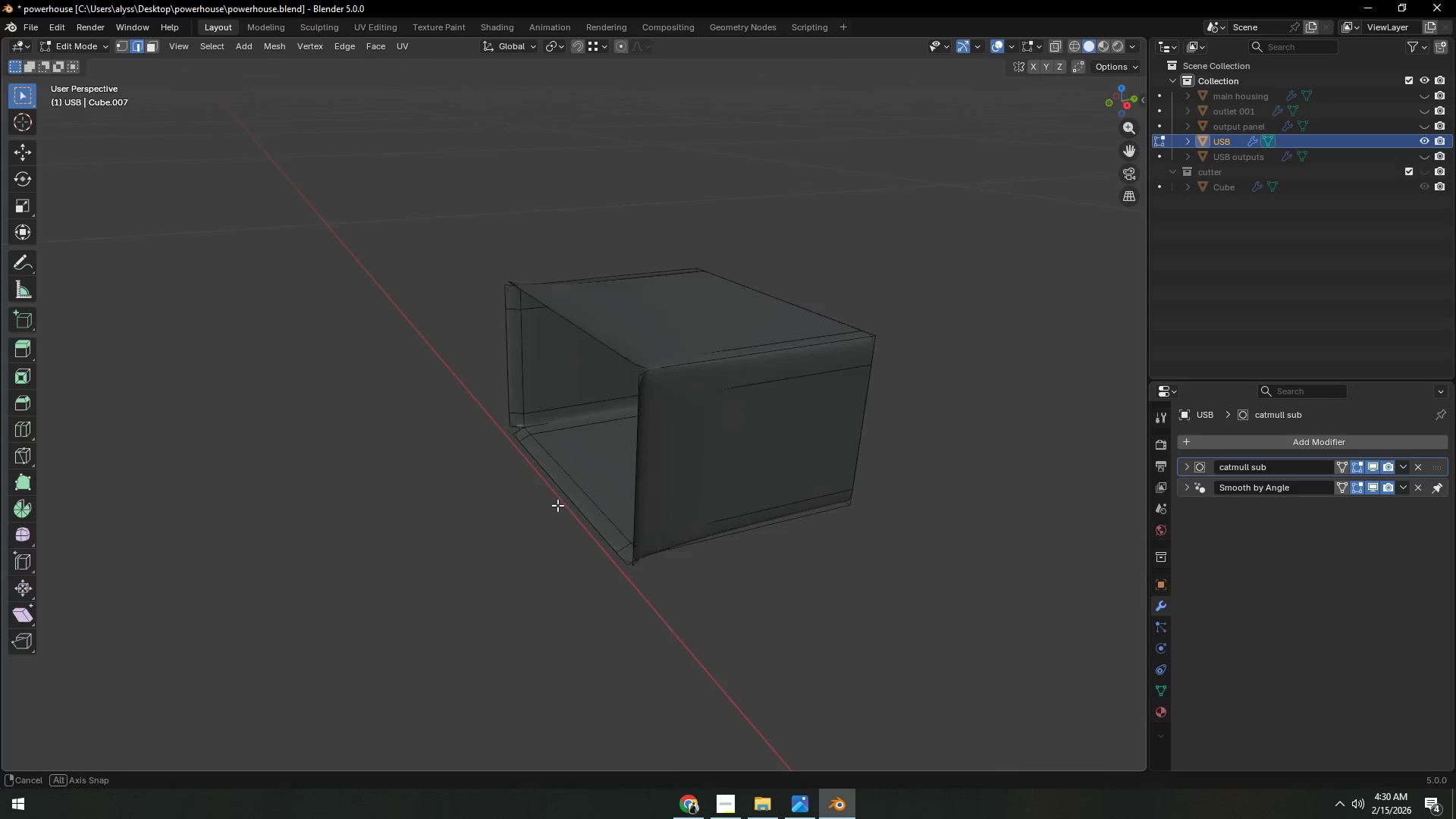 
key(Tab)
 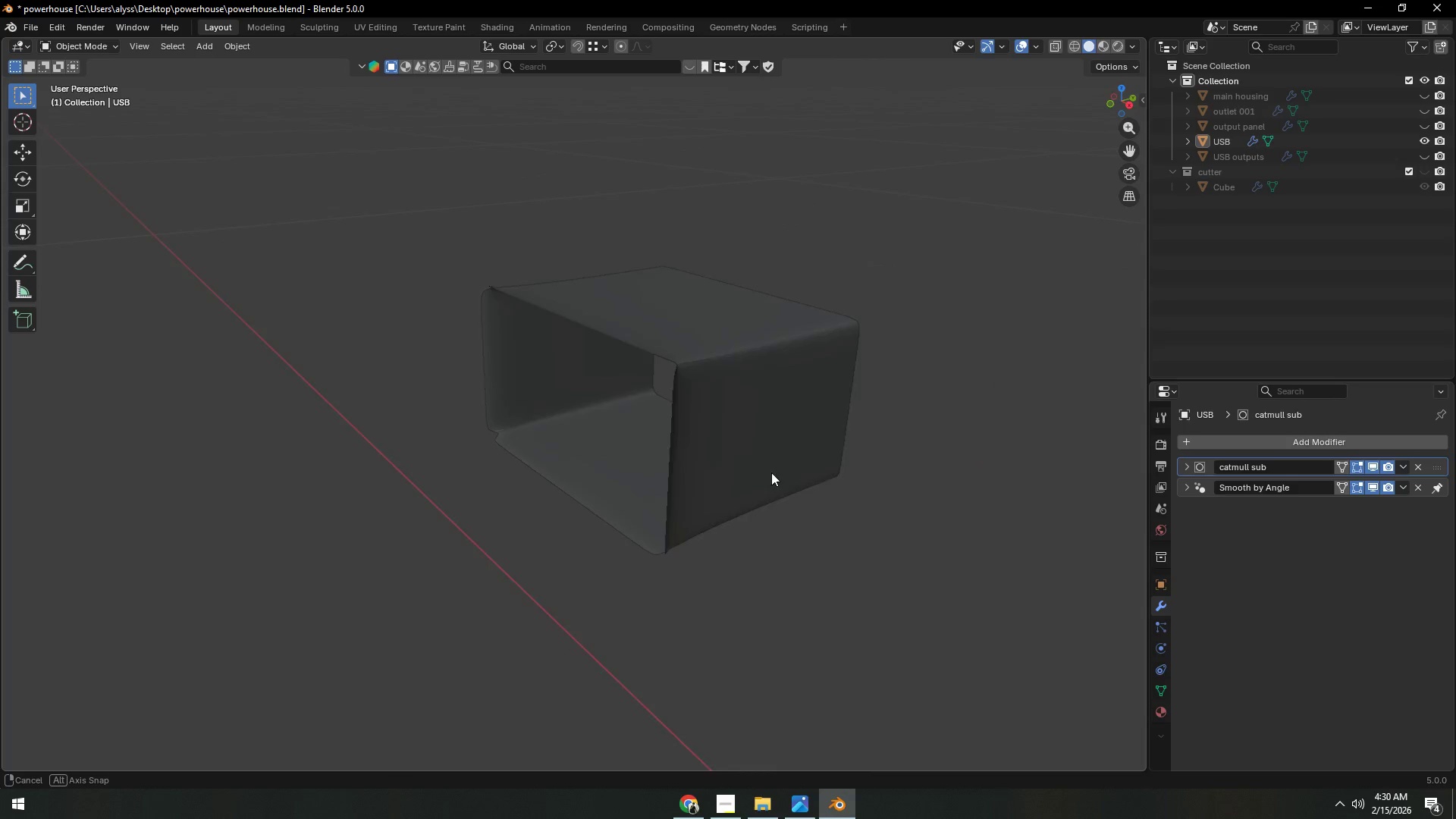 
left_click([617, 384])
 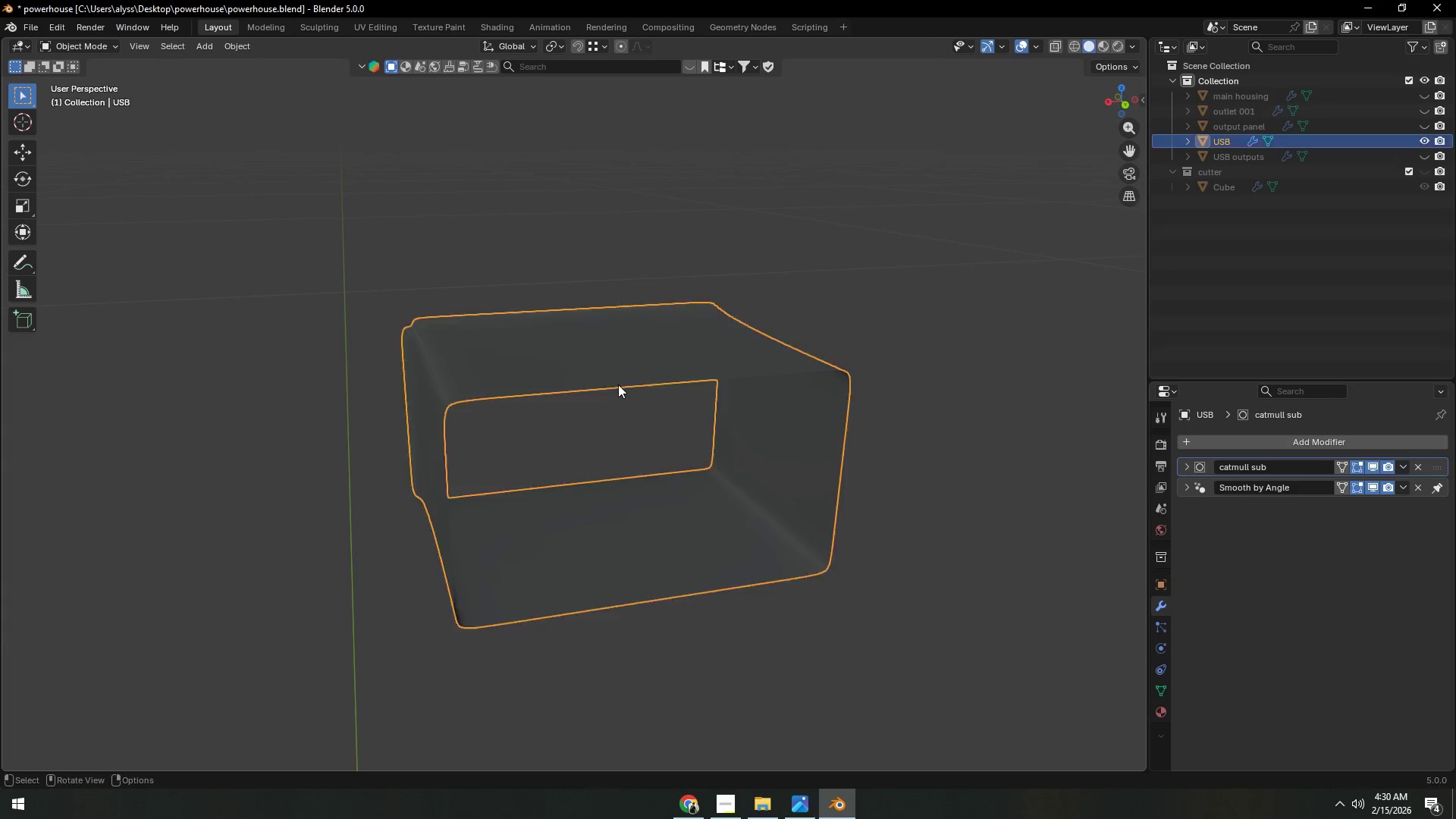 
key(Tab)
 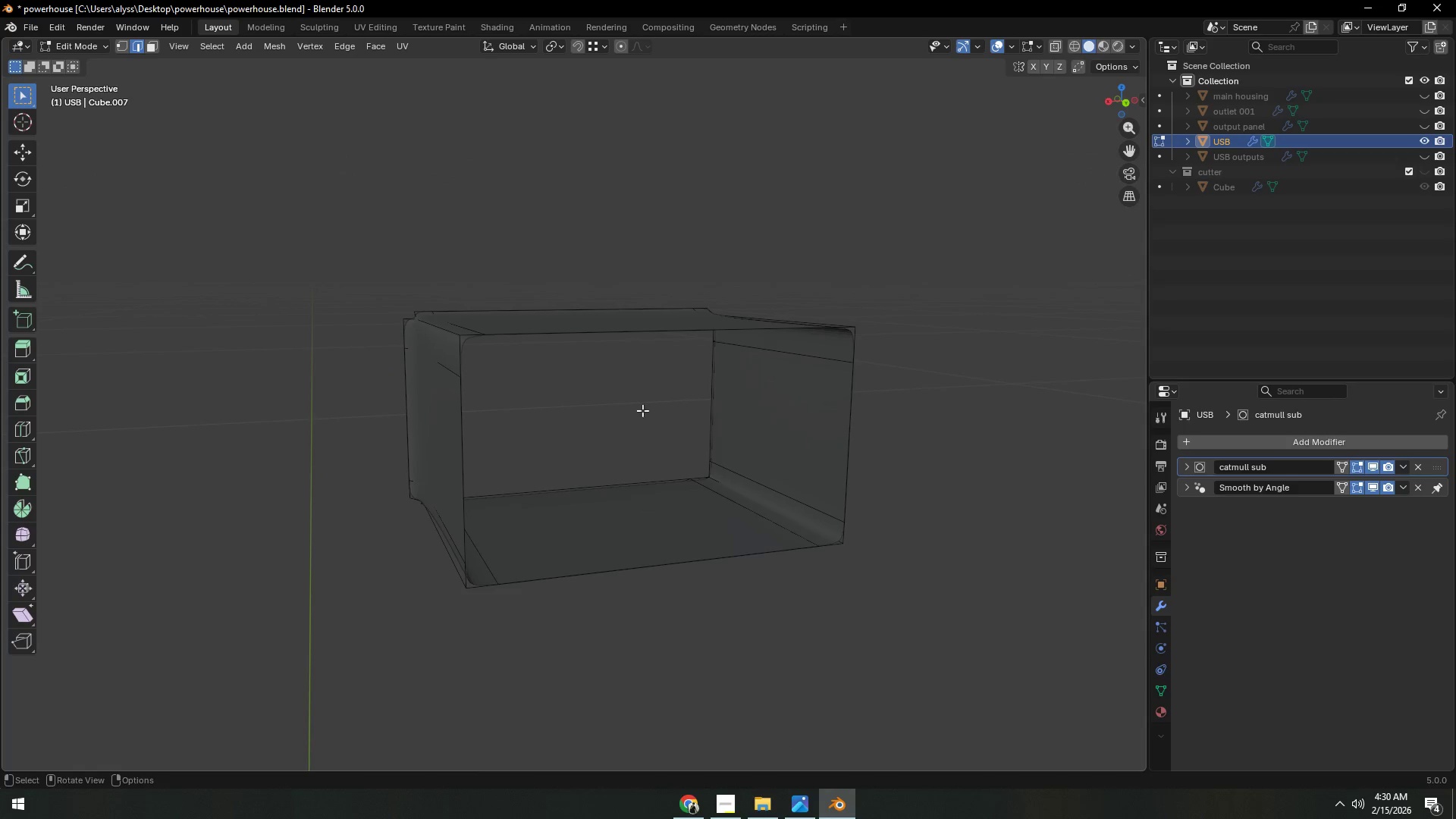 
key(2)
 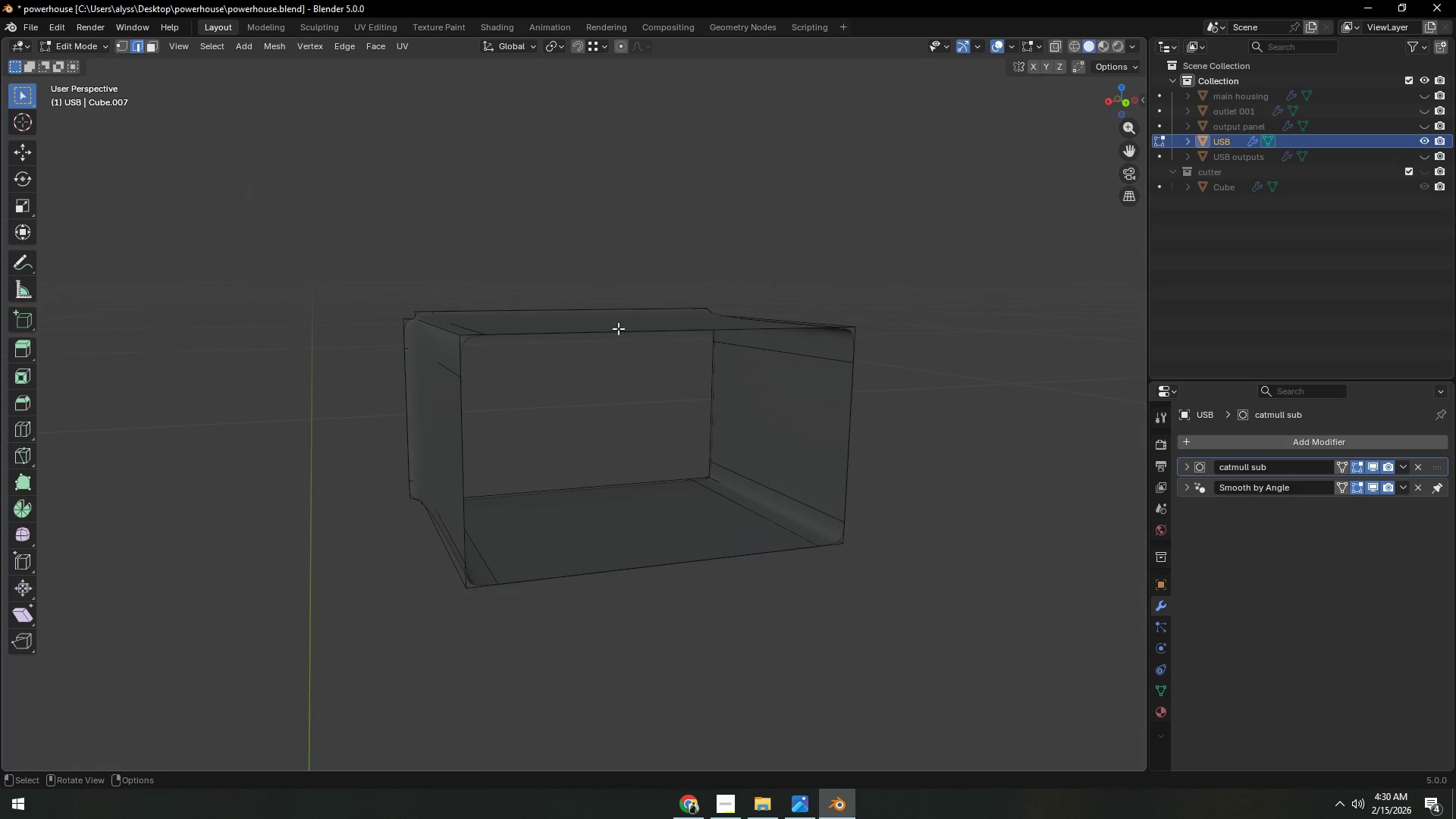 
left_click([618, 328])
 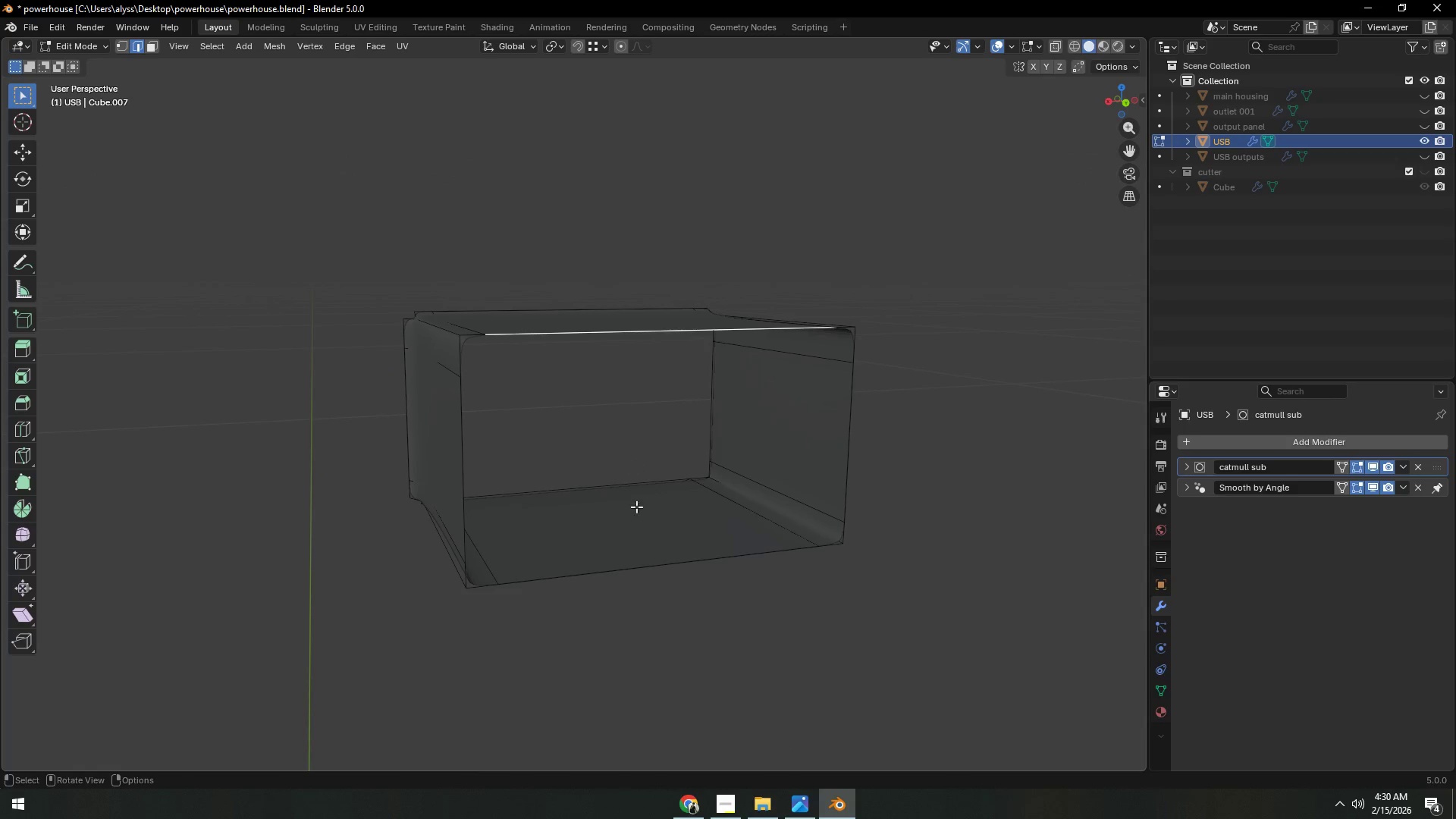 
hold_key(key=ShiftLeft, duration=0.38)
left_click([628, 559])
 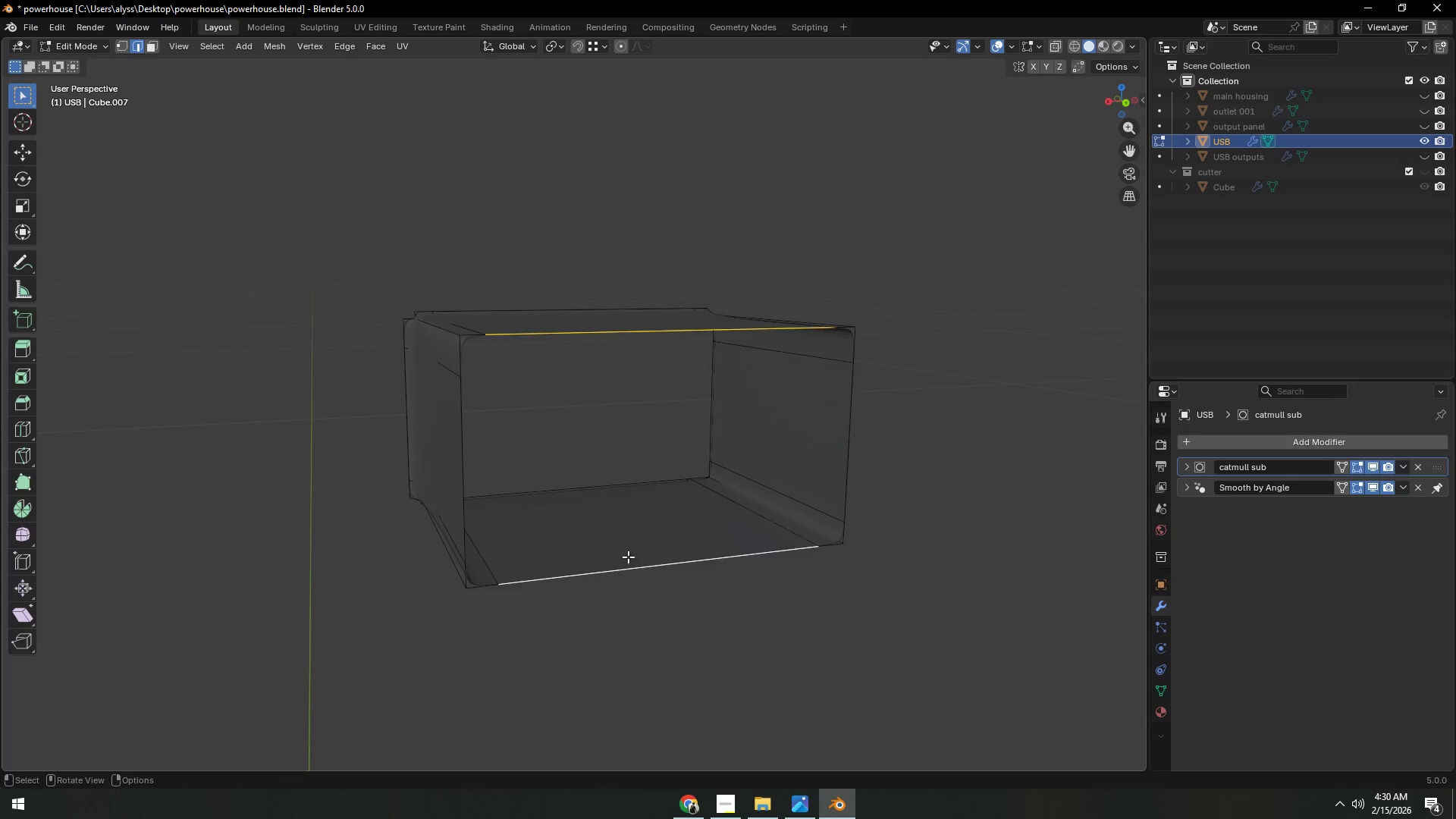 
key(F)
 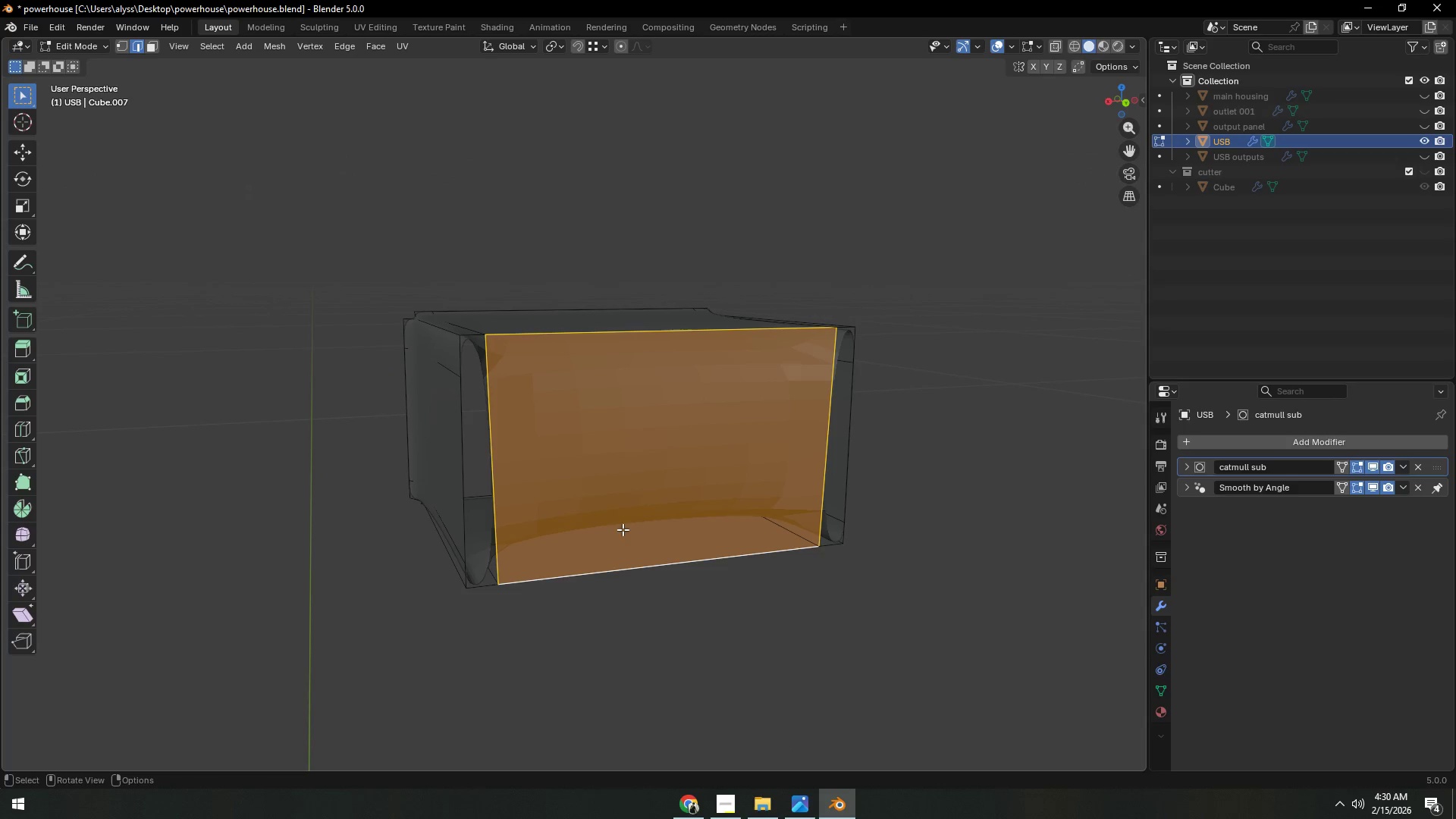 
key(Control+ControlLeft)
 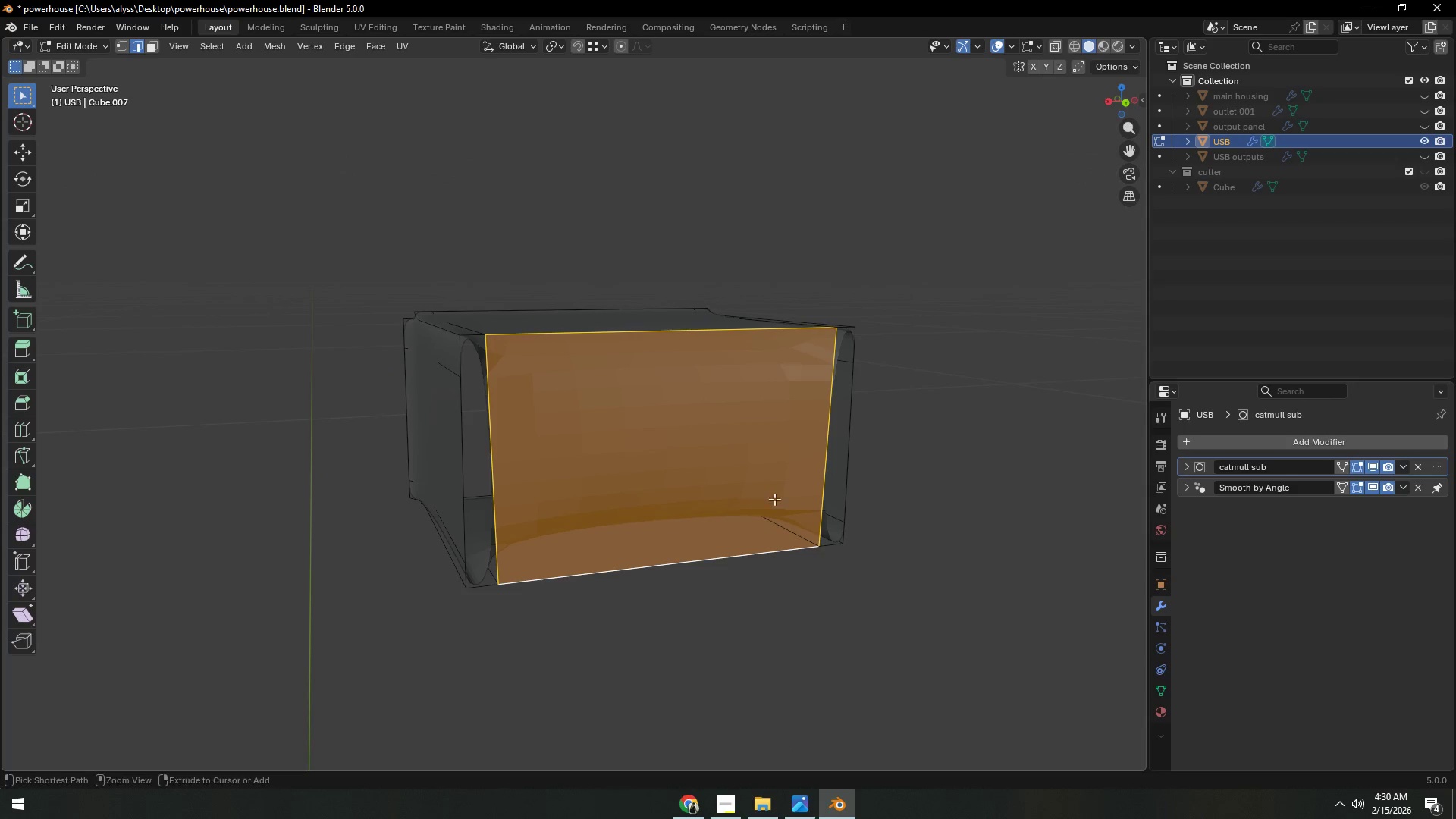 
key(Control+R)
 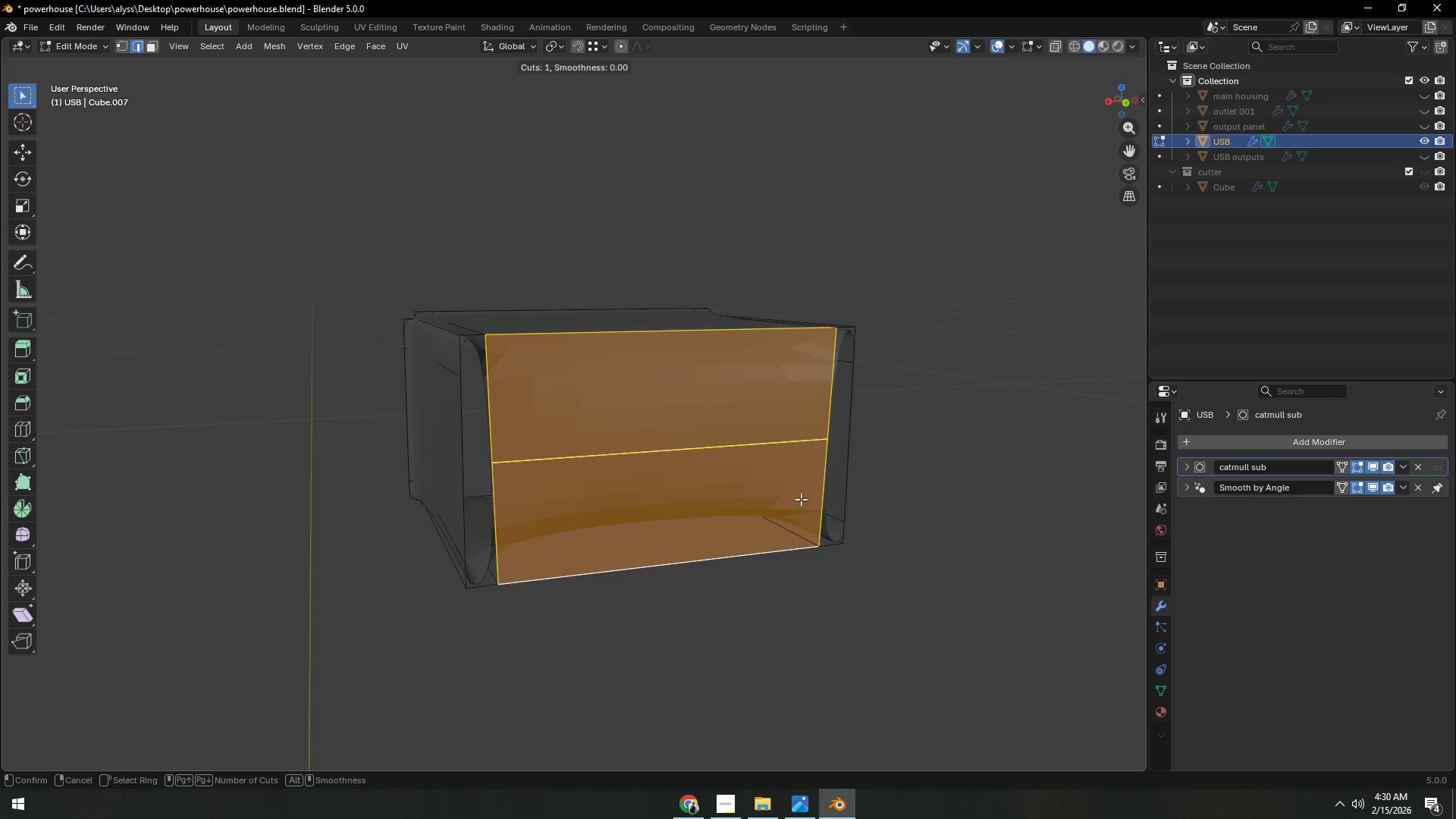 
scroll: coordinate [801, 499], scroll_direction: up, amount: 1.0
 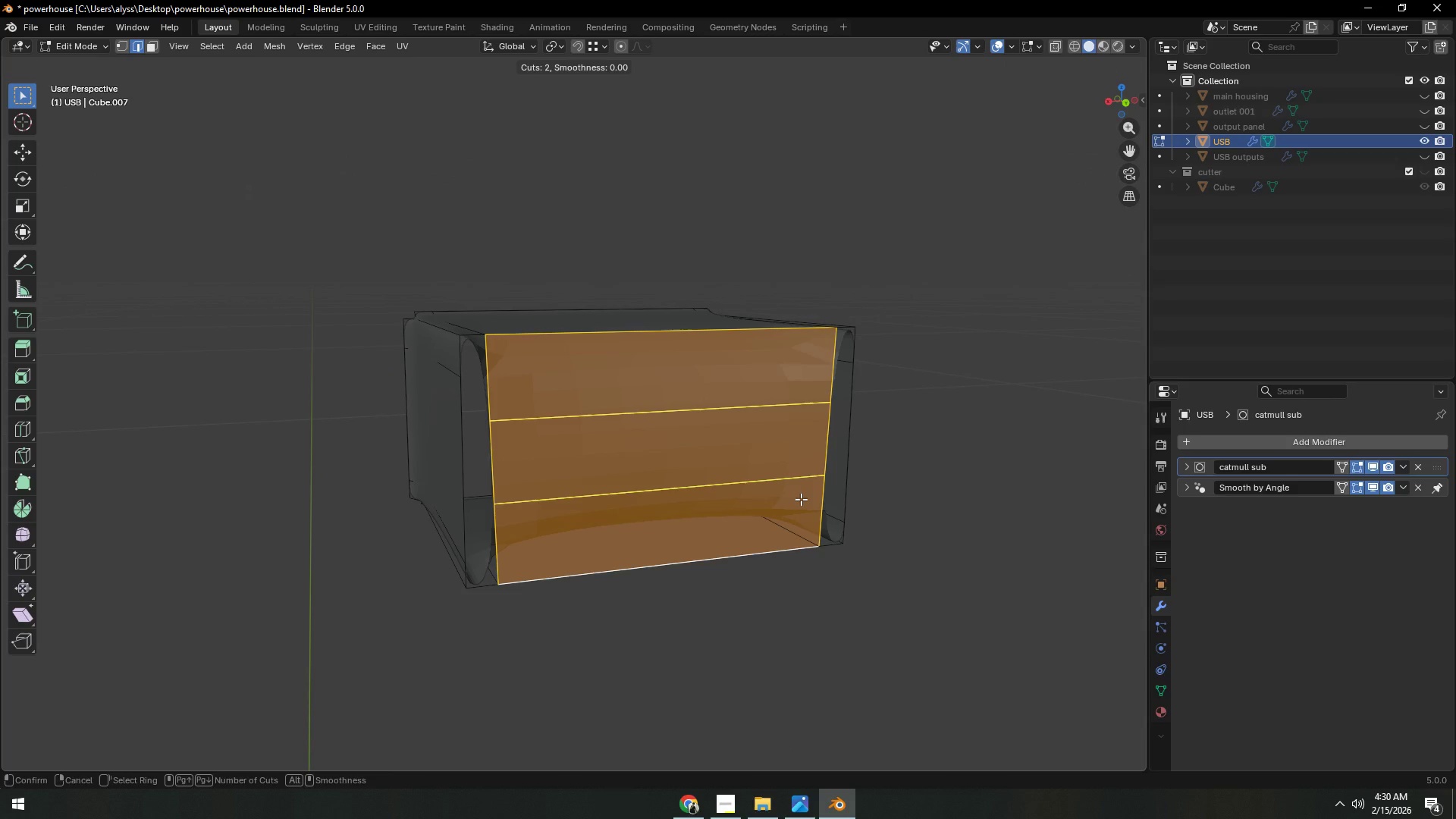 
right_click([801, 499])
 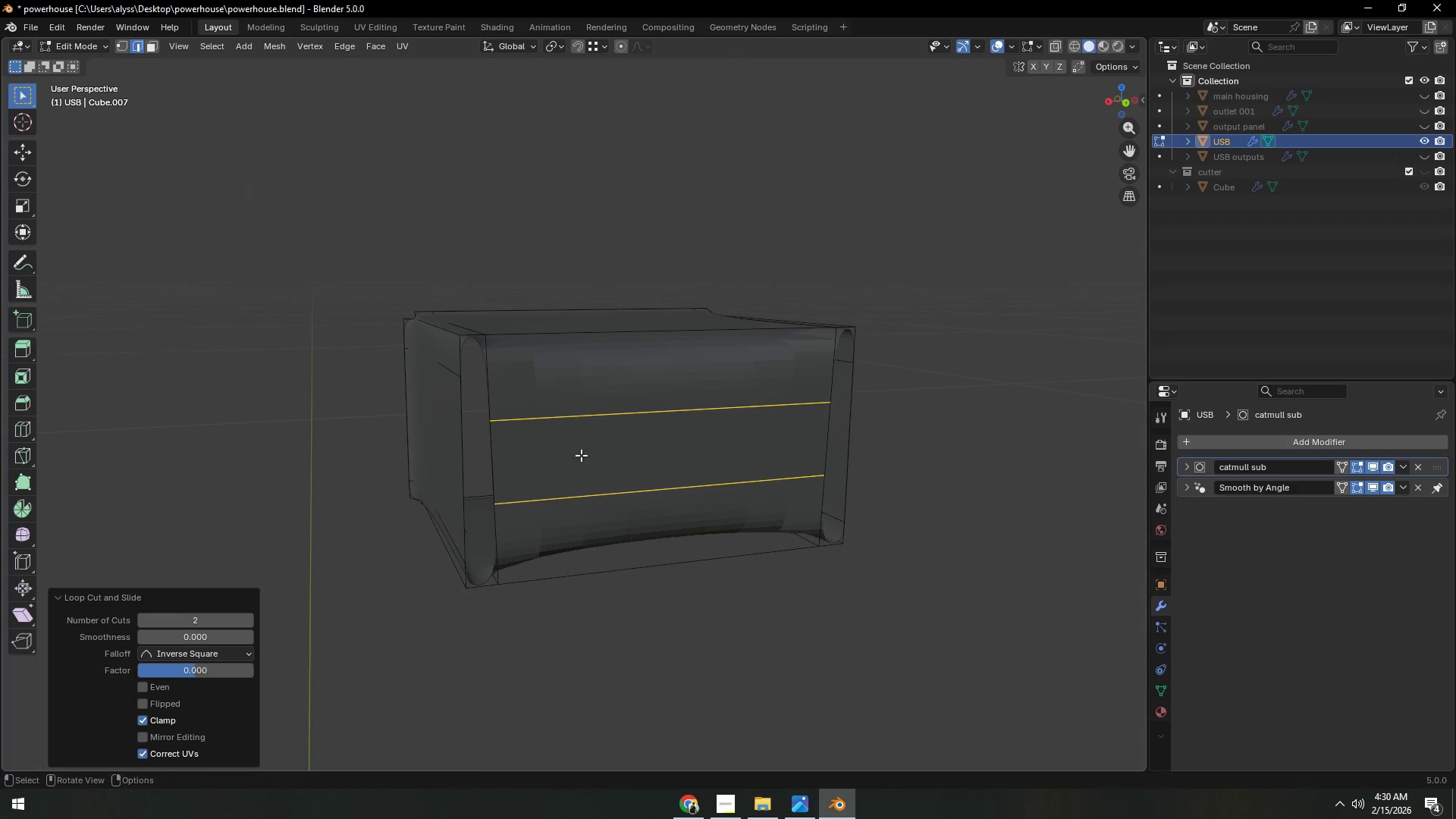 
left_click([801, 499])
 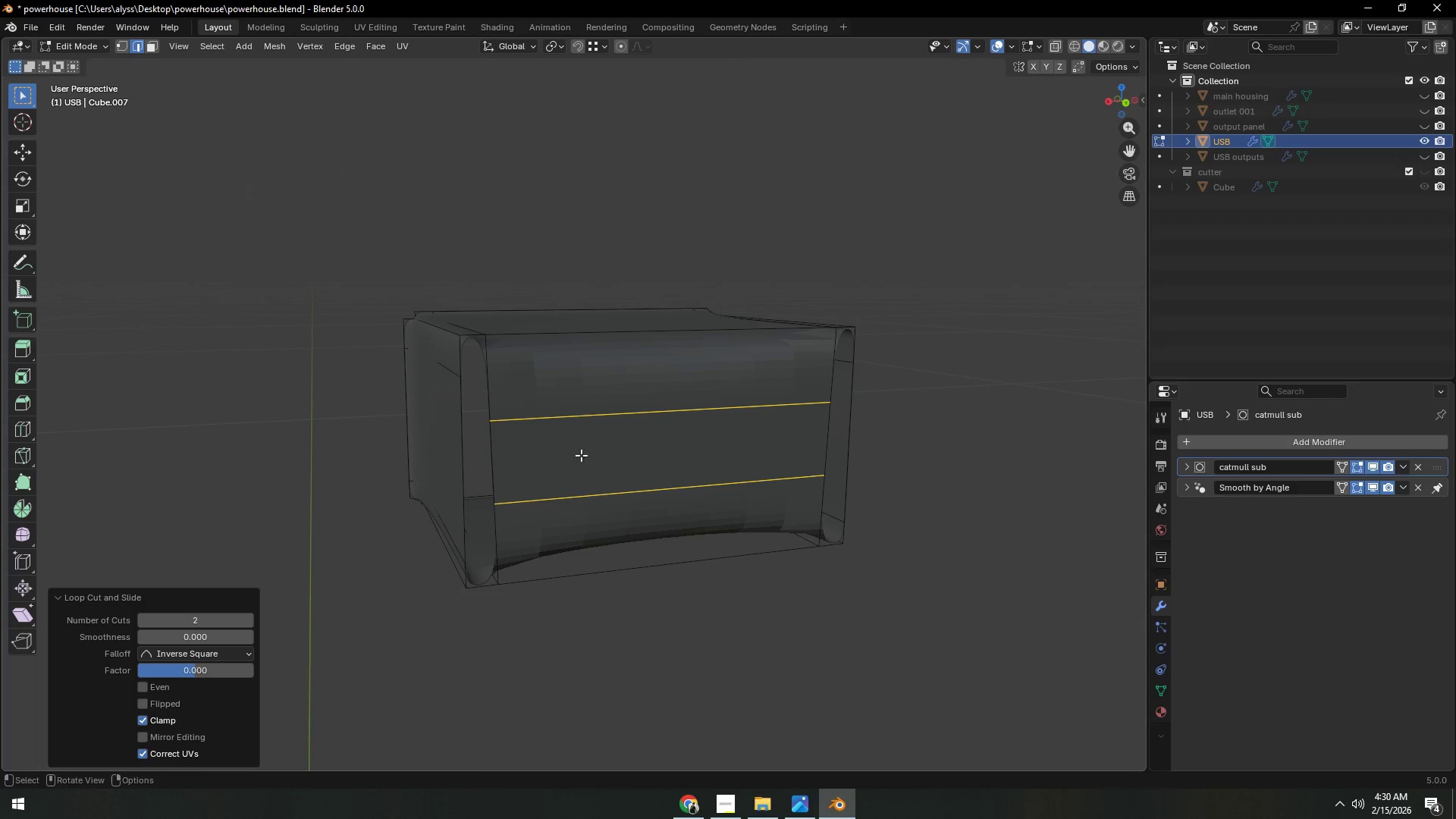 
left_click([537, 423])
 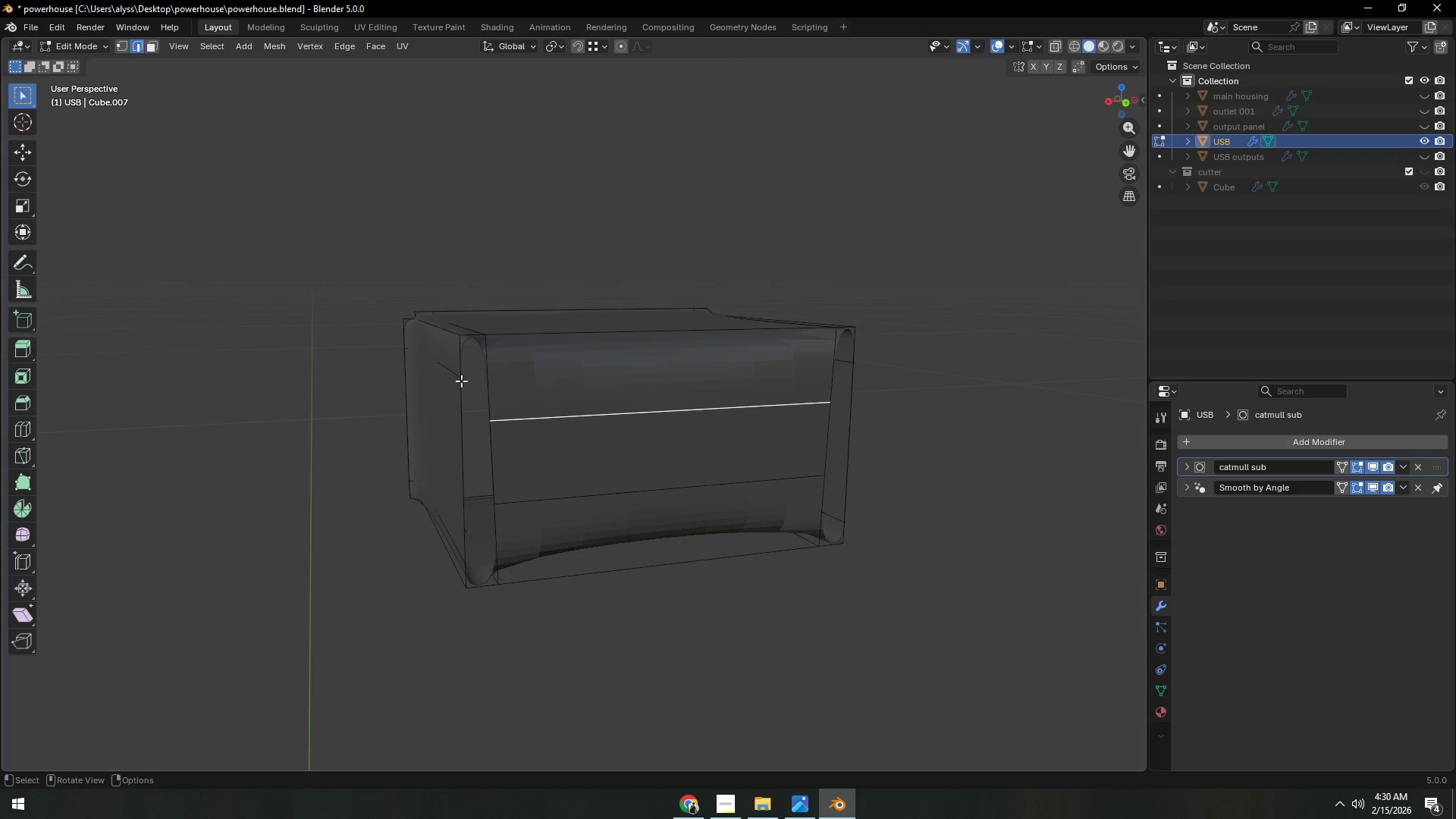 
type(gz)
 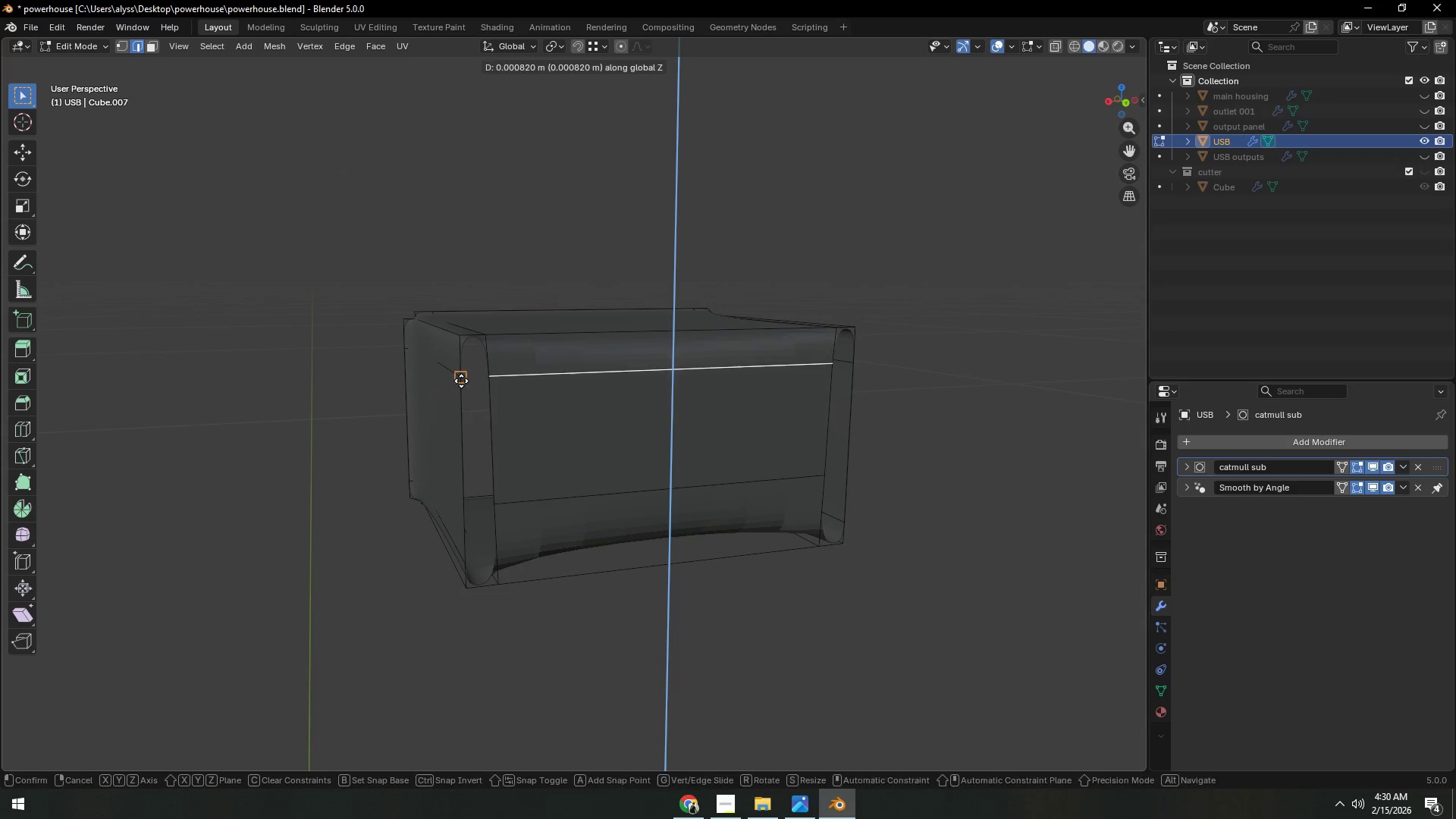 
hold_key(key=ControlLeft, duration=0.36)
left_click([461, 381])
 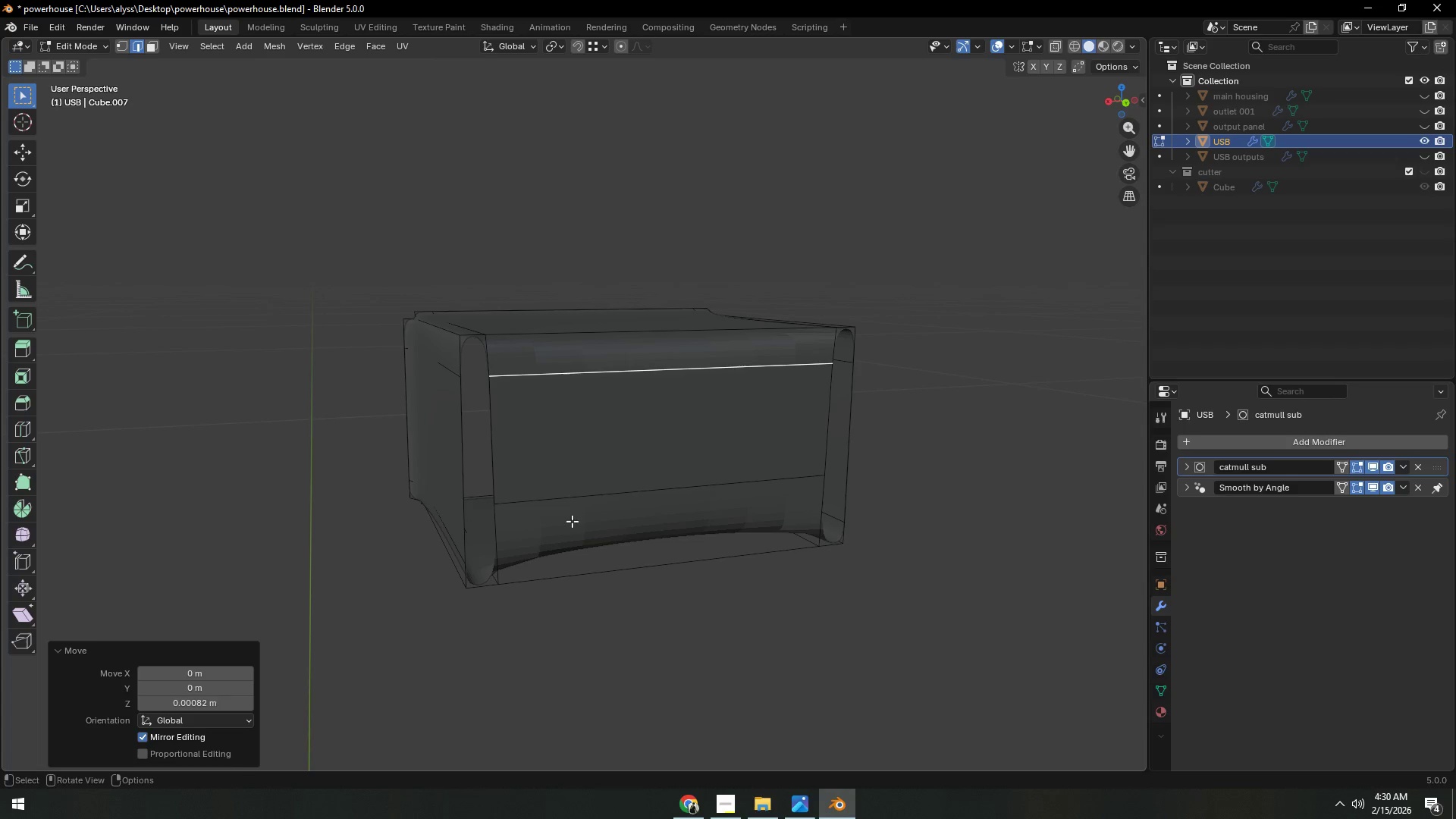 
left_click([560, 504])
 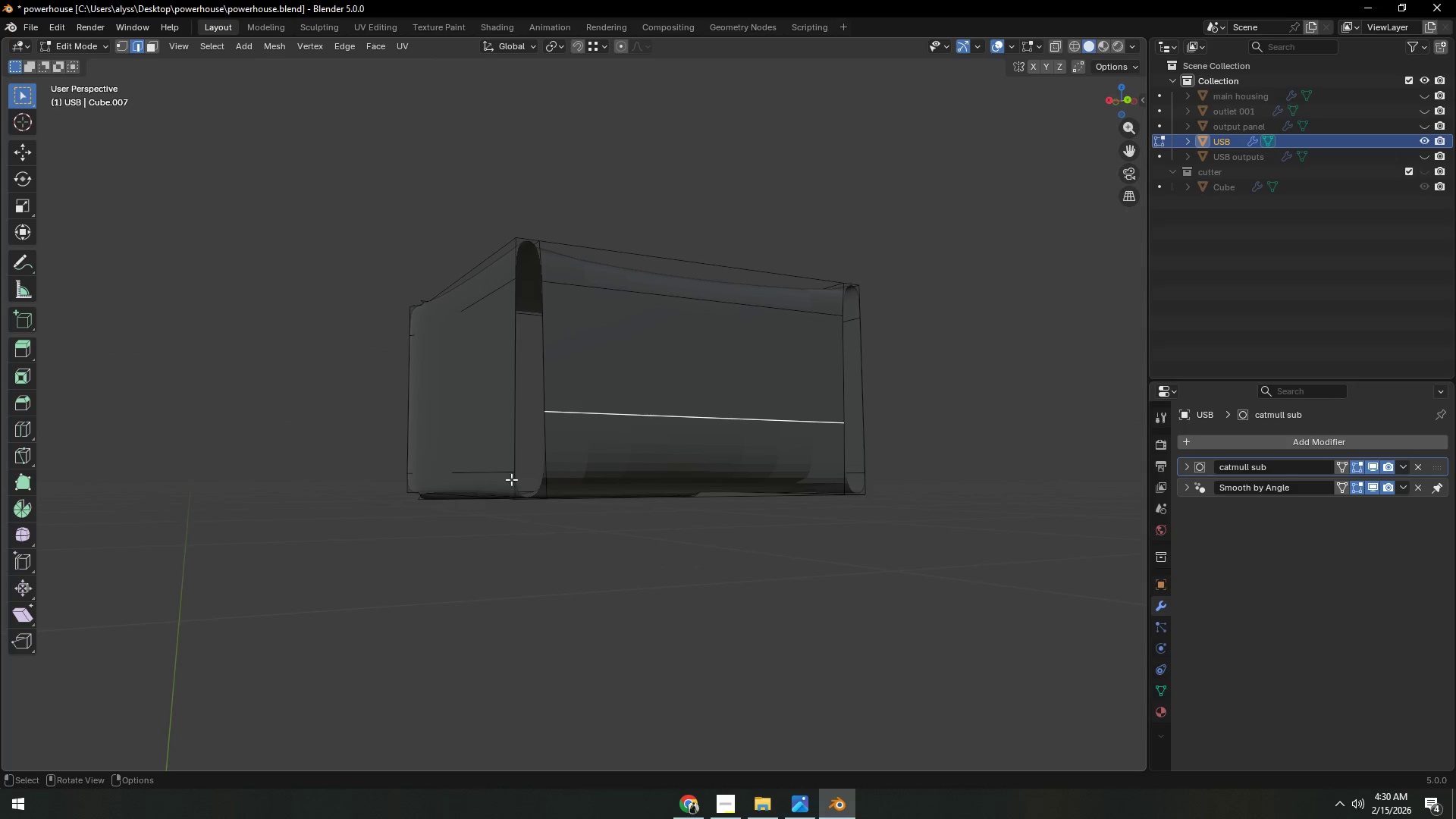 
type(gz)
 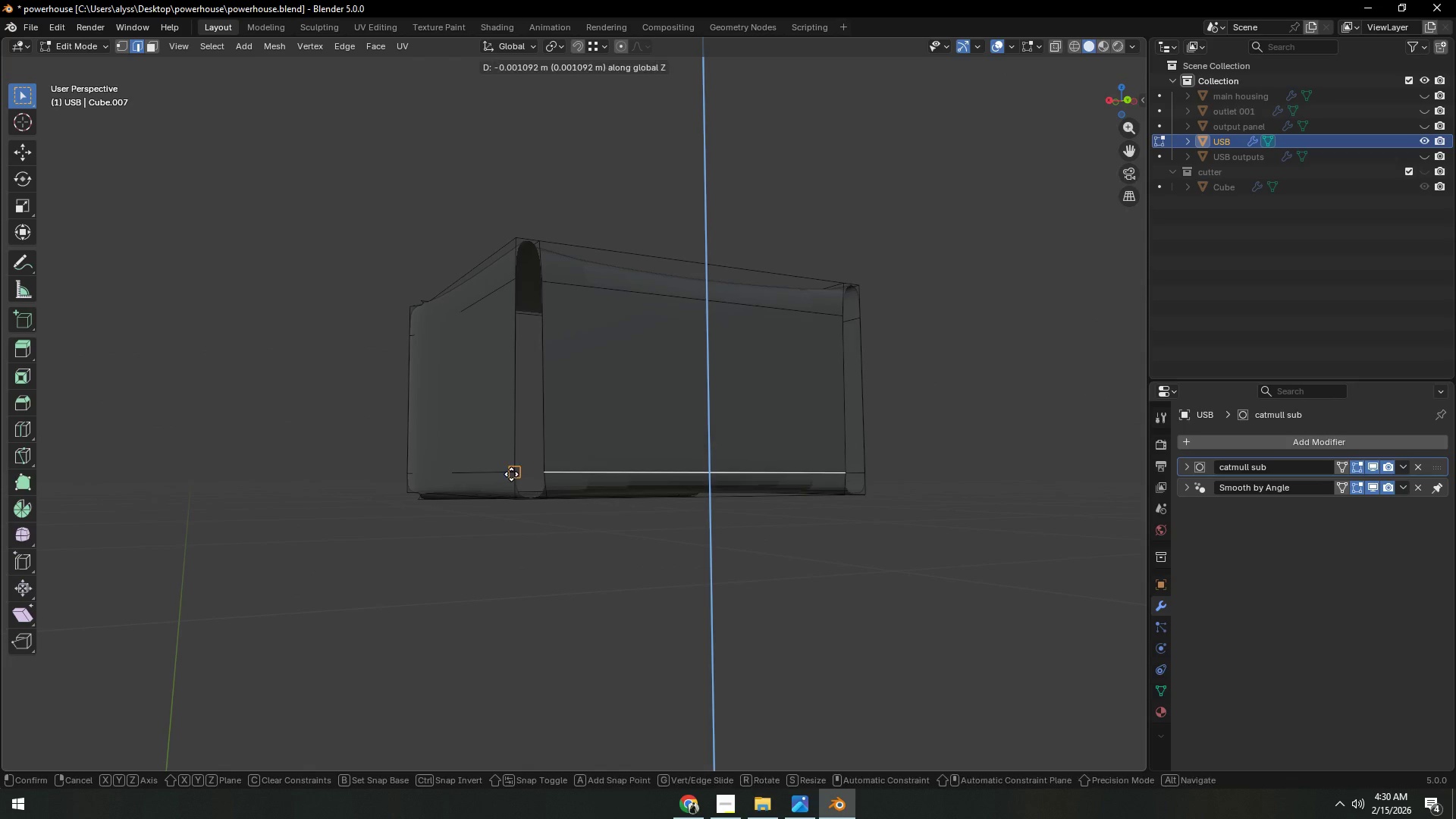 
hold_key(key=ControlLeft, duration=0.41)
left_click([511, 474])
 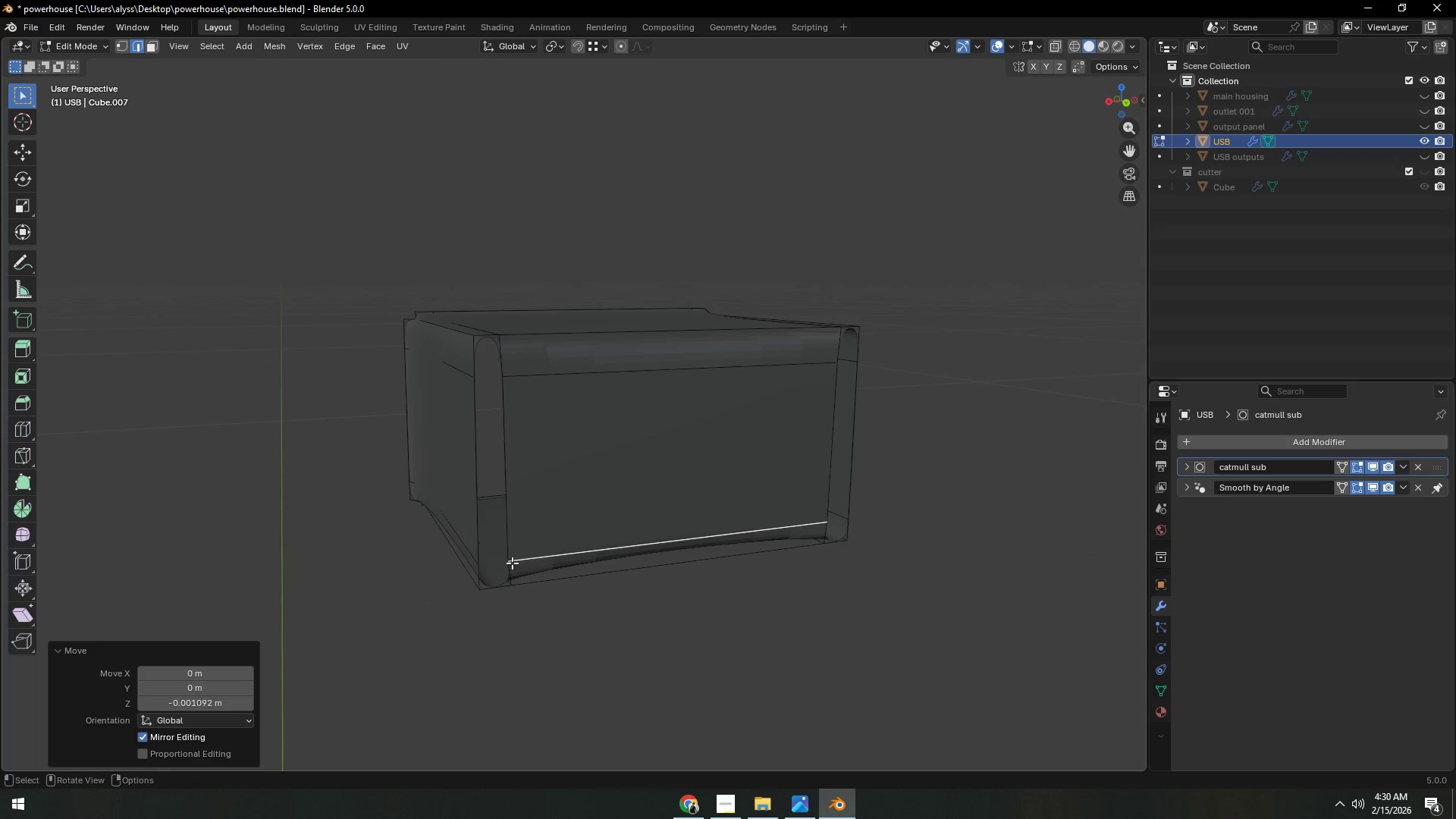 
left_click([493, 593])
 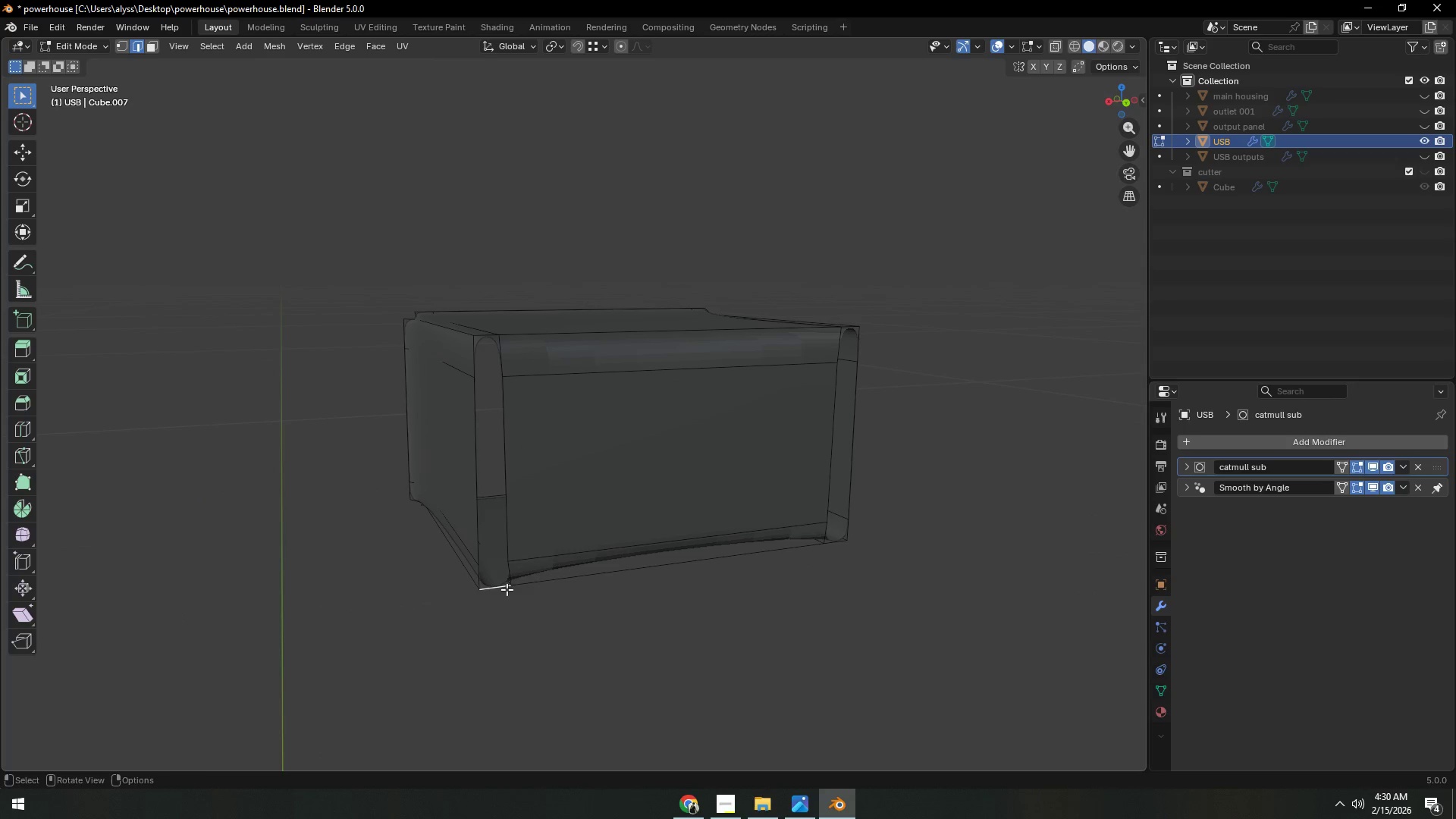 
type(ffffff)
 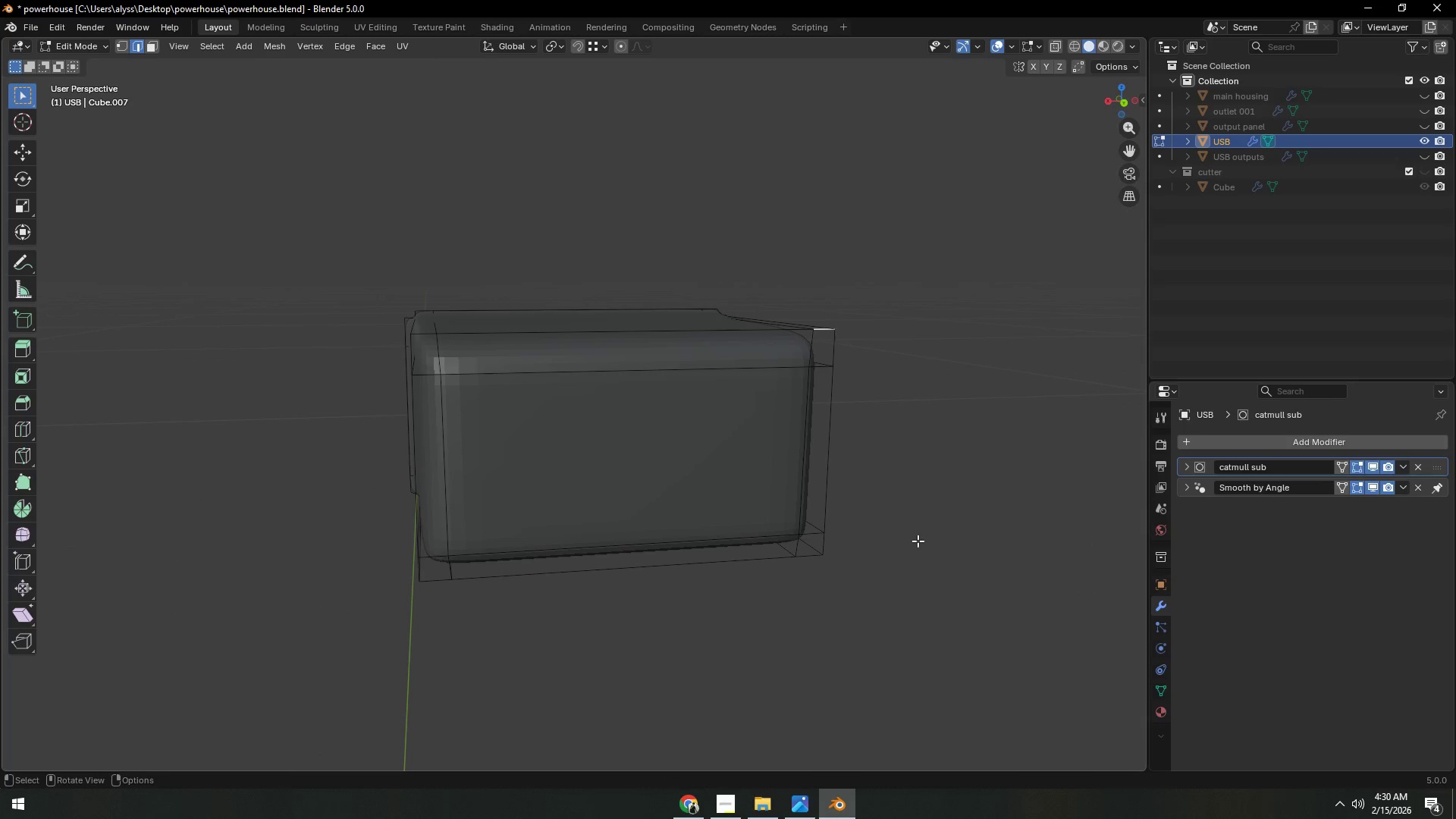 
key(Tab)
 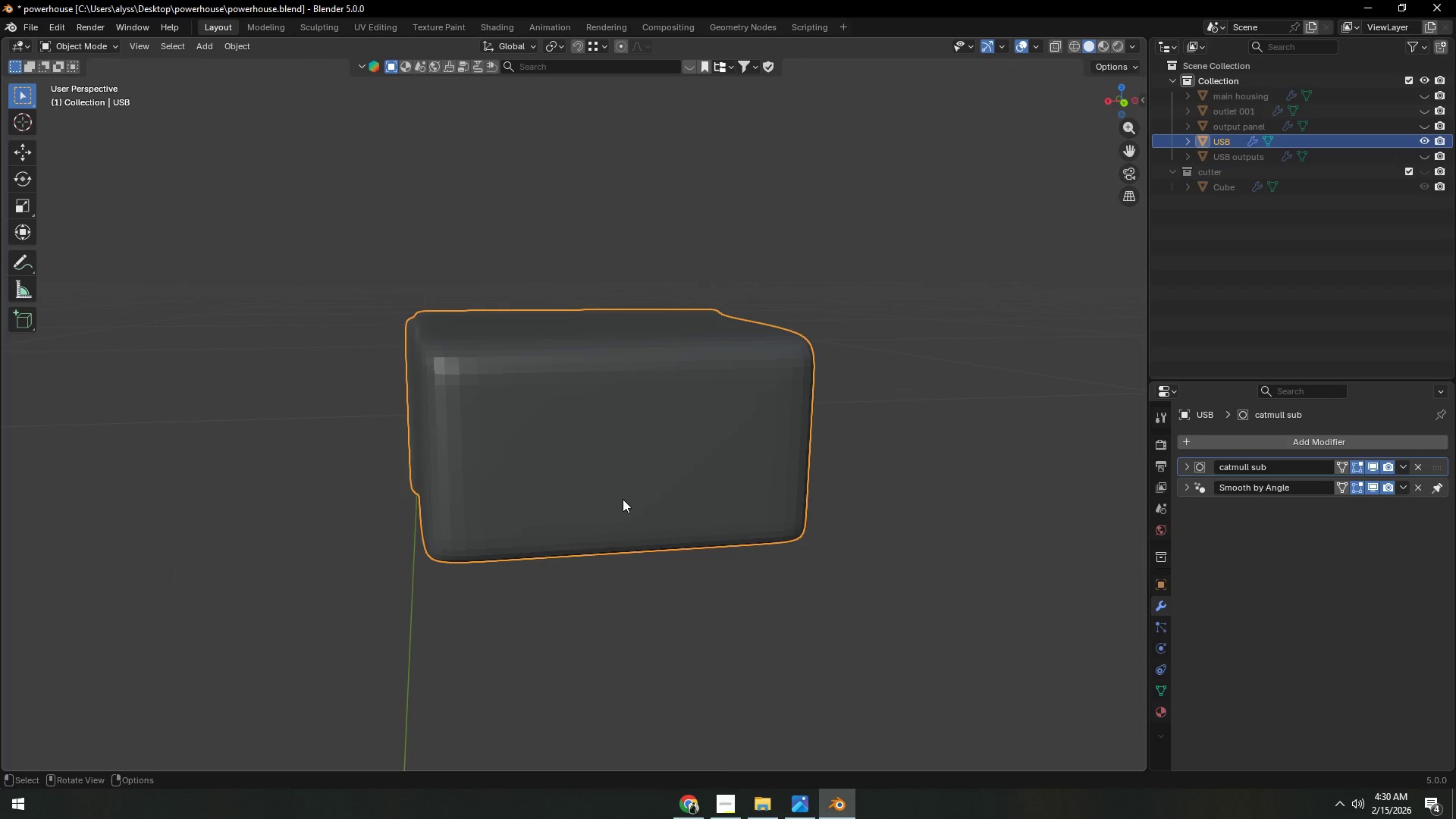 
right_click([616, 494])
 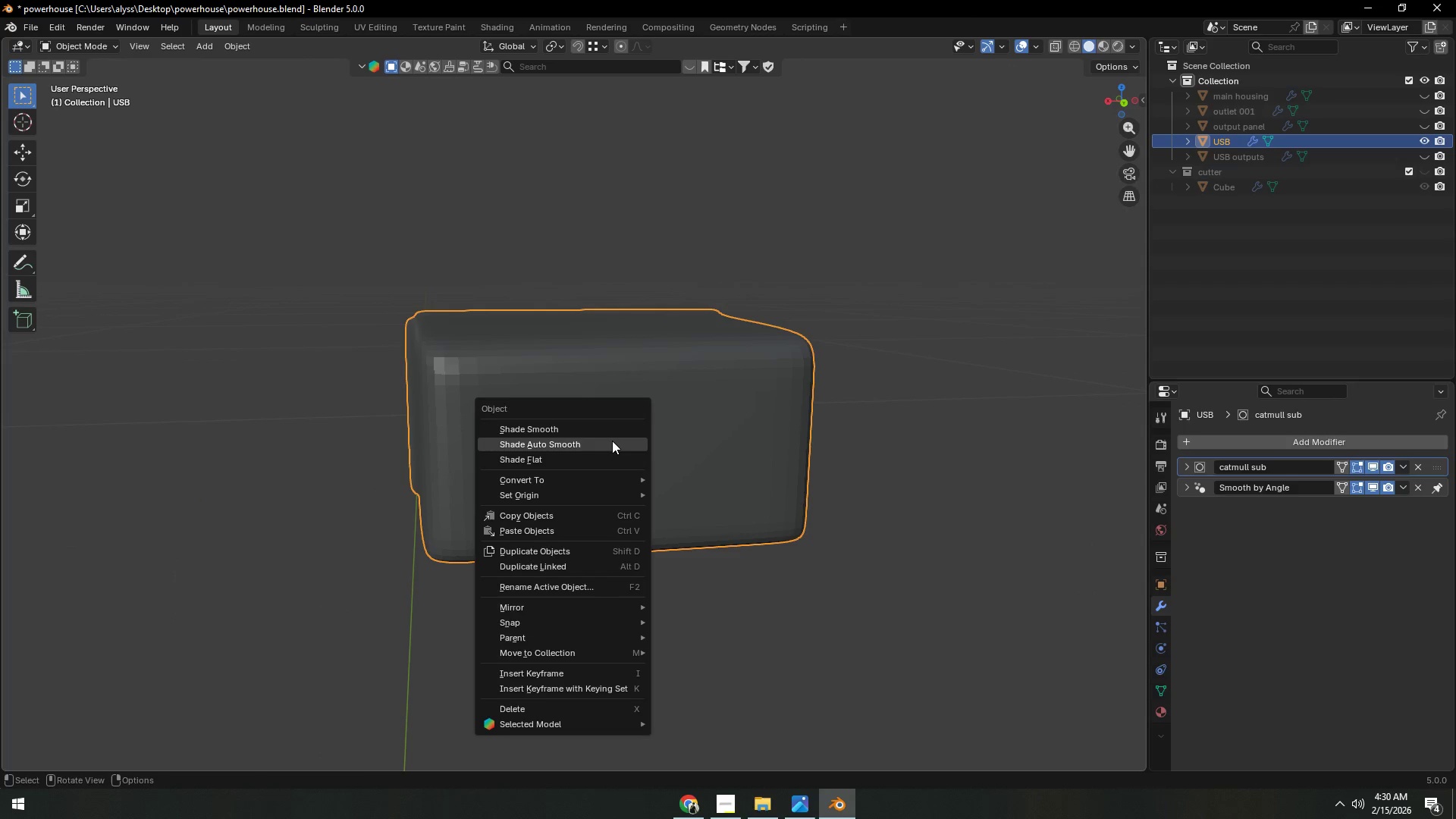 
left_click([612, 441])
 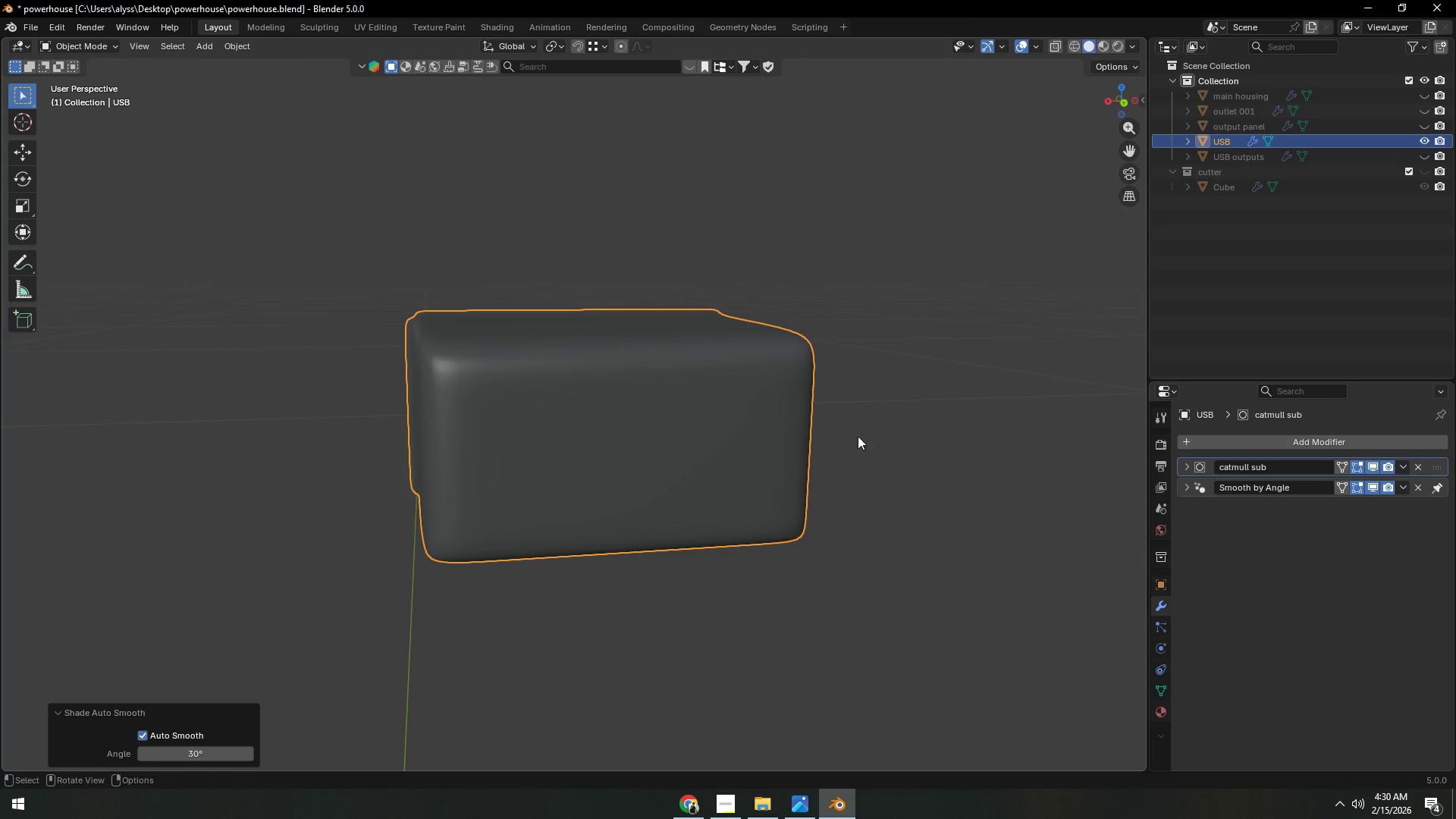 
left_click([904, 435])
 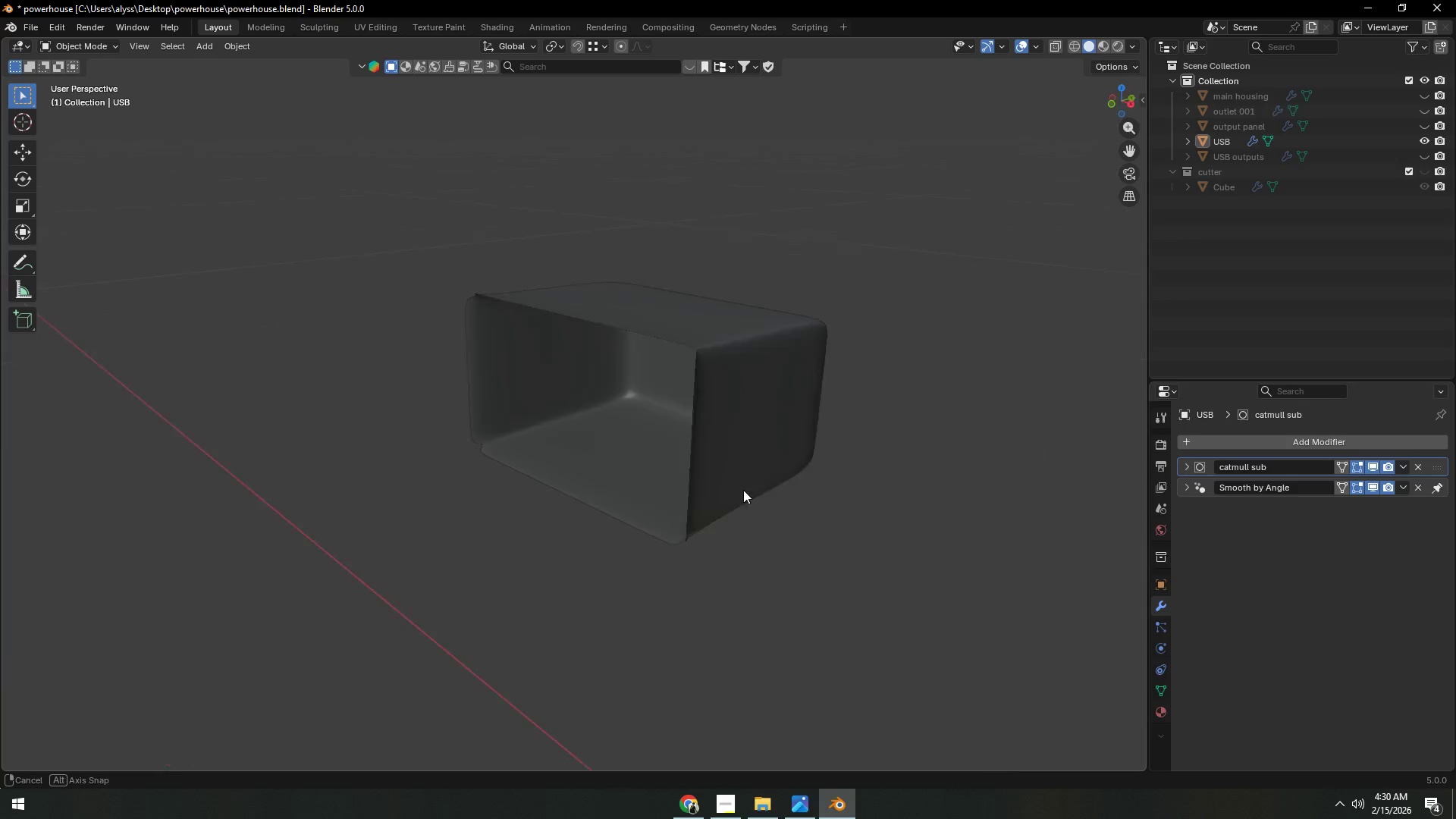 
key(Shift+ShiftLeft)
 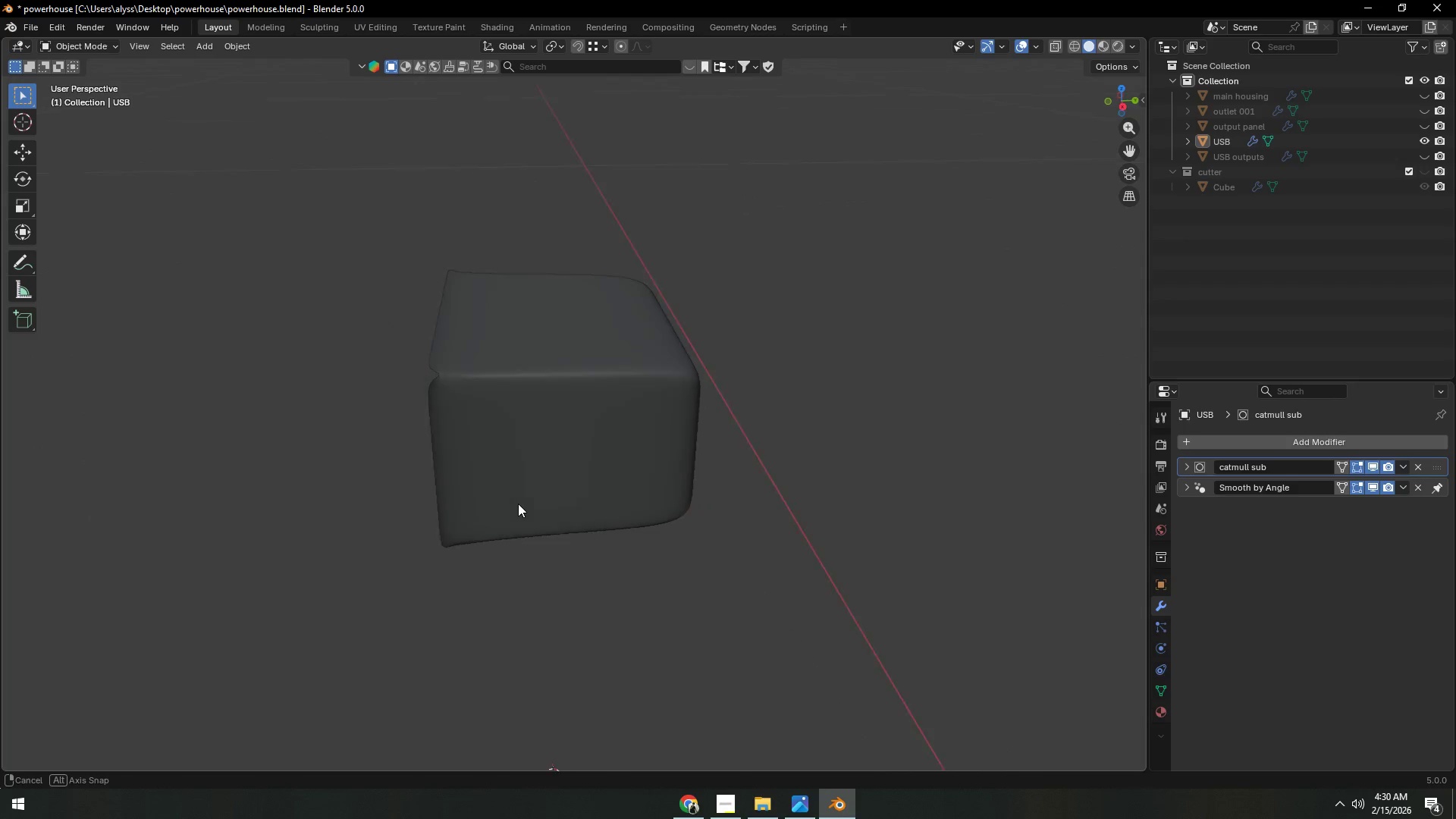 
left_click([542, 482])
 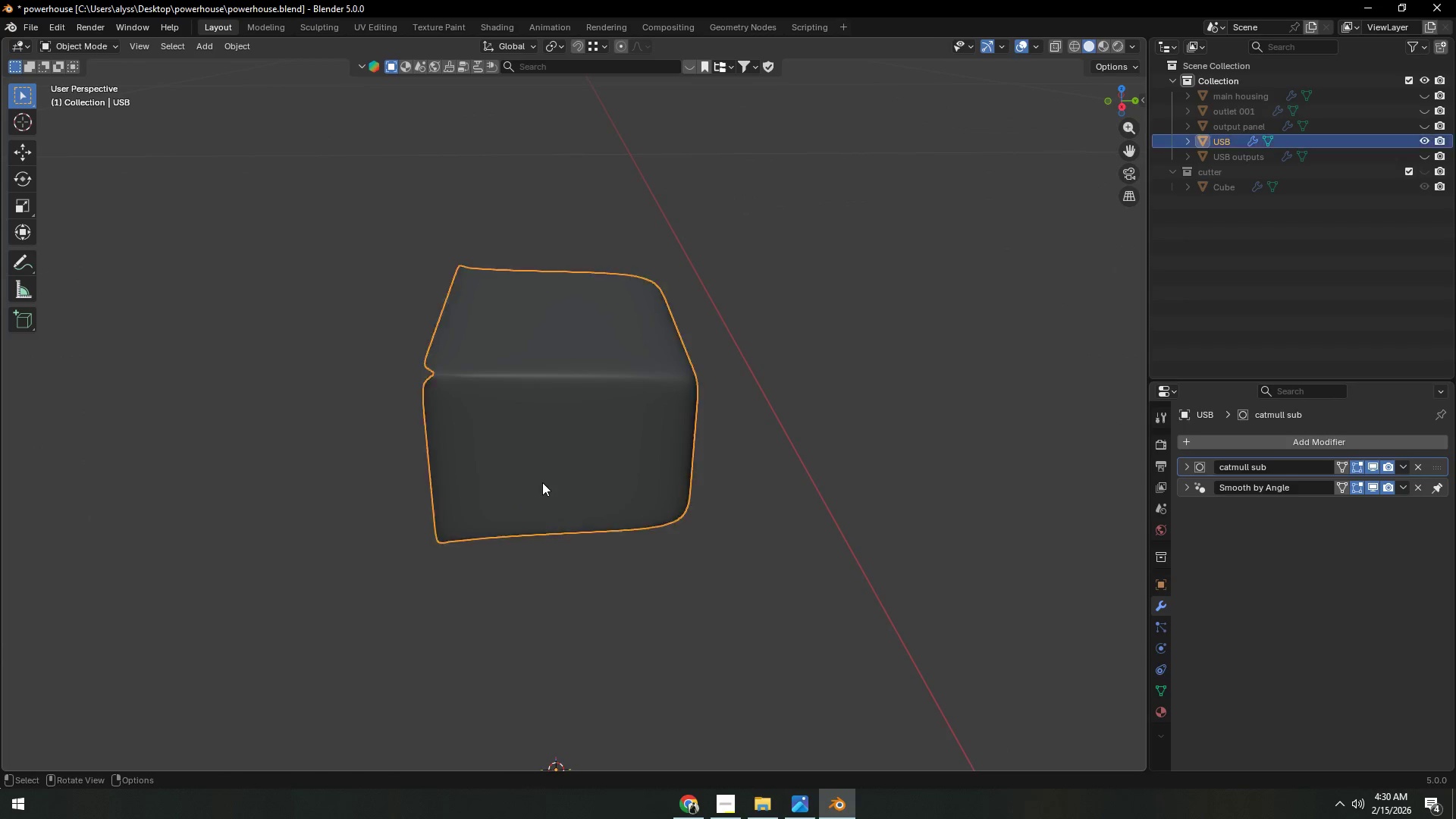 
key(Tab)
 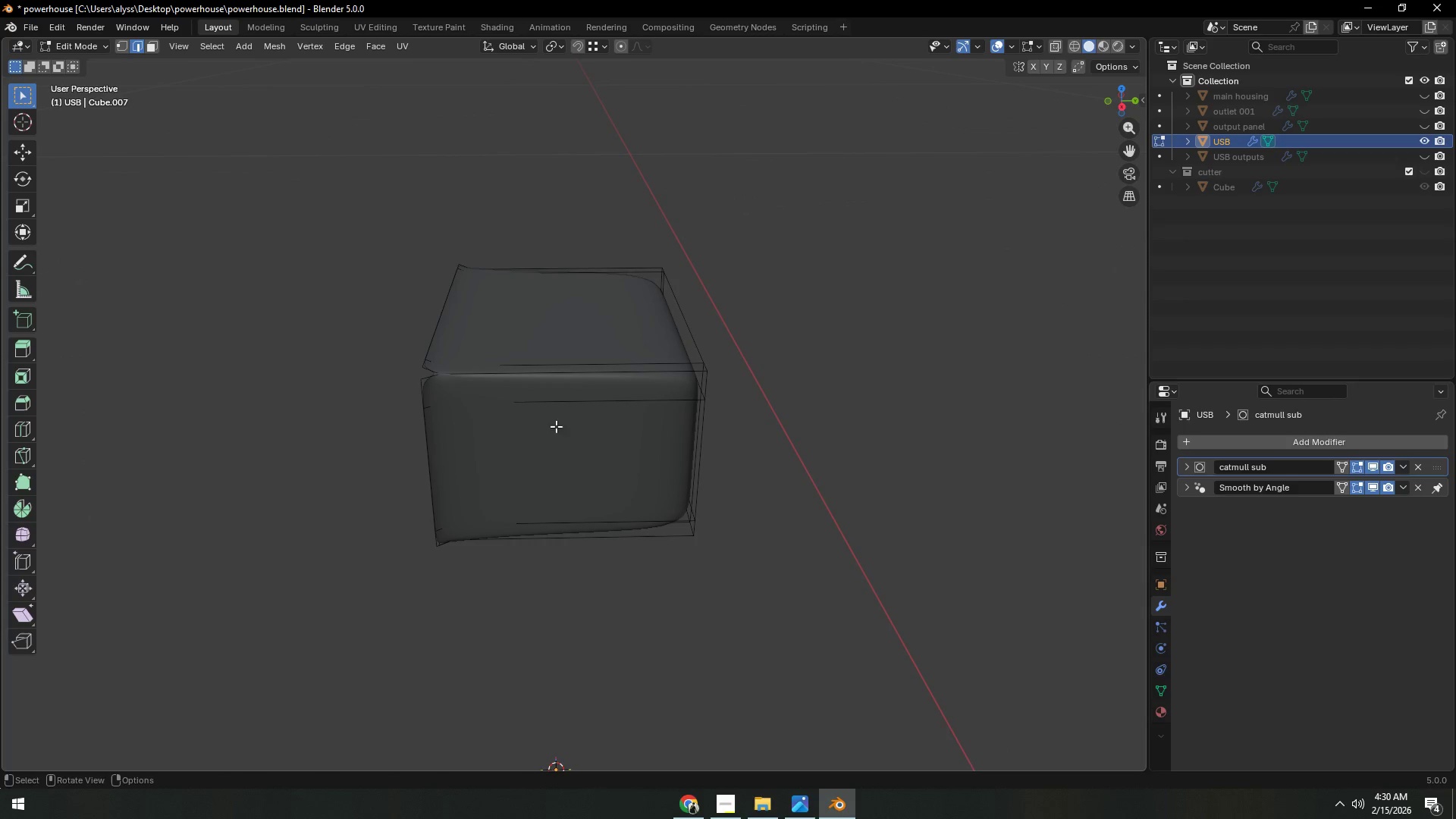 
key(Control+ControlLeft)
 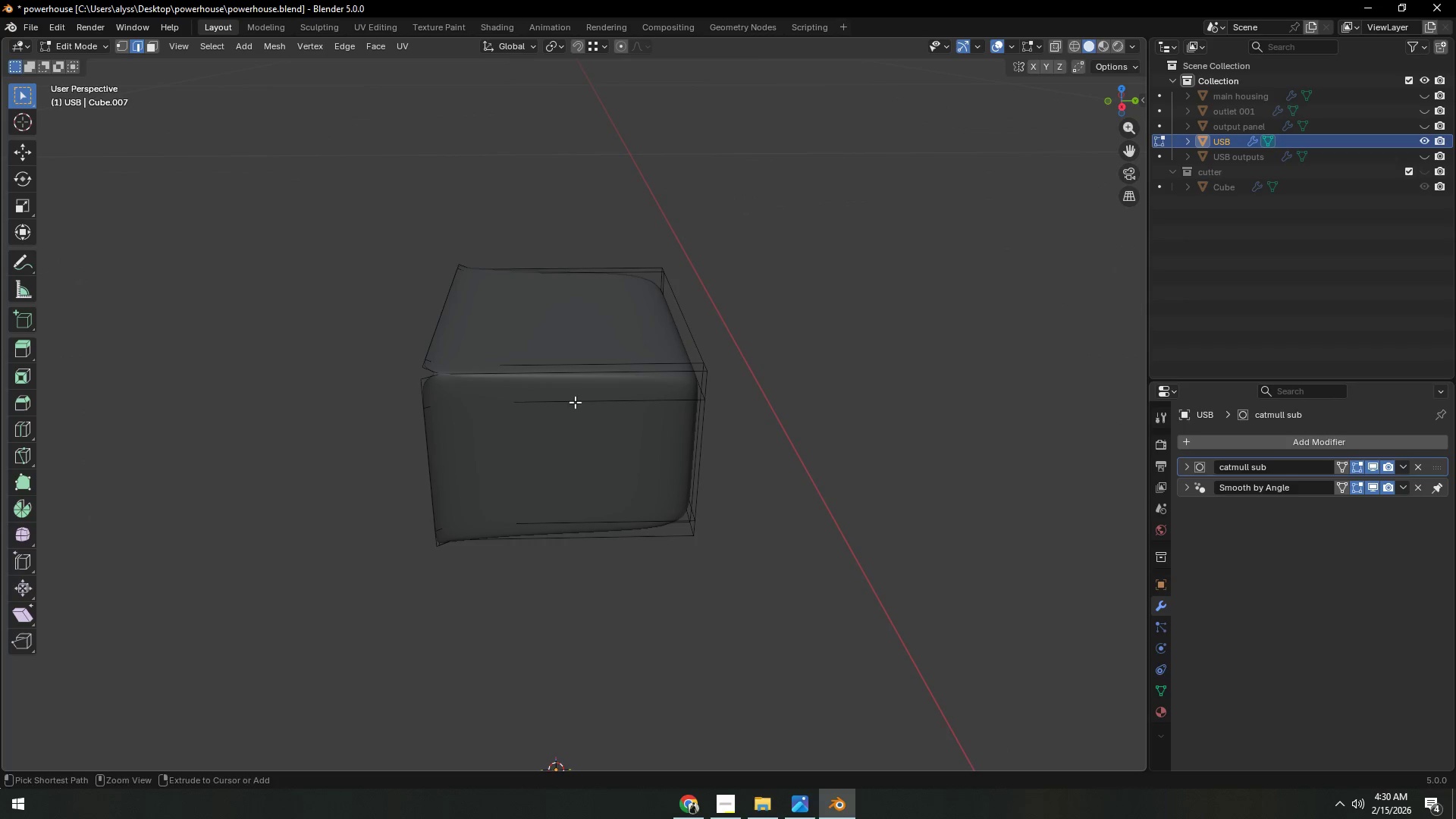 
key(Control+R)
 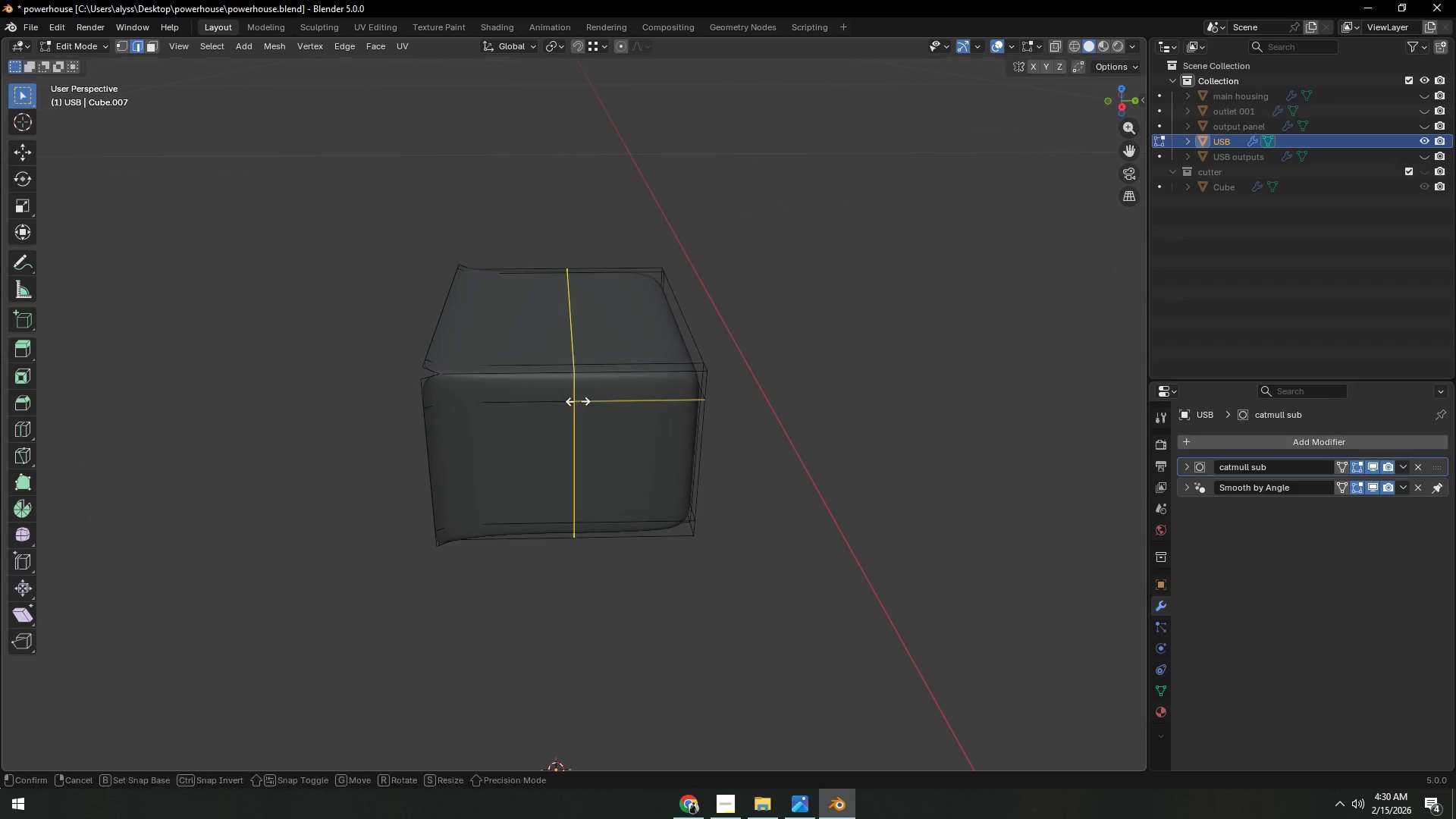 
left_click_drag(start_coordinate=[578, 401], to_coordinate=[573, 400])
 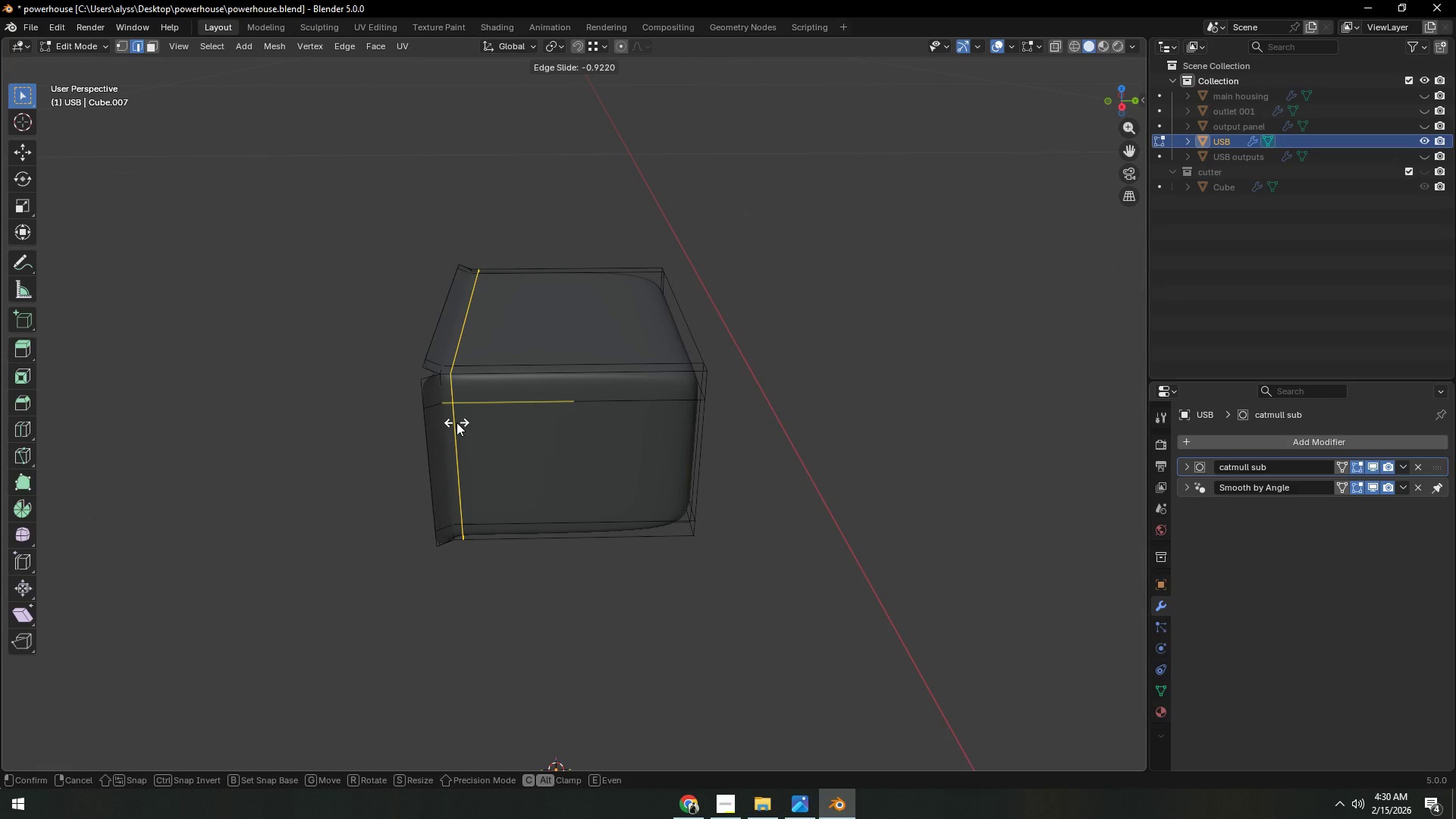 
left_click([456, 422])
 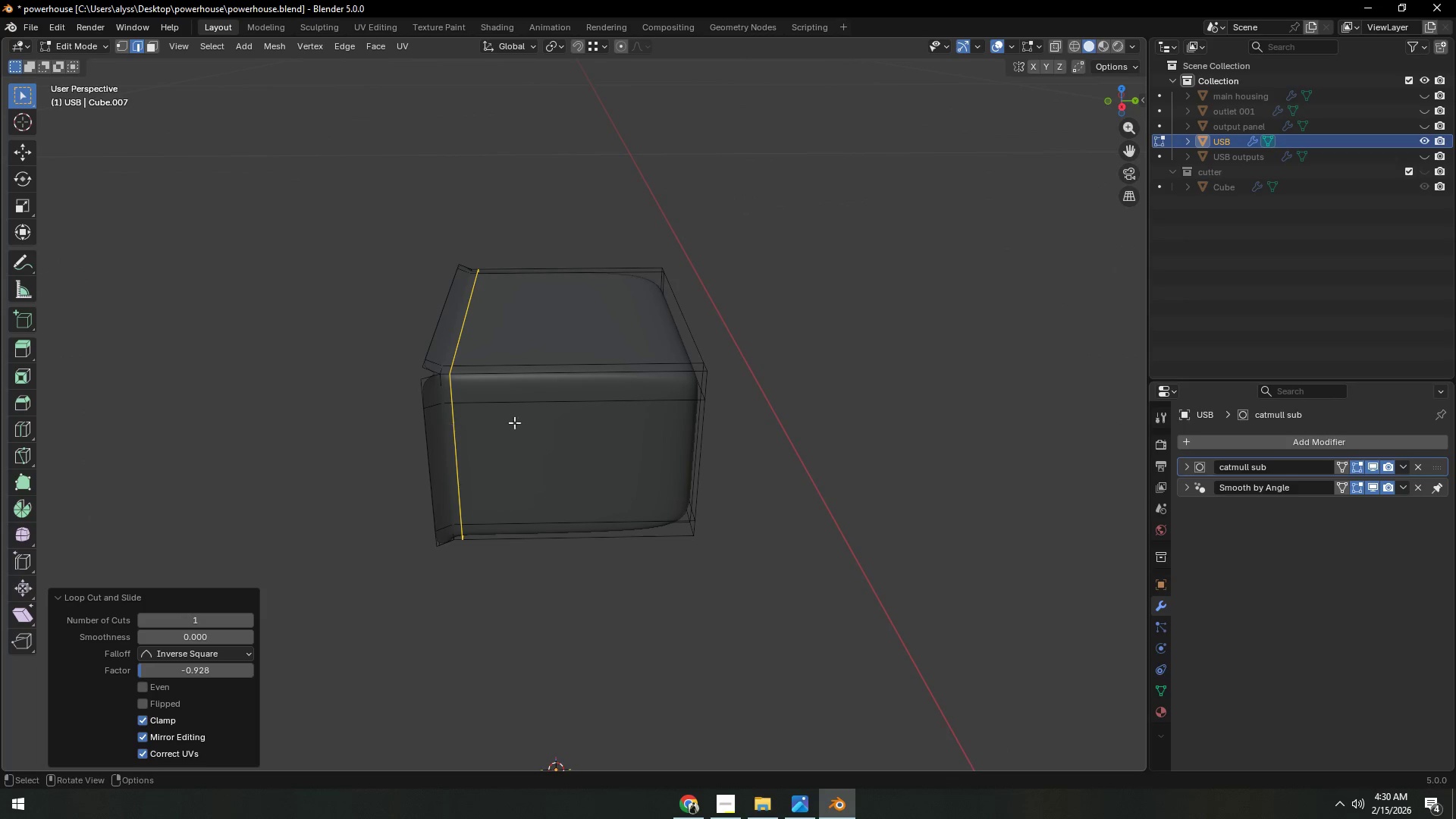 
key(Control+ControlLeft)
 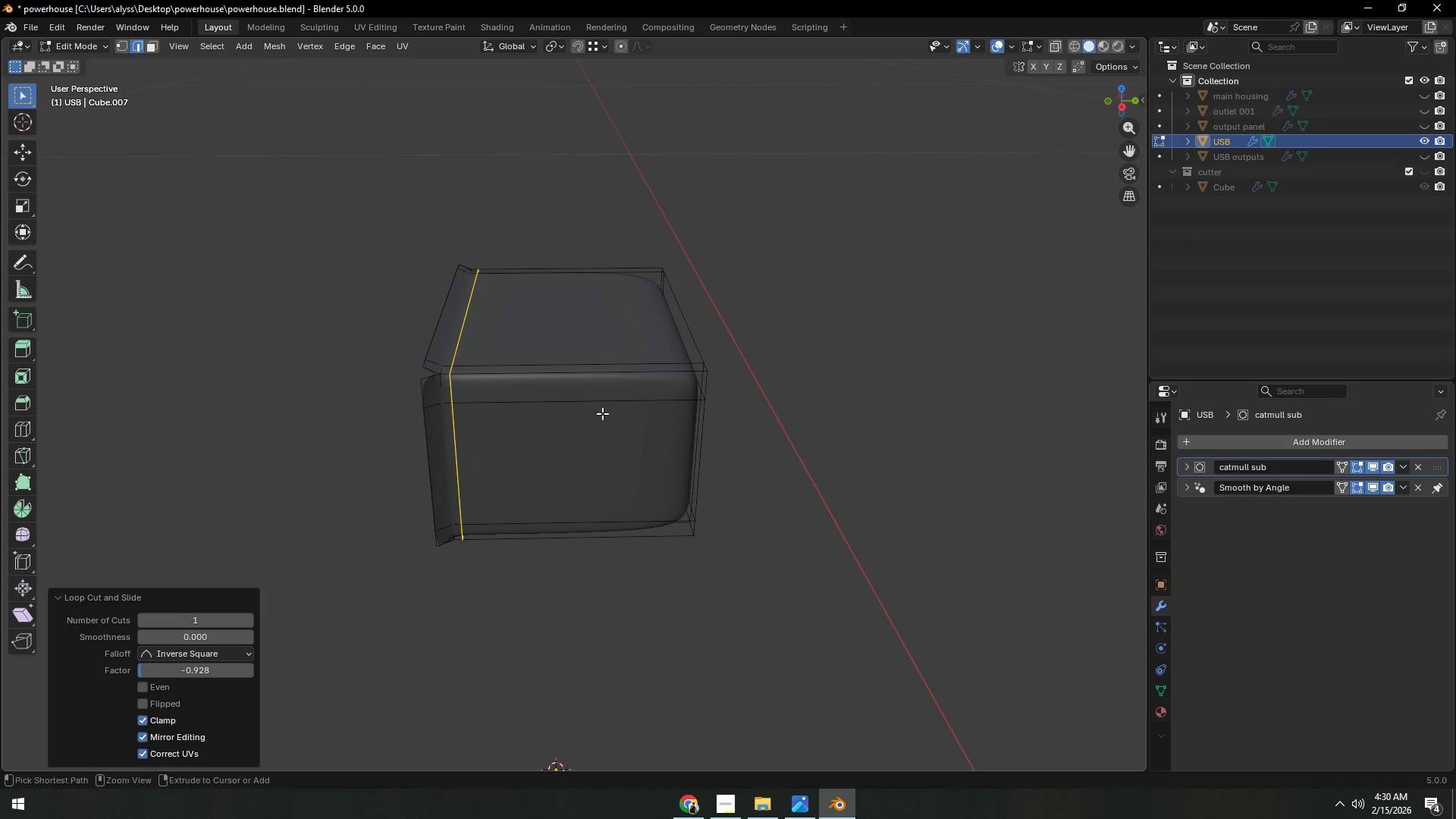 
key(Control+R)
 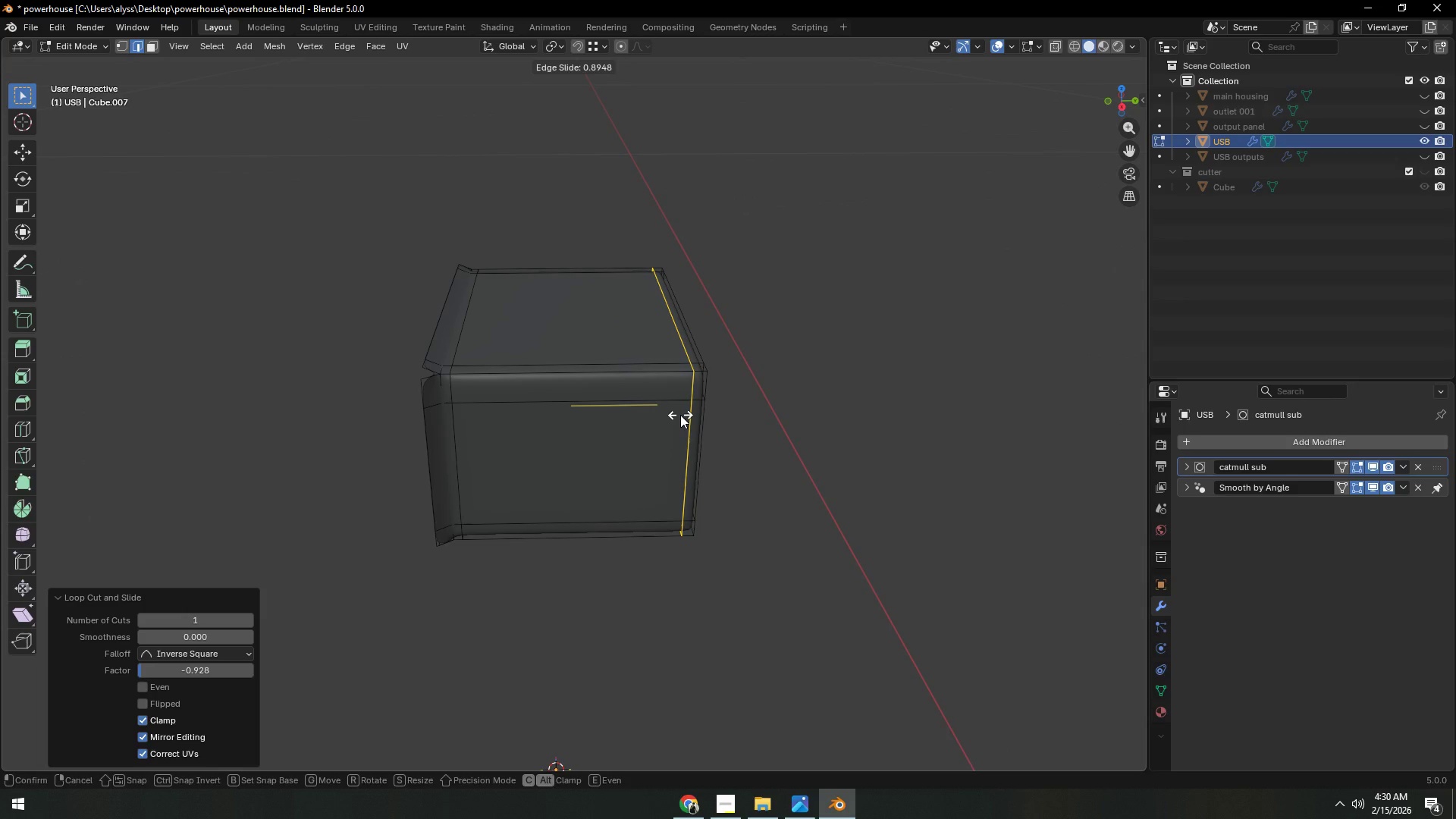 
left_click([680, 415])
 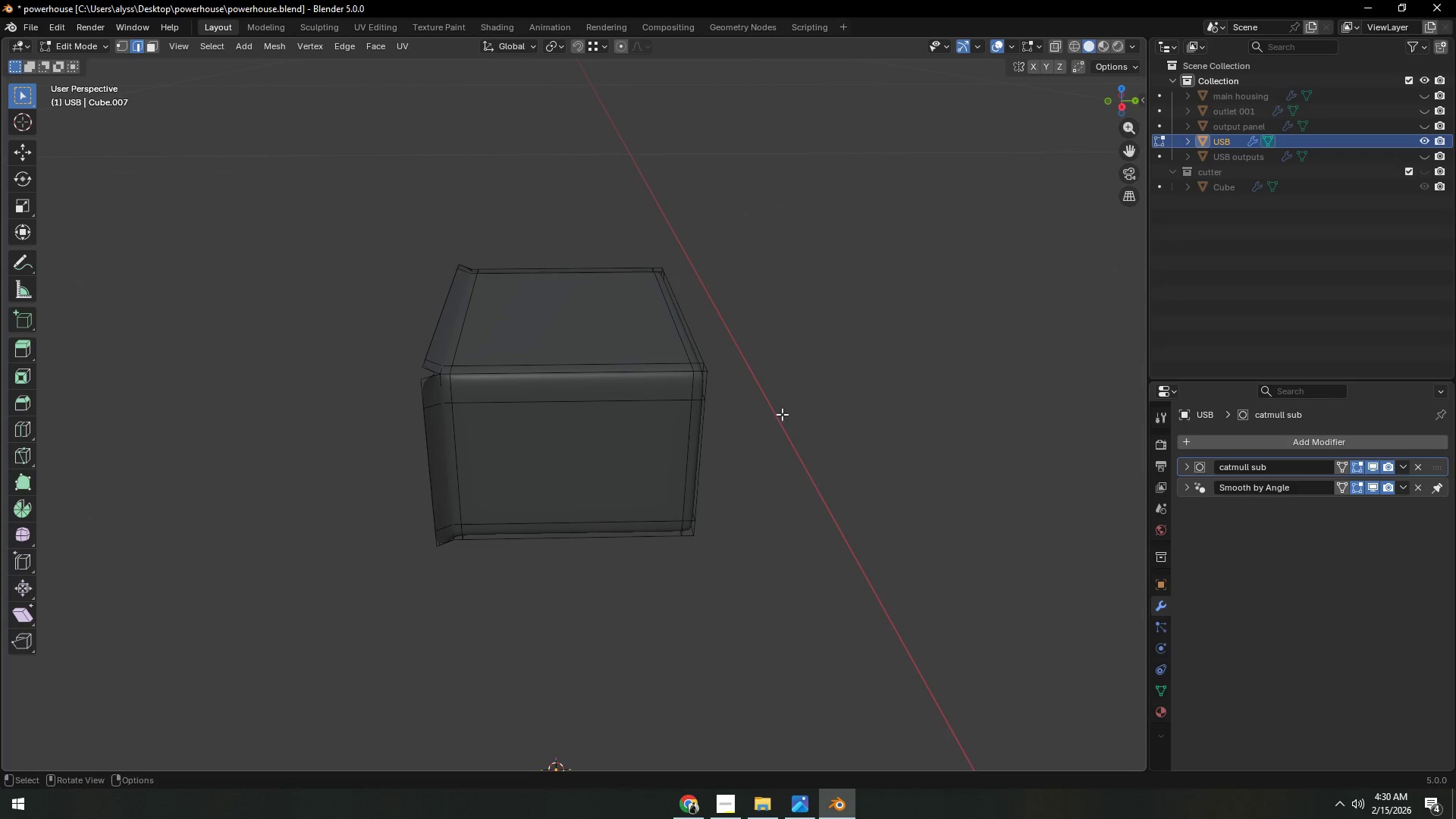 
key(Control+S)
 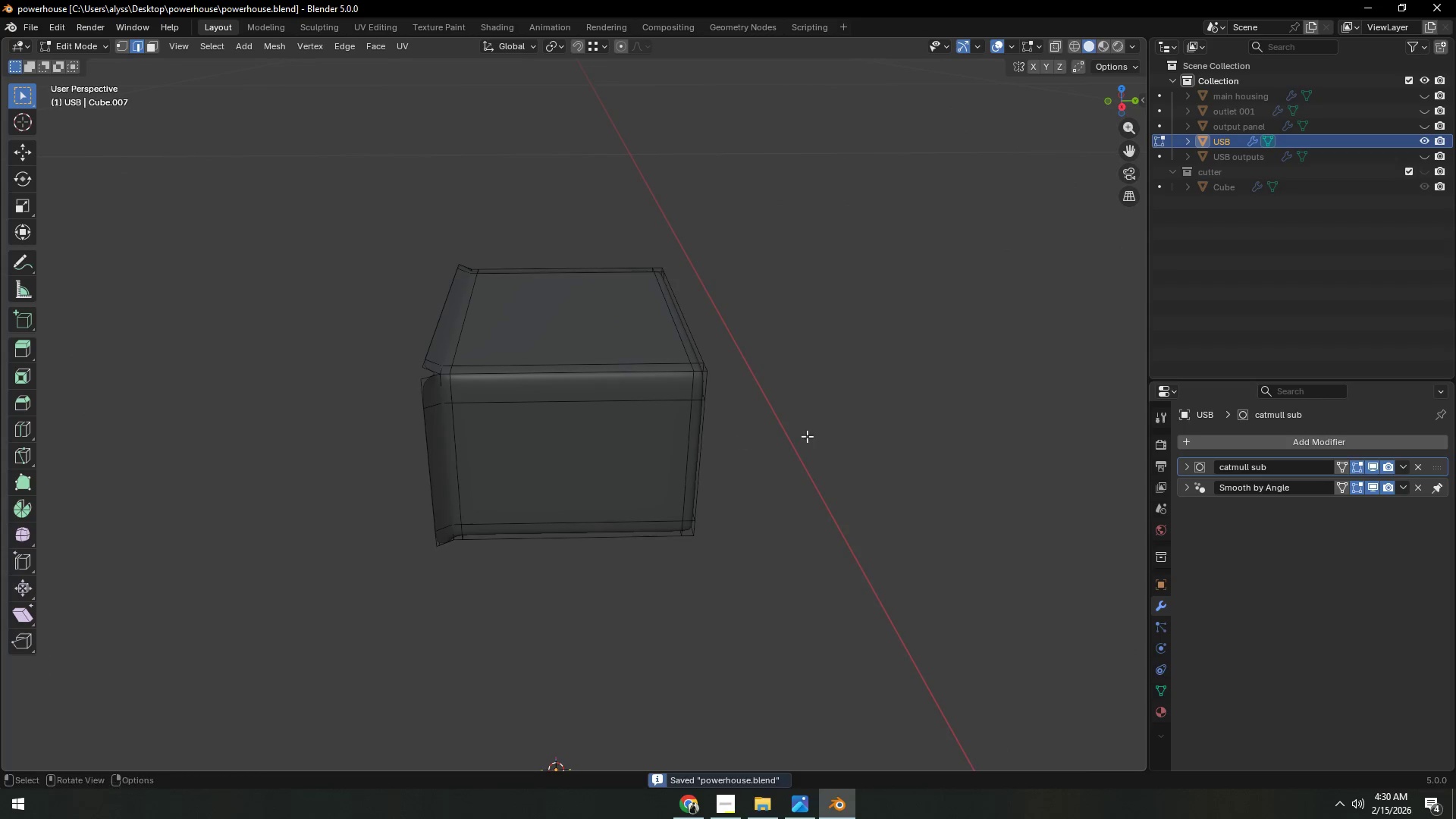 
left_click([812, 435])
 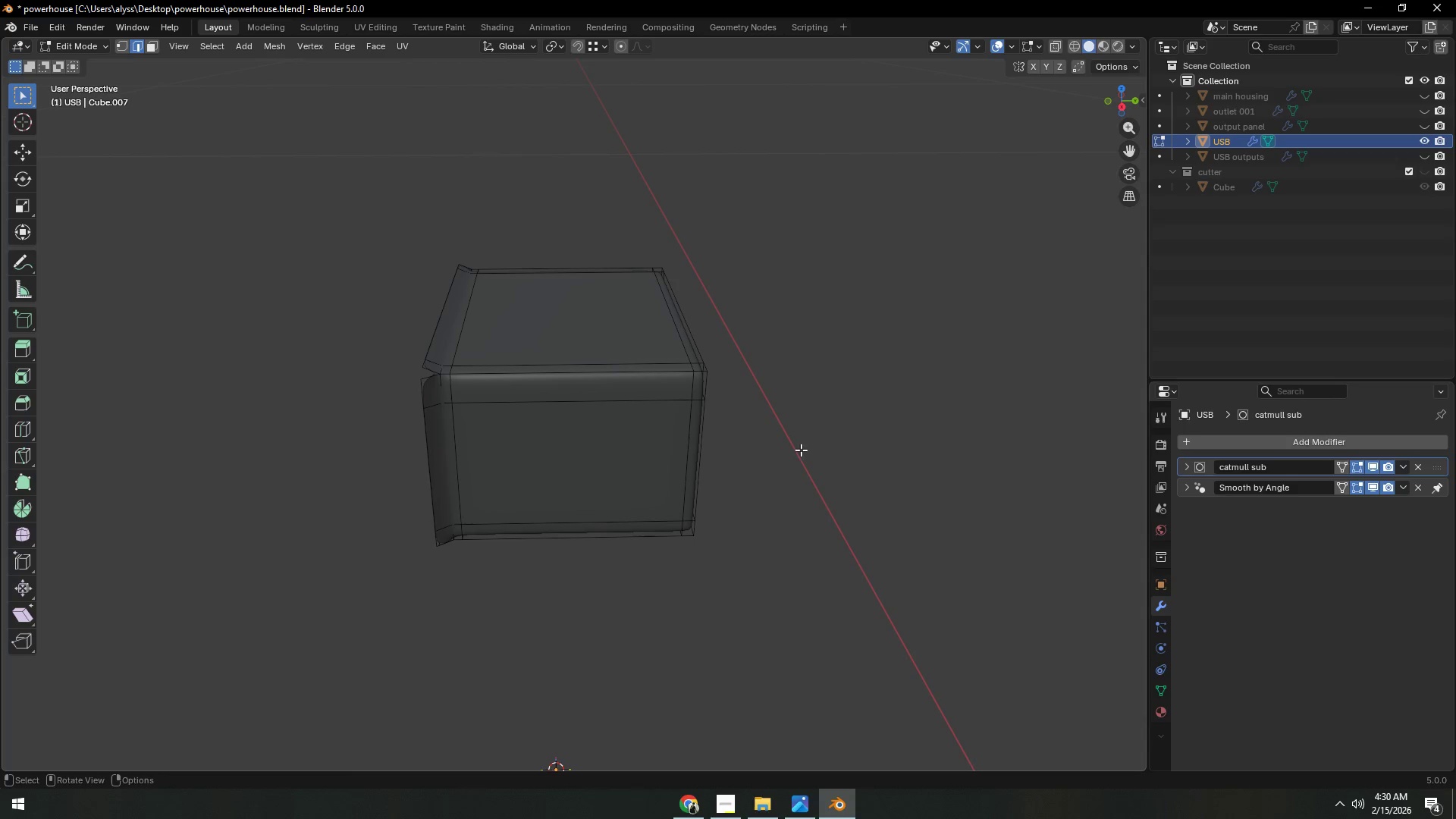 
wait(7.42)
 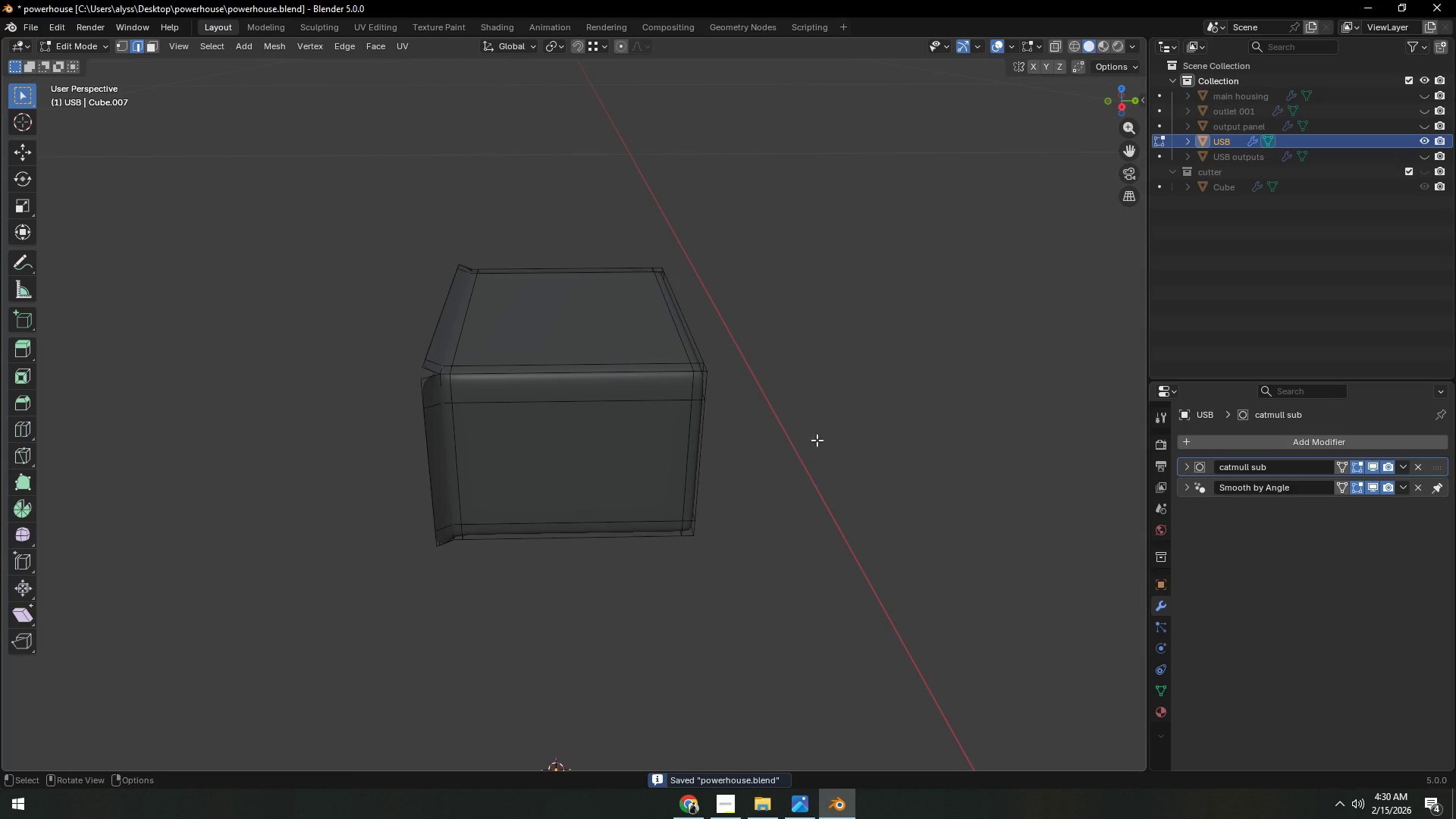 
left_click([1368, 466])
 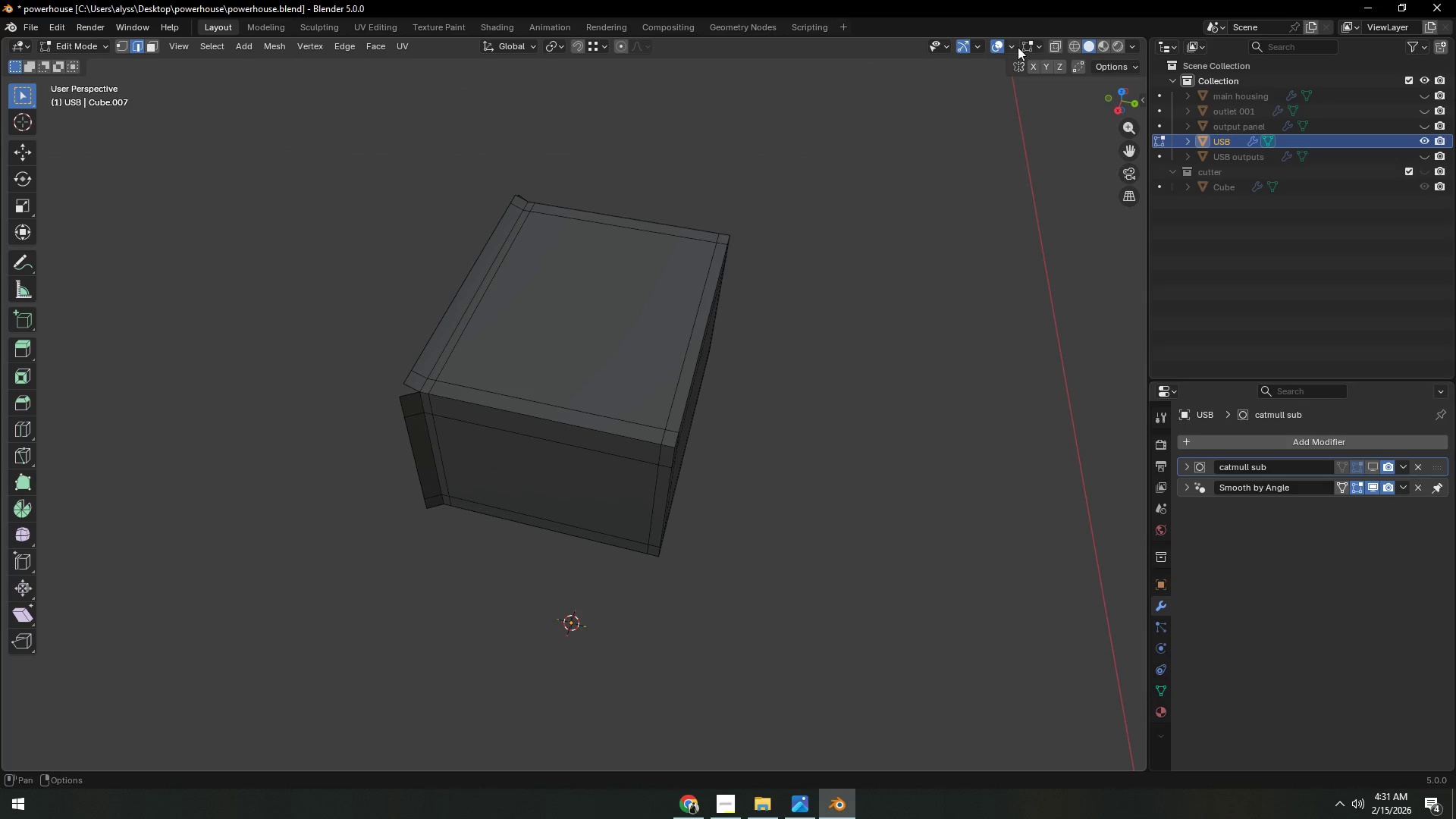 
left_click([1015, 45])
 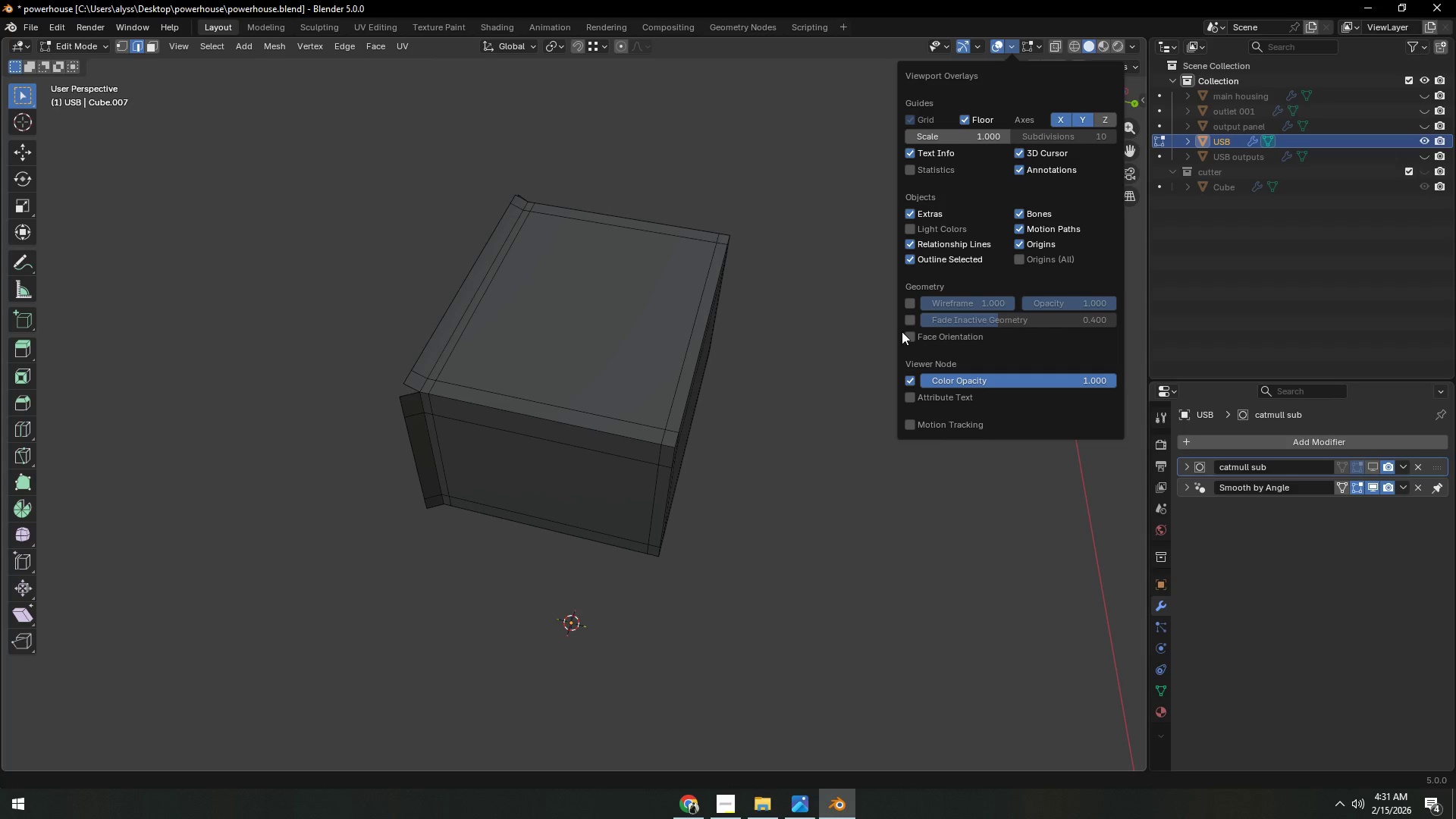 
left_click([910, 331])
 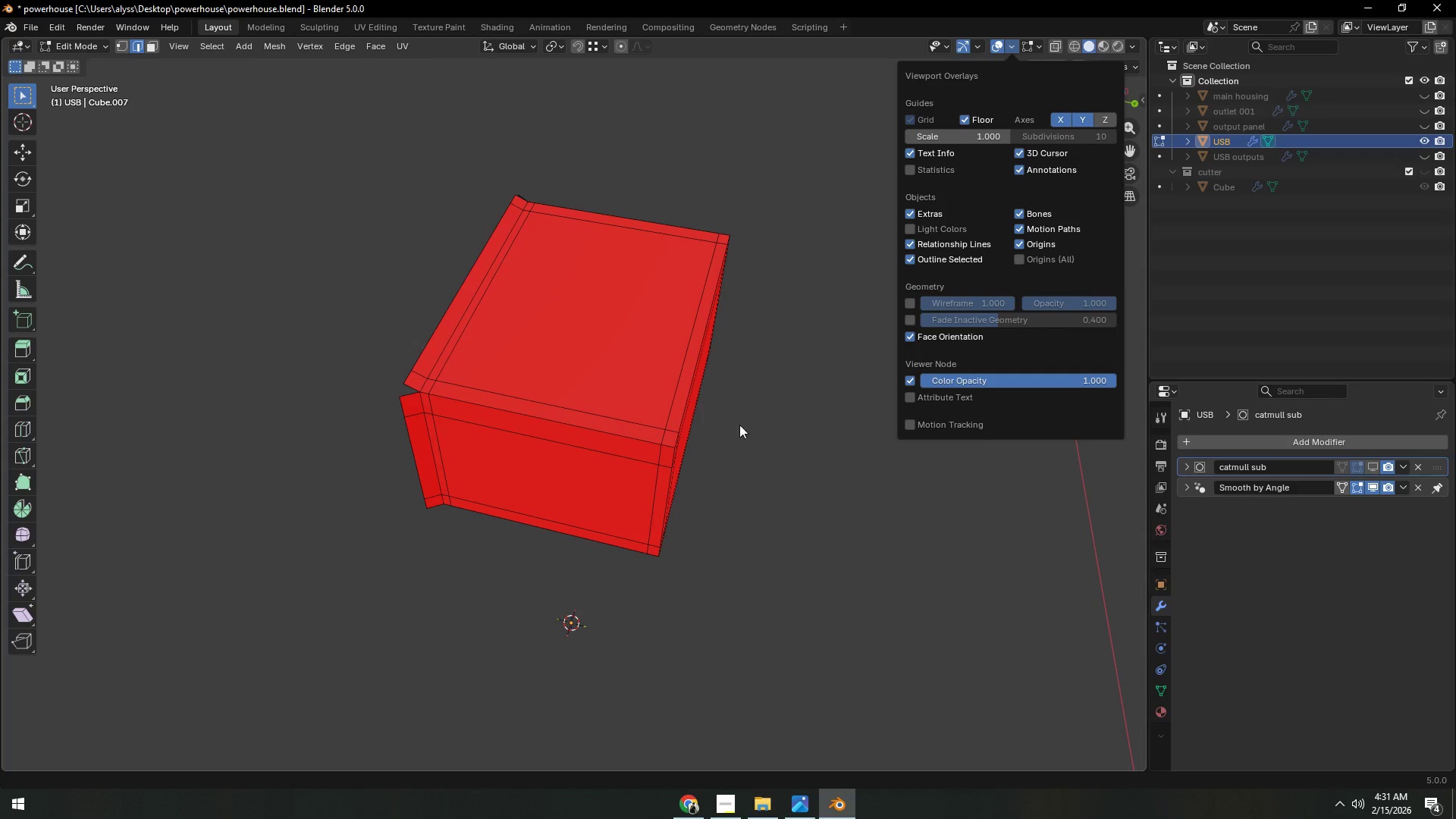 
left_click([725, 432])
 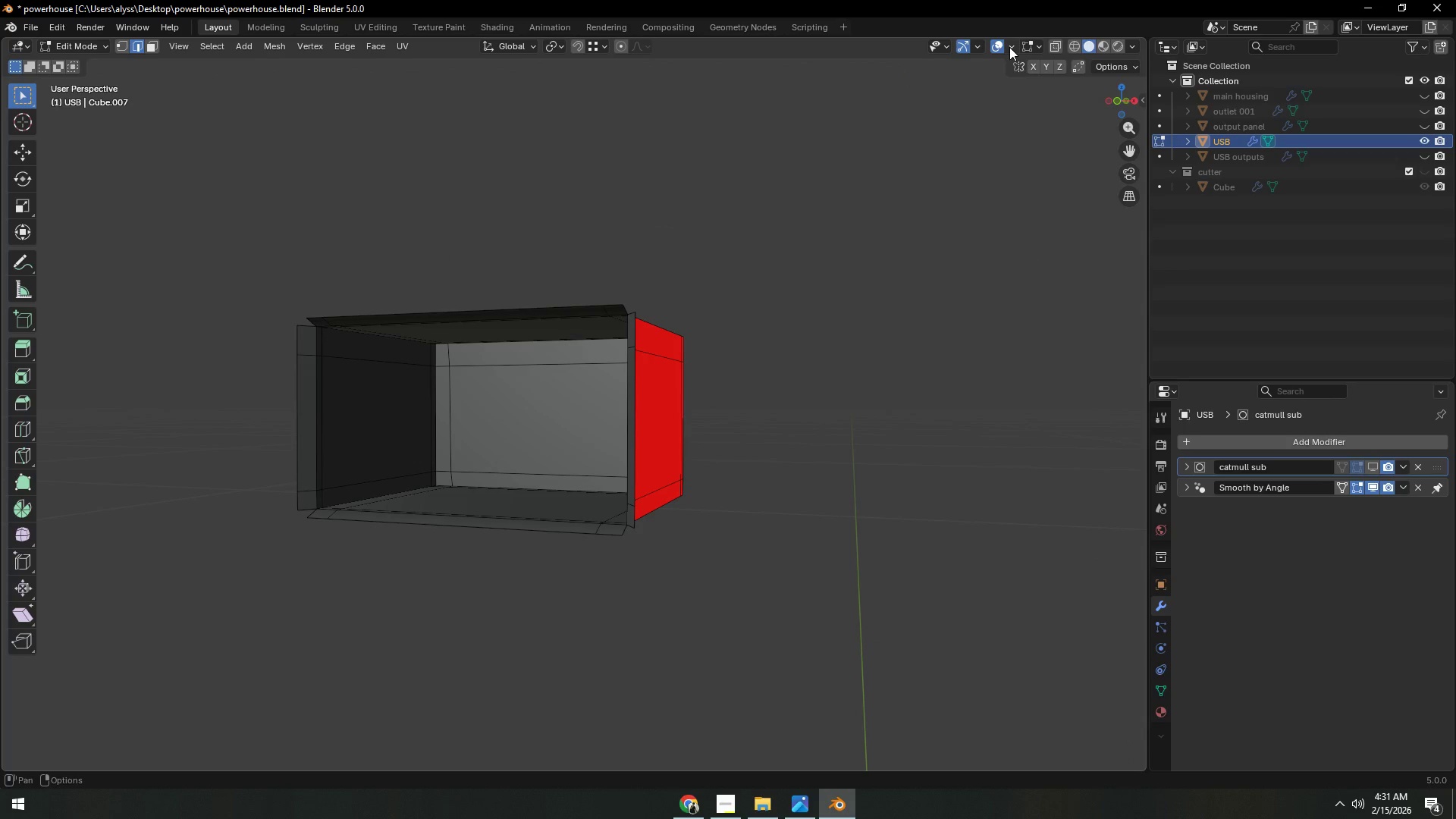 
left_click([992, 49])
 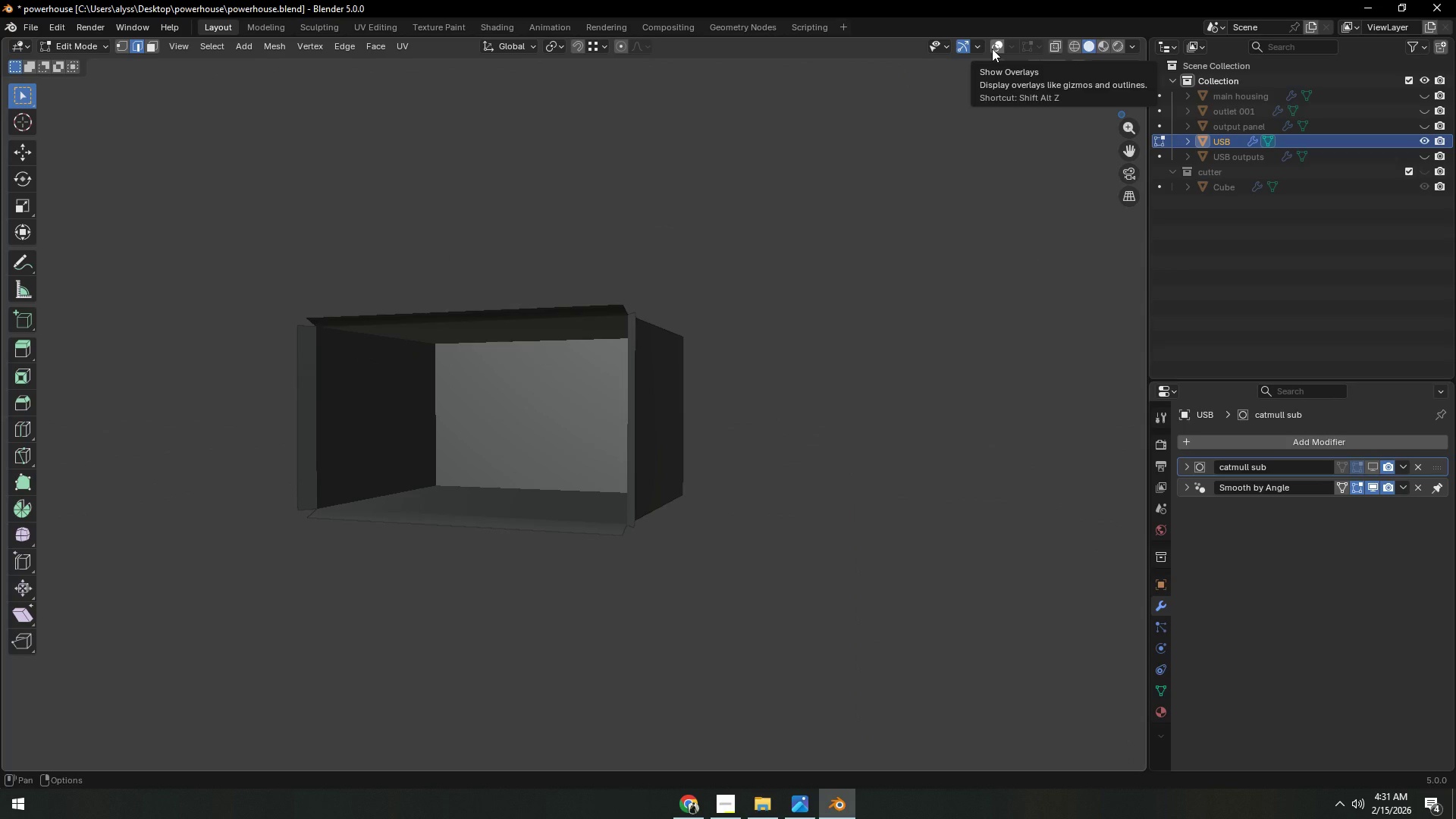 
left_click([992, 49])
 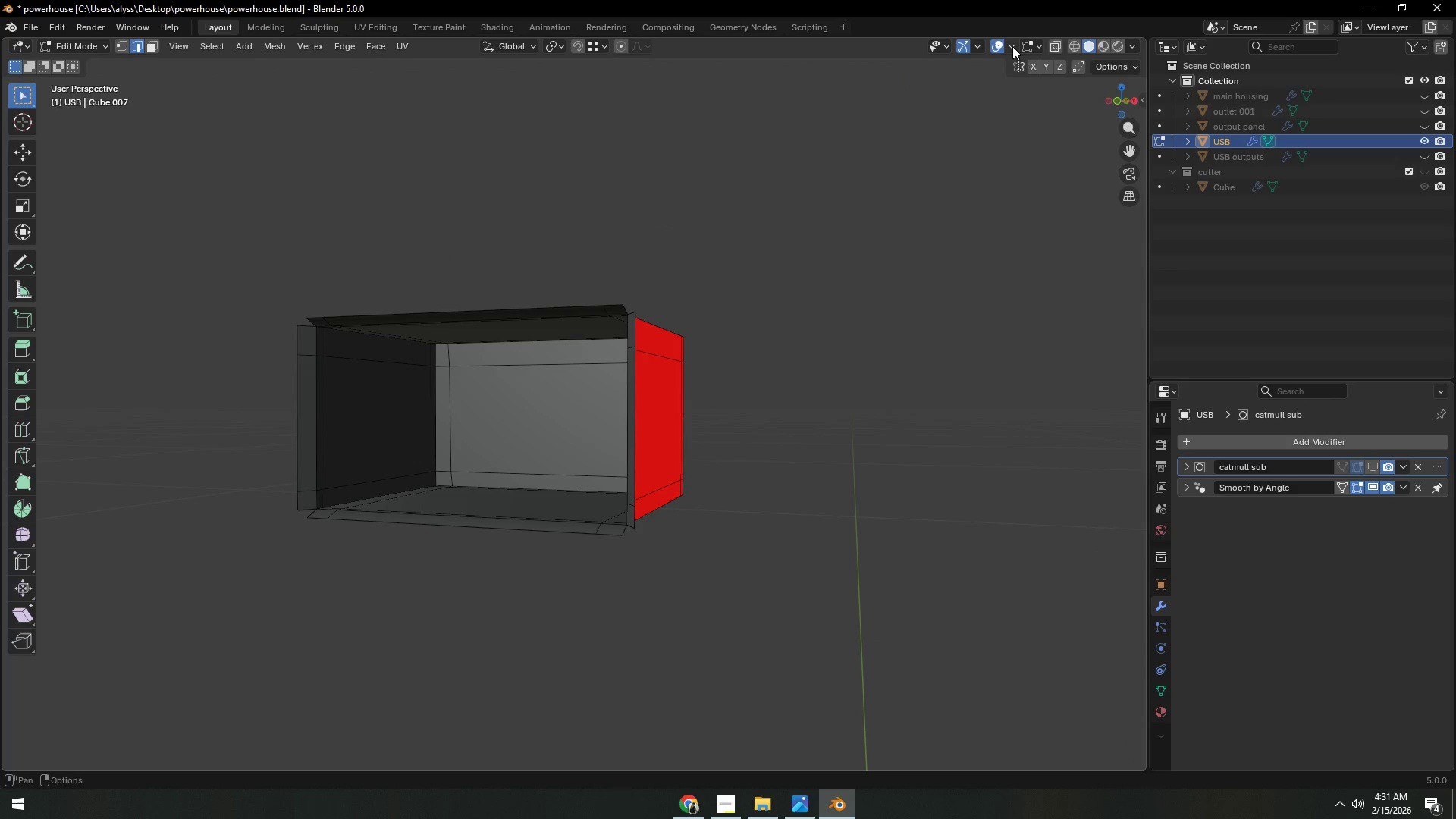 
left_click([1012, 46])
 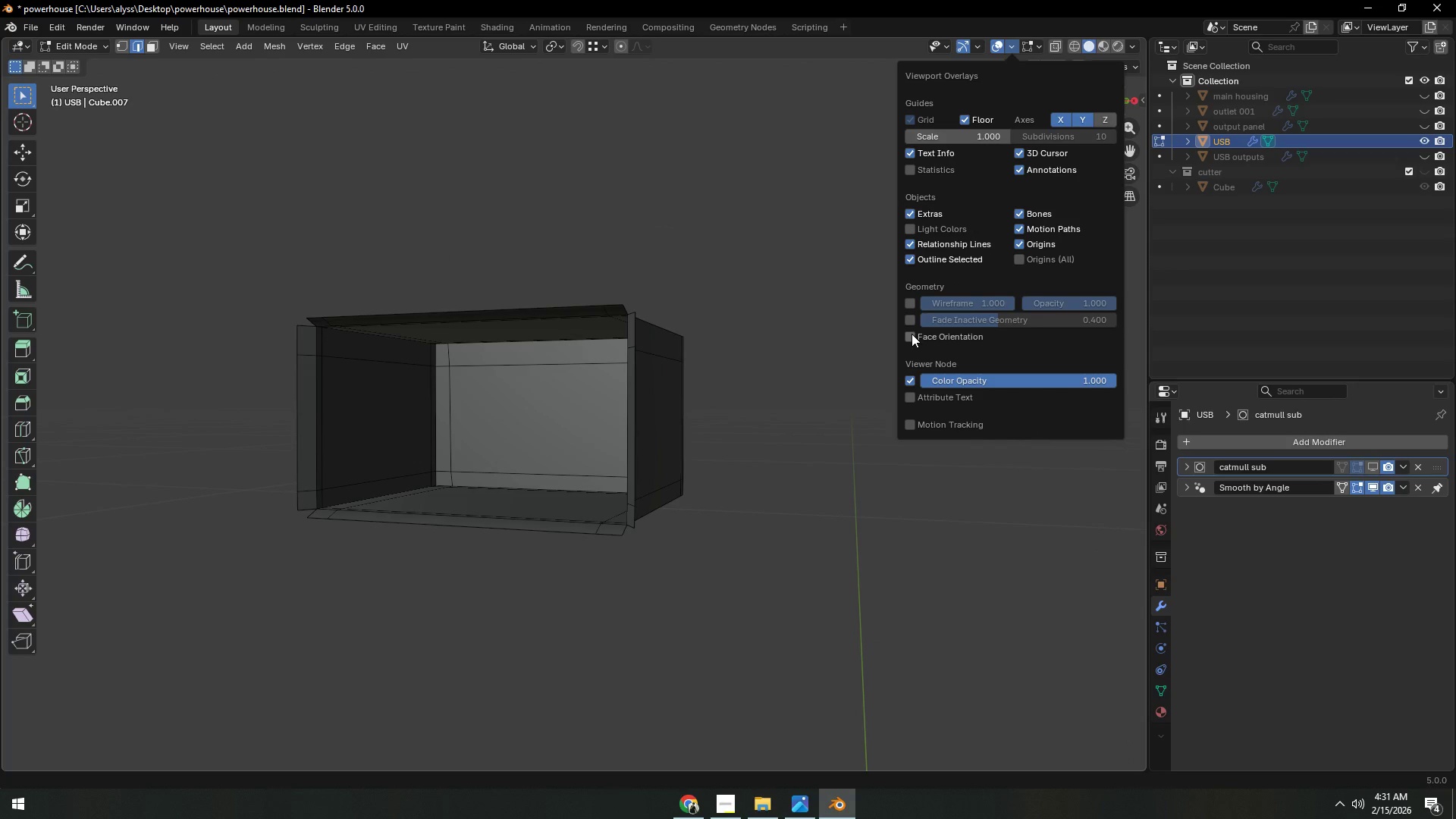 
double_click([783, 359])
 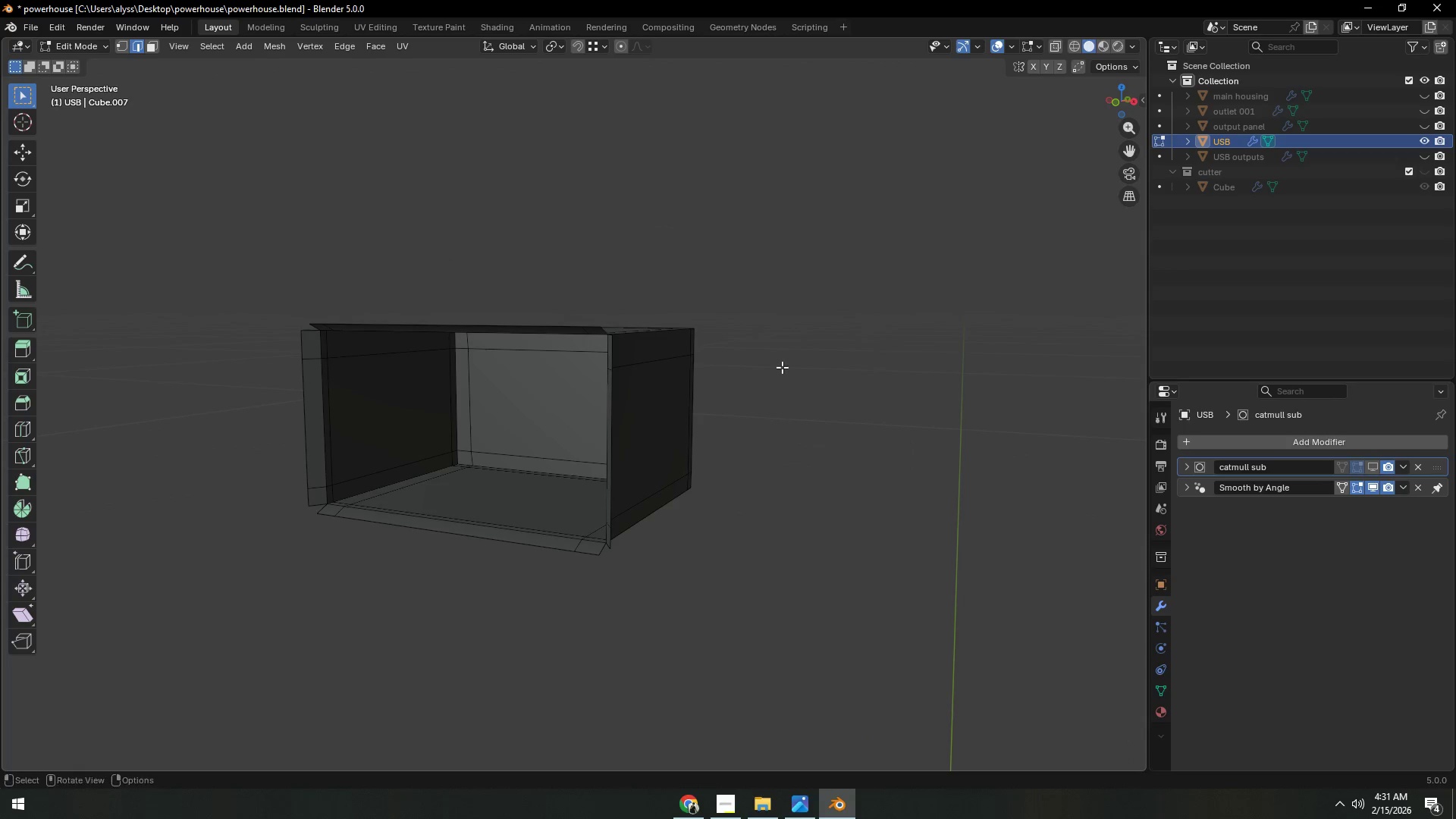 
key(Control+S)
 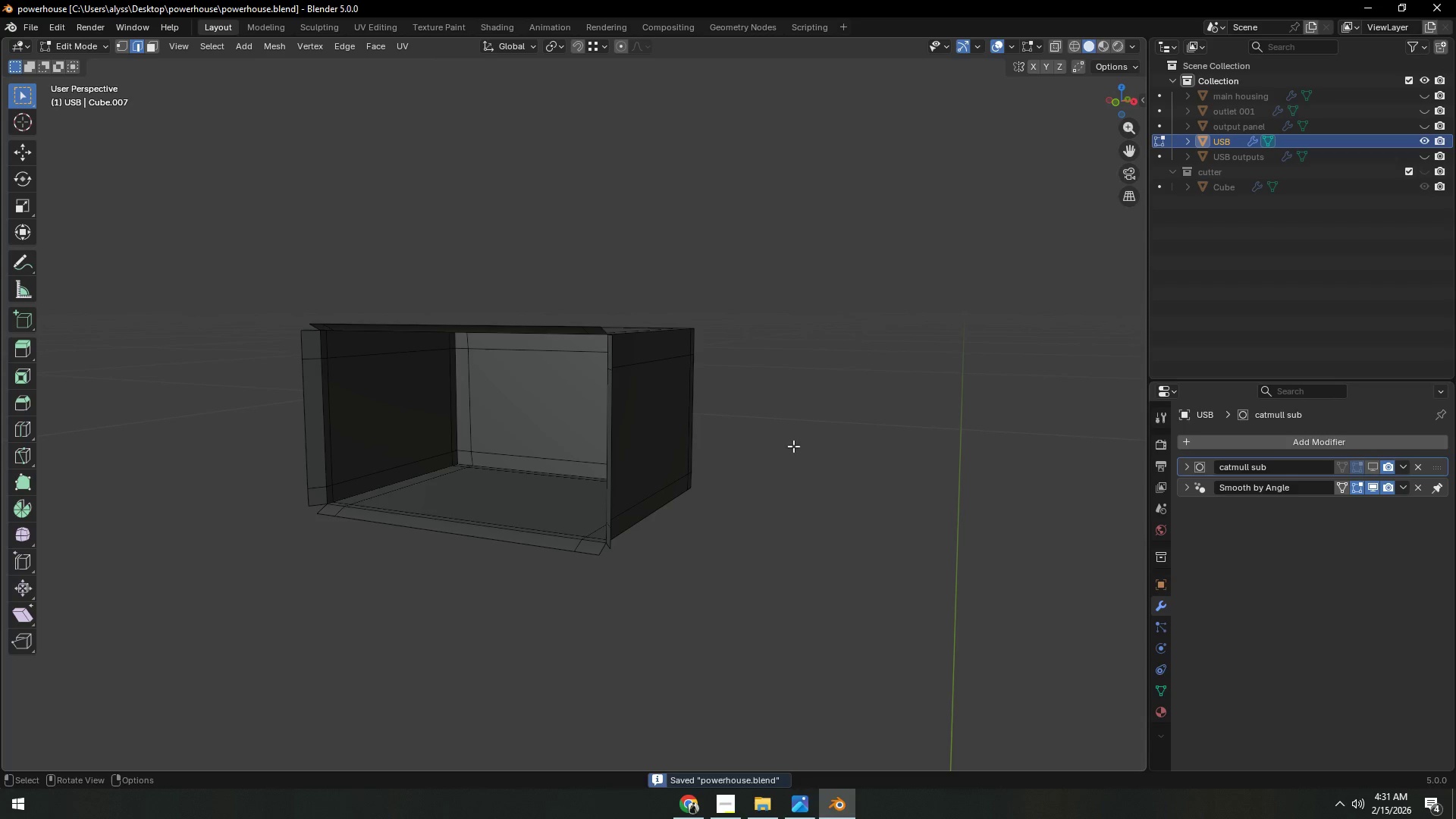 
left_click([793, 446])
 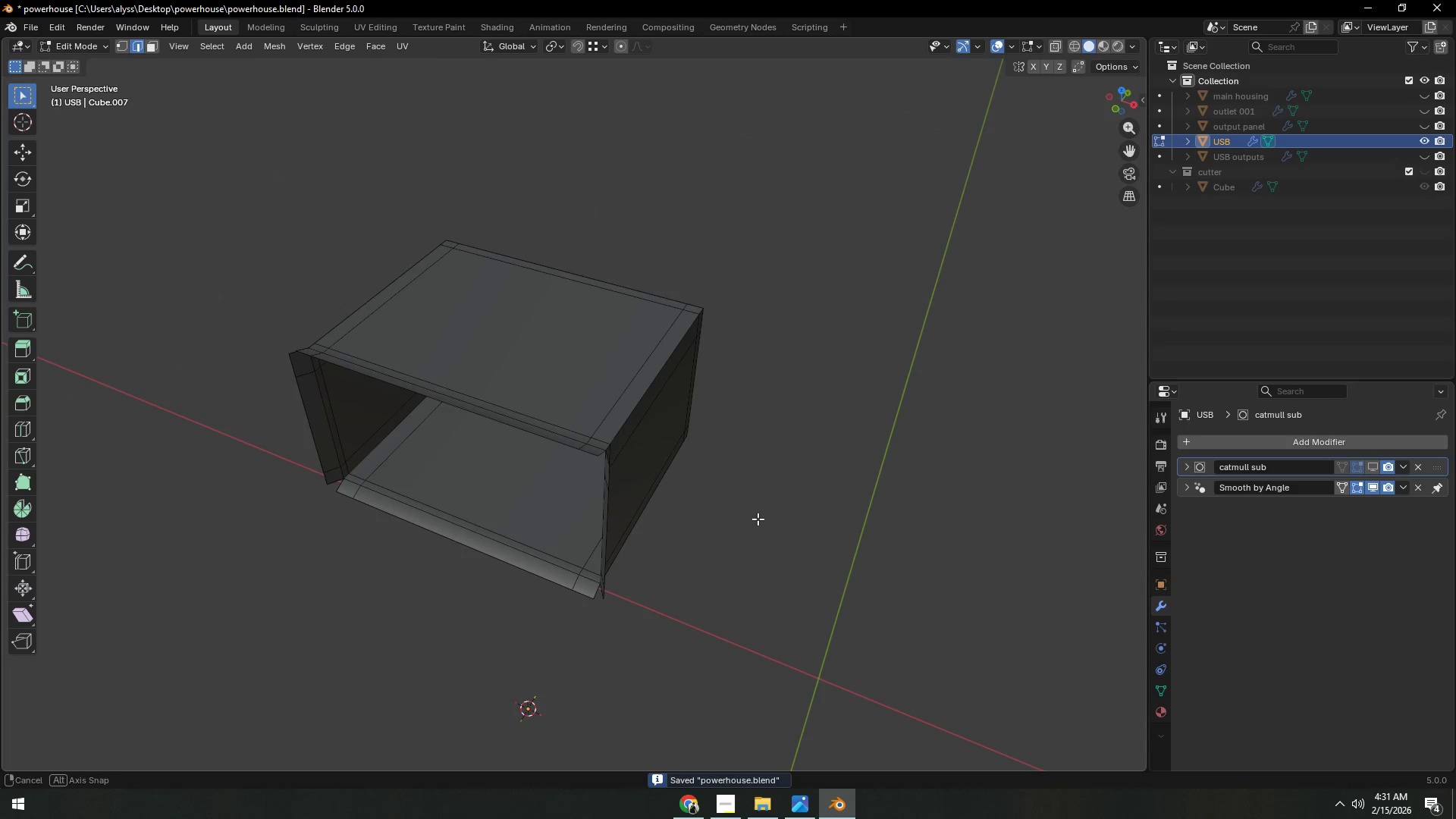 
scroll: coordinate [758, 519], scroll_direction: up, amount: 1.0
 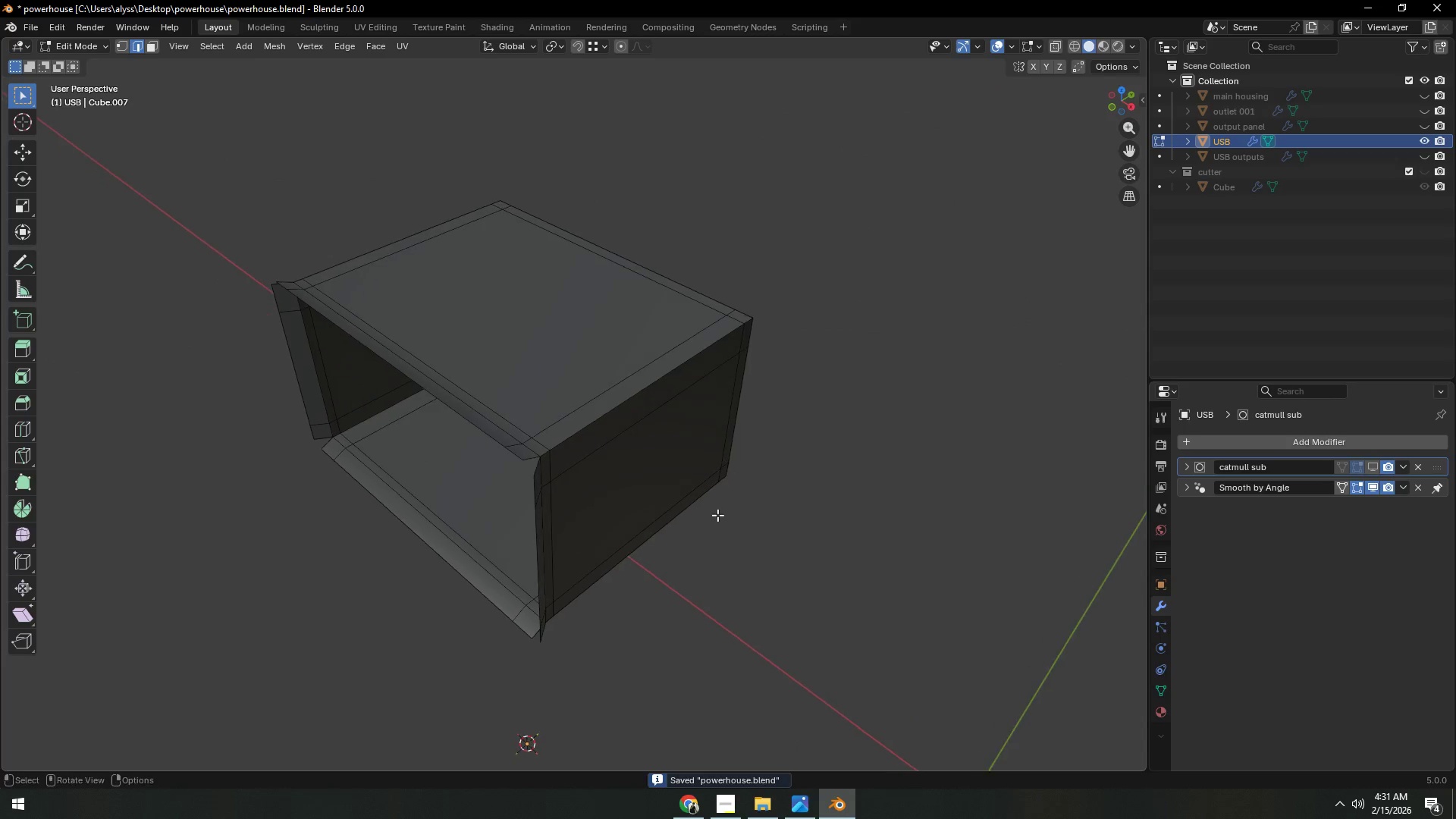 
scroll: coordinate [695, 514], scroll_direction: none, amount: 0.0
 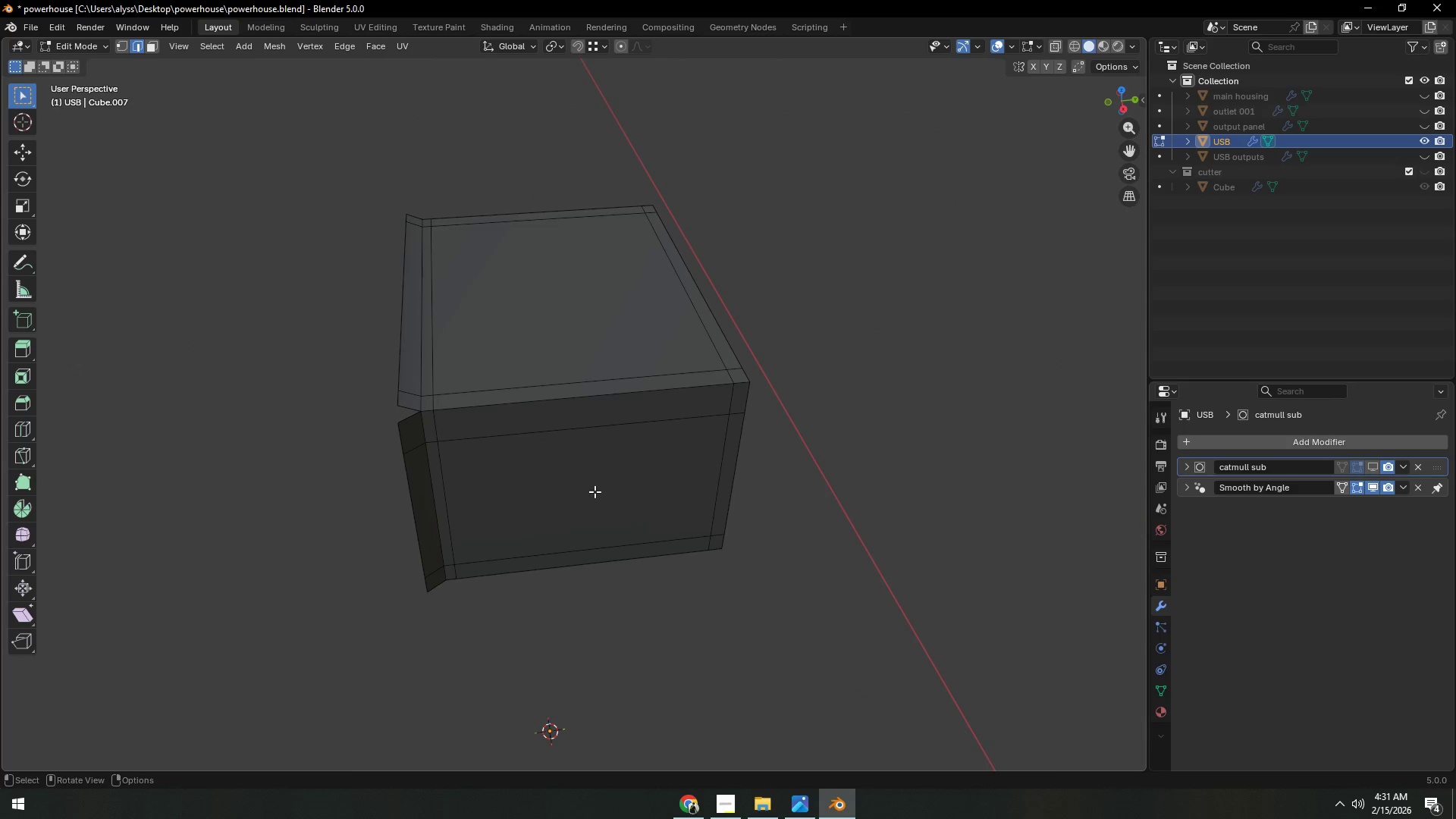 
wait(8.09)
 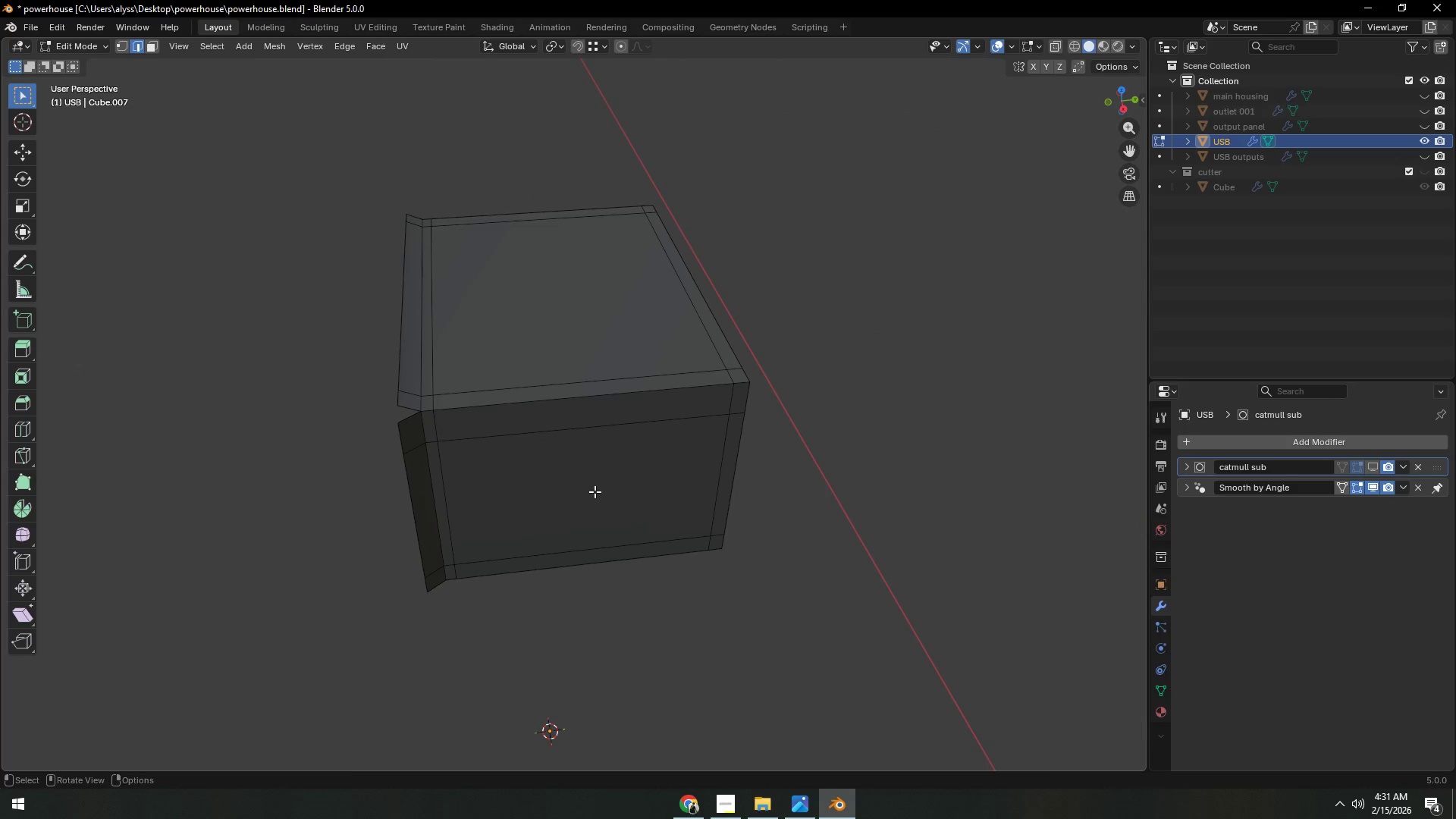 
scroll: coordinate [604, 482], scroll_direction: up, amount: 2.0
 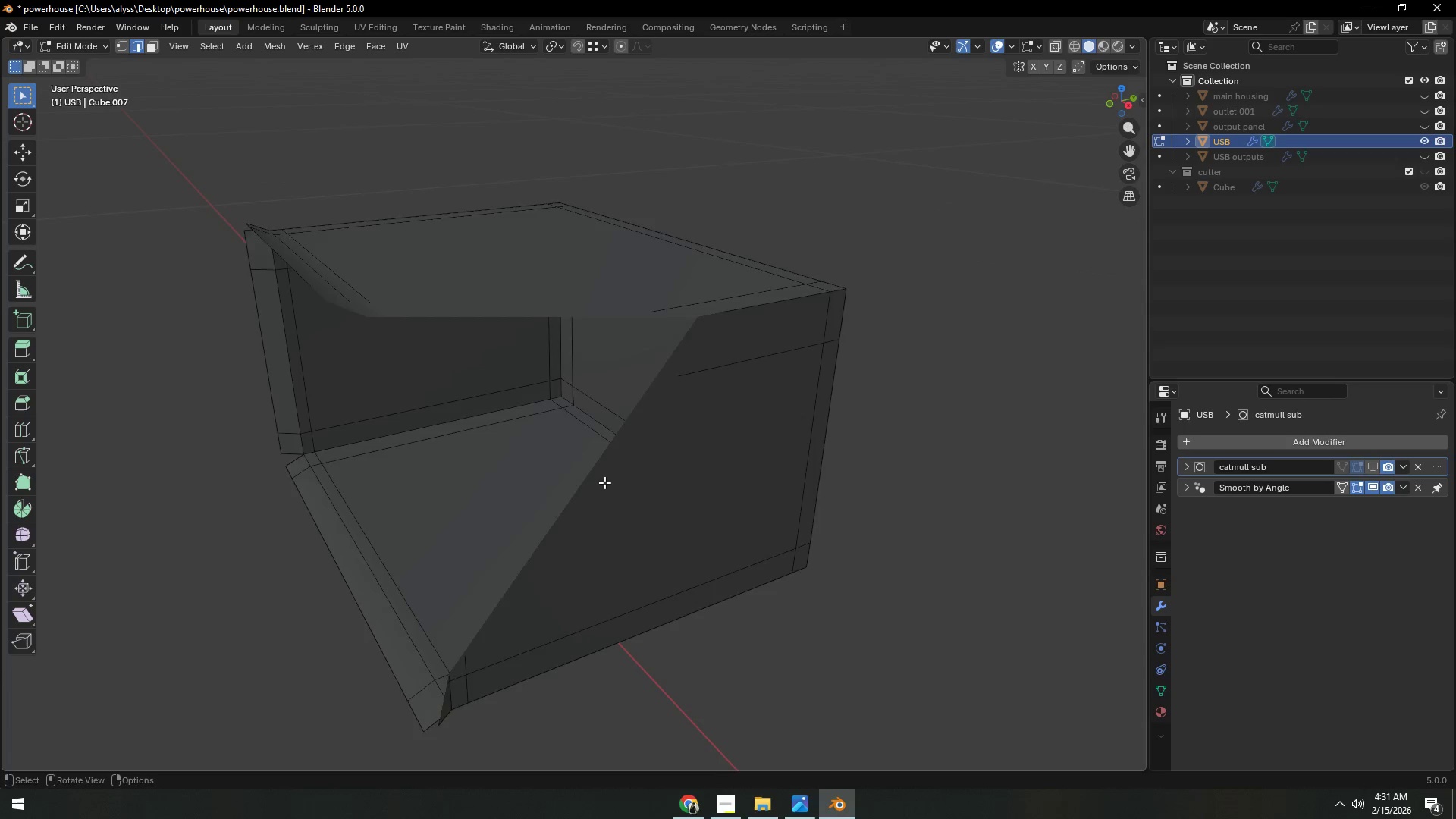 
scroll: coordinate [604, 482], scroll_direction: down, amount: 1.0
 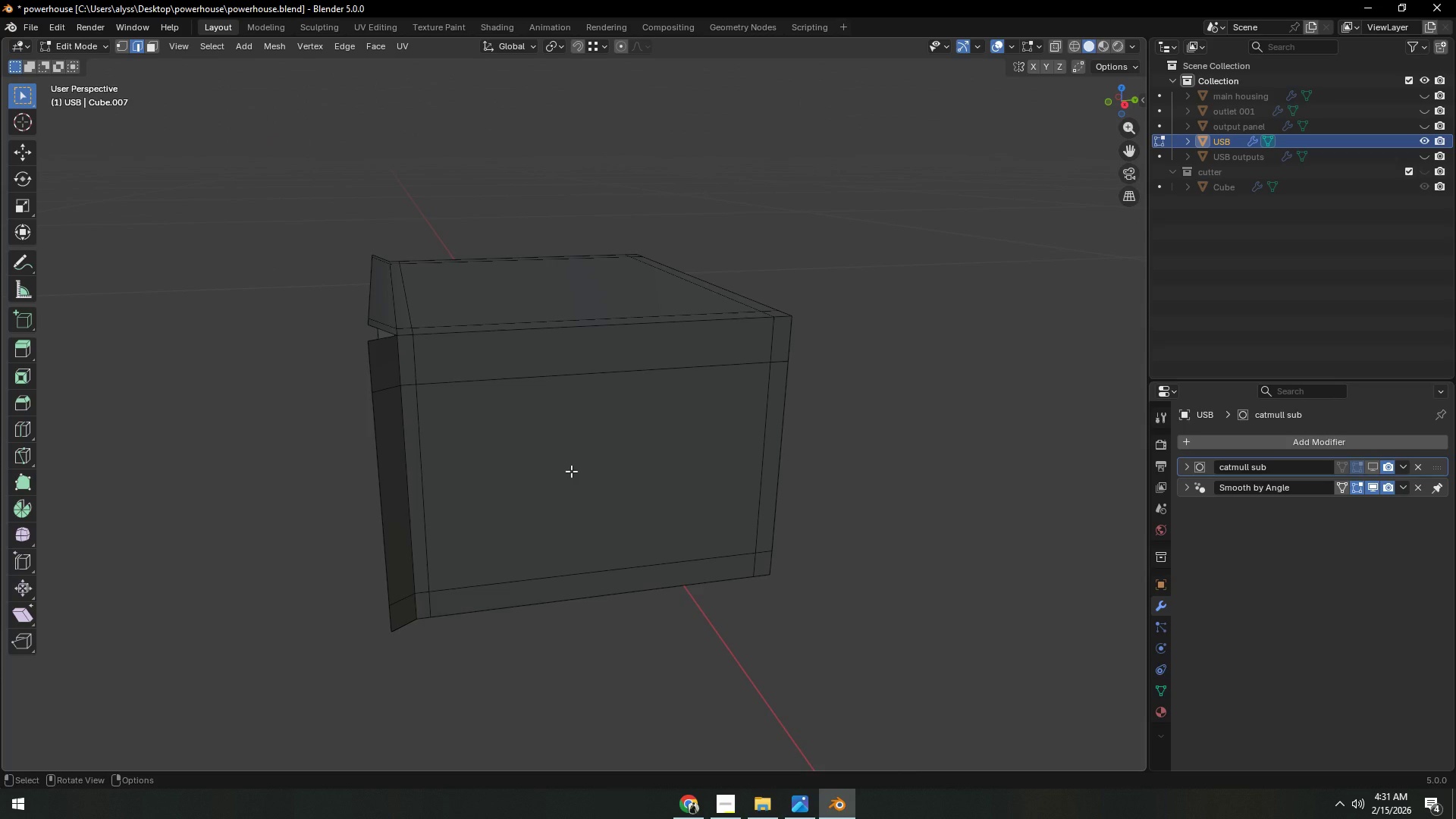 
hold_key(key=ShiftLeft, duration=0.34)
 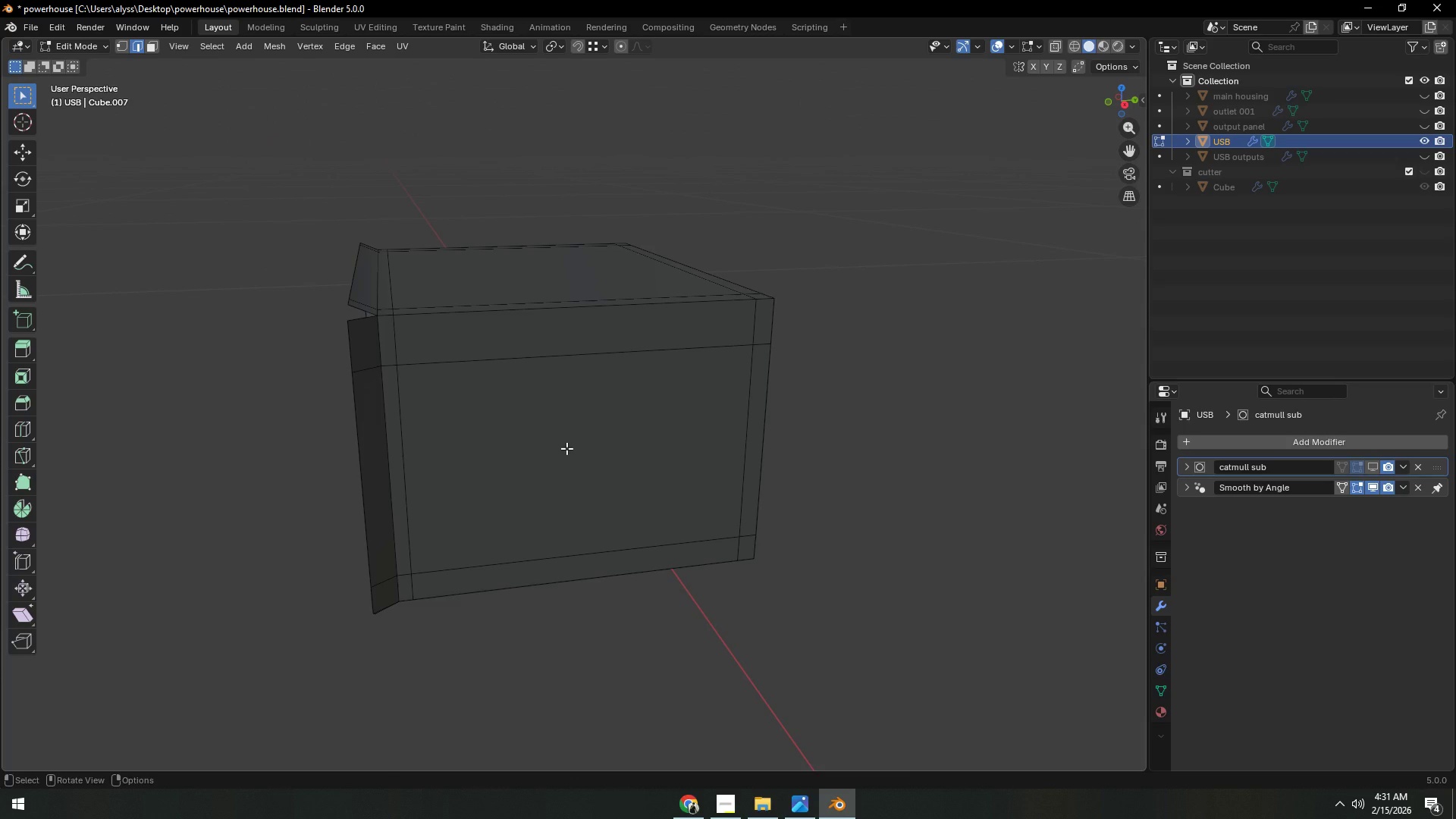 
key(3)
 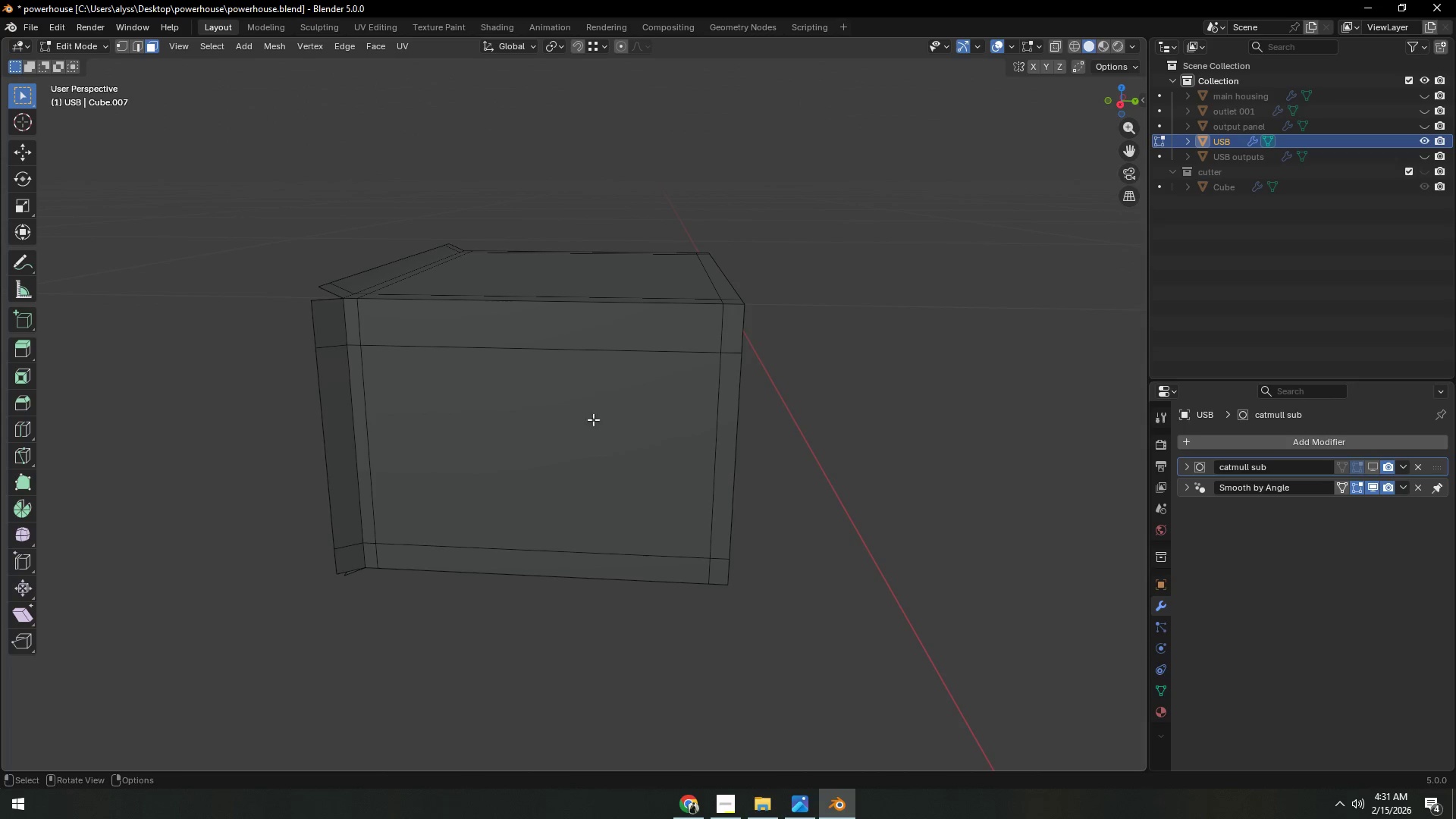 
key(2)
 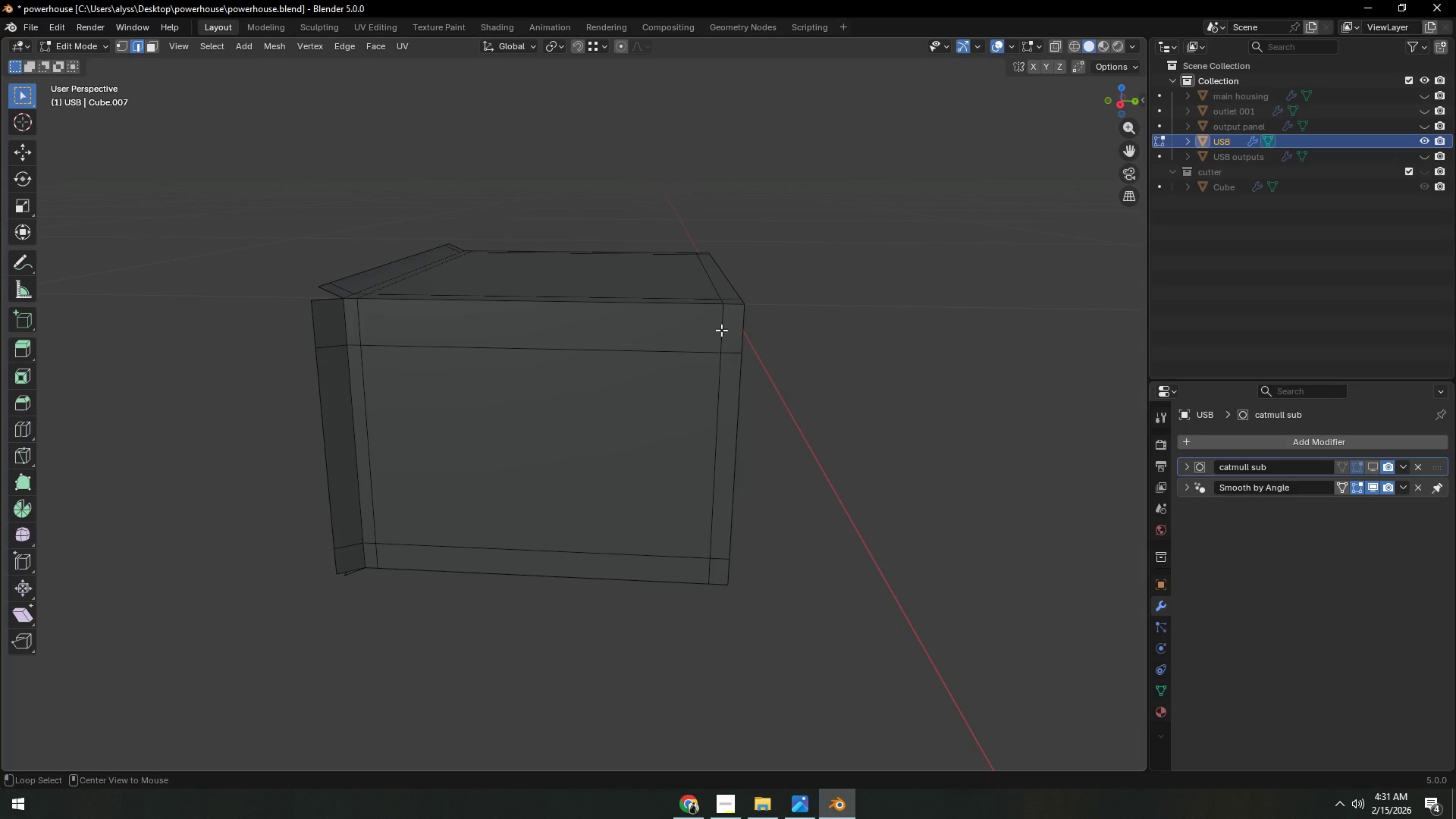 
hold_key(key=AltLeft, duration=0.31)
left_click([721, 330])
 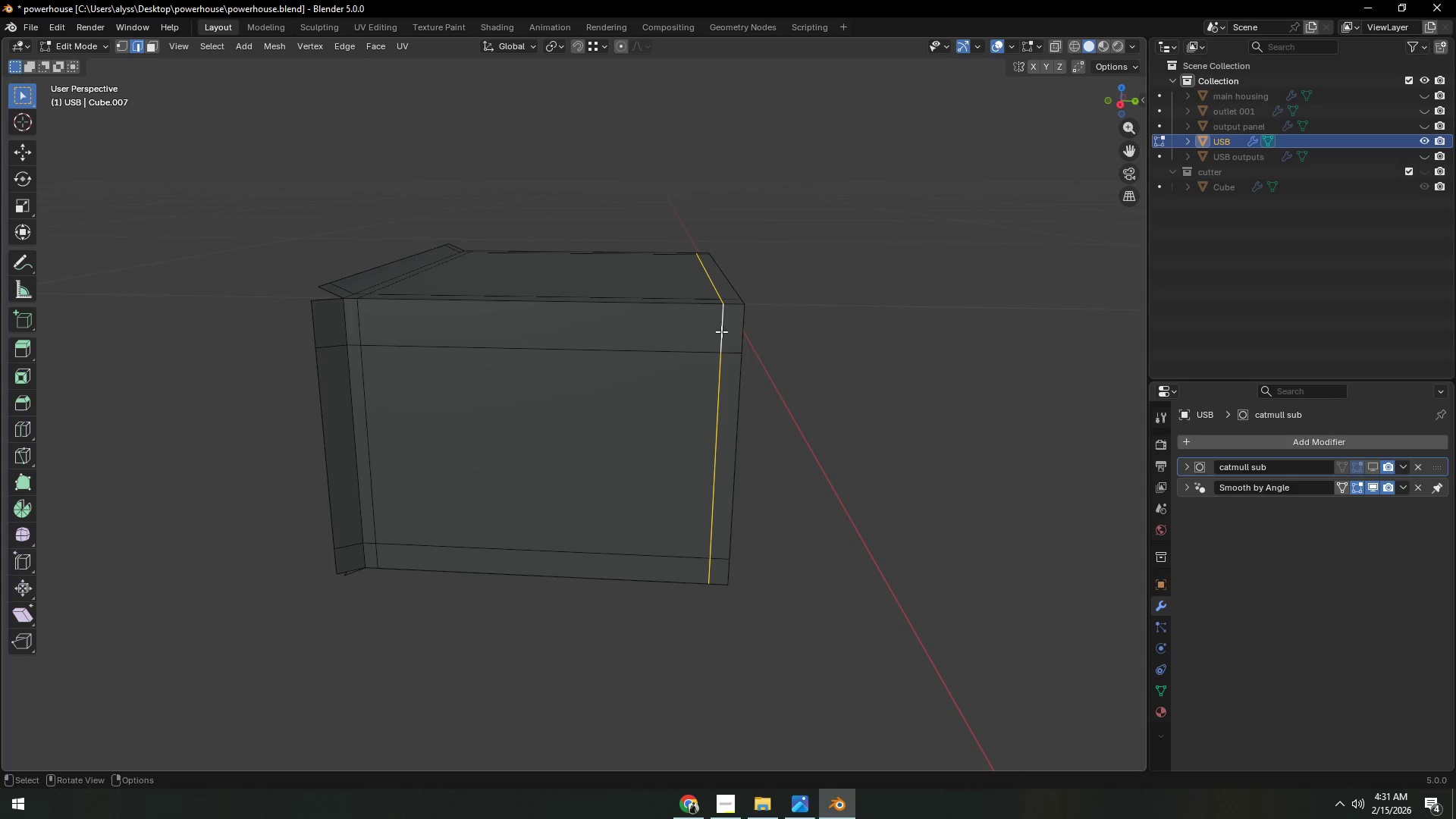 
hold_key(key=ControlLeft, duration=1.53)
 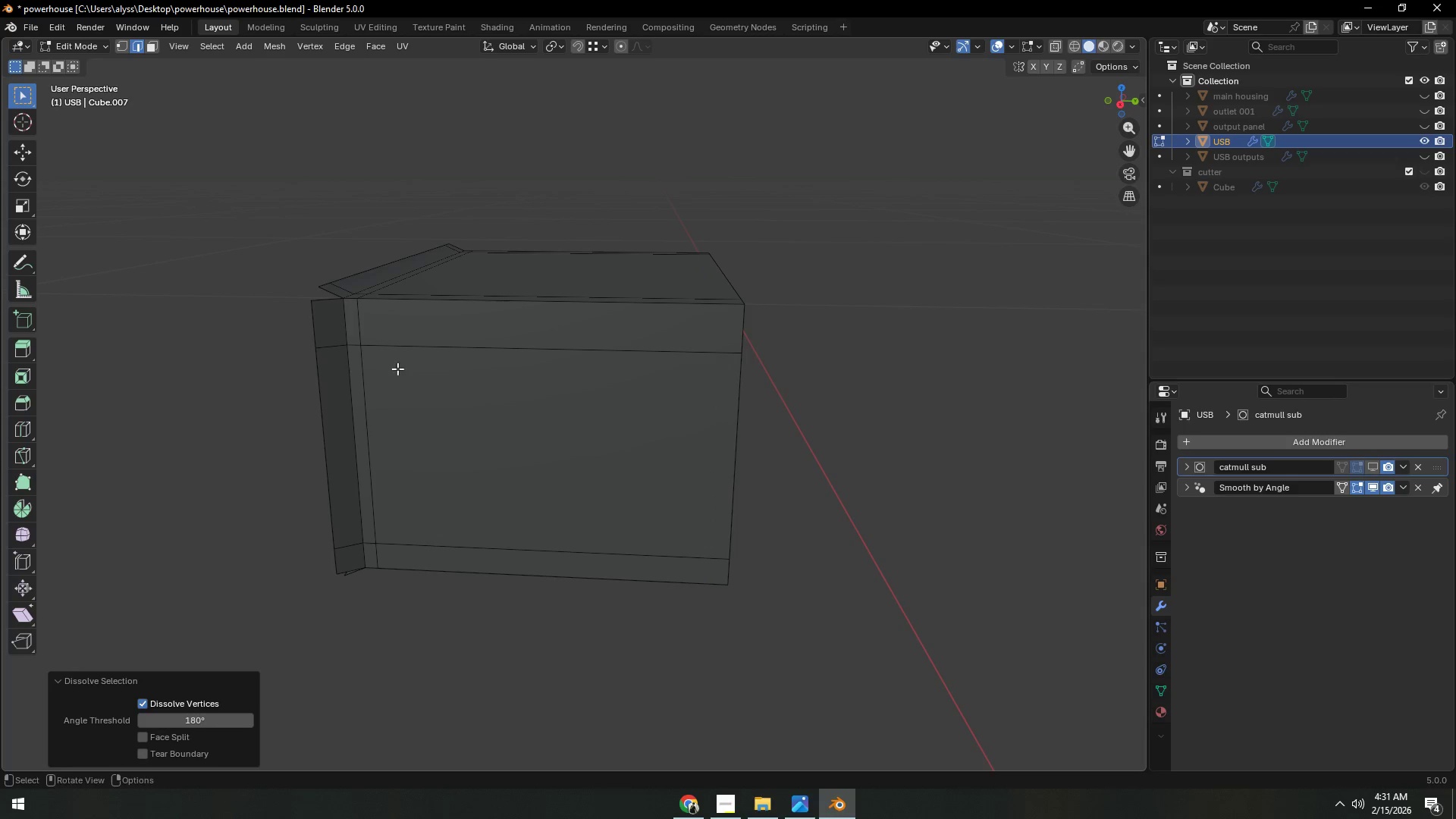 
key(Control+X)
 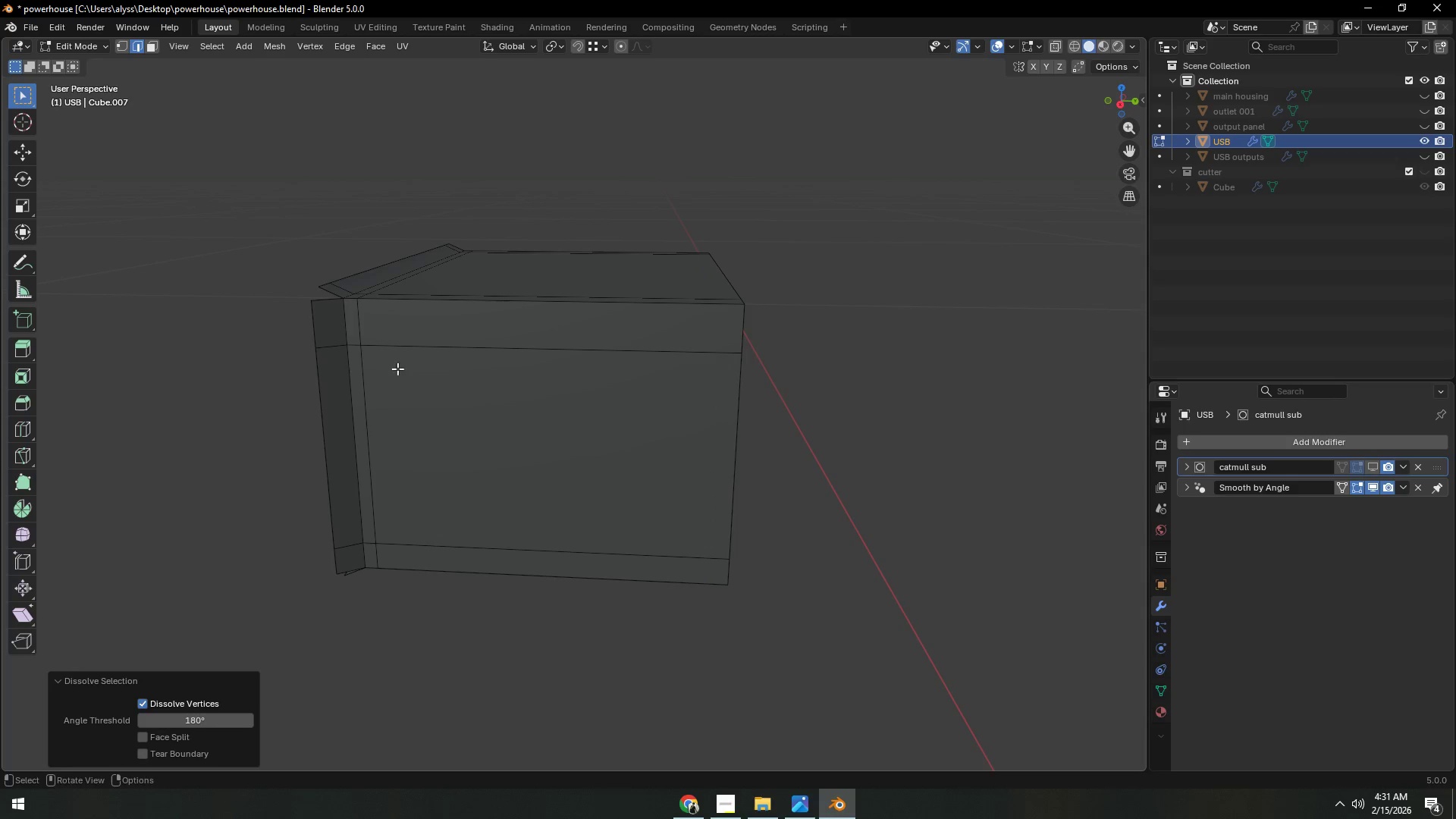 
hold_key(key=AltLeft, duration=0.36)
left_click([362, 375])
 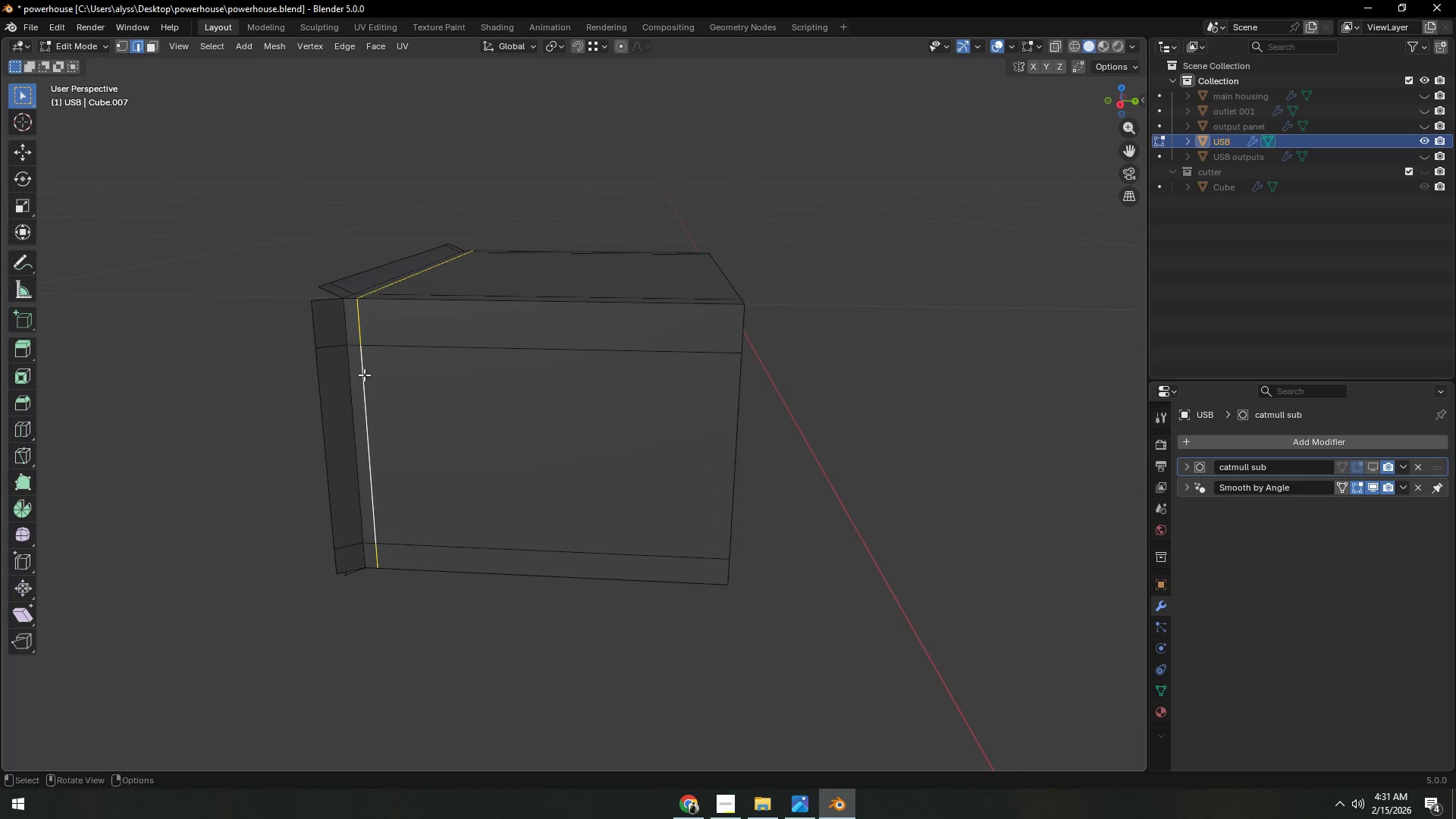 
key(Control+X)
 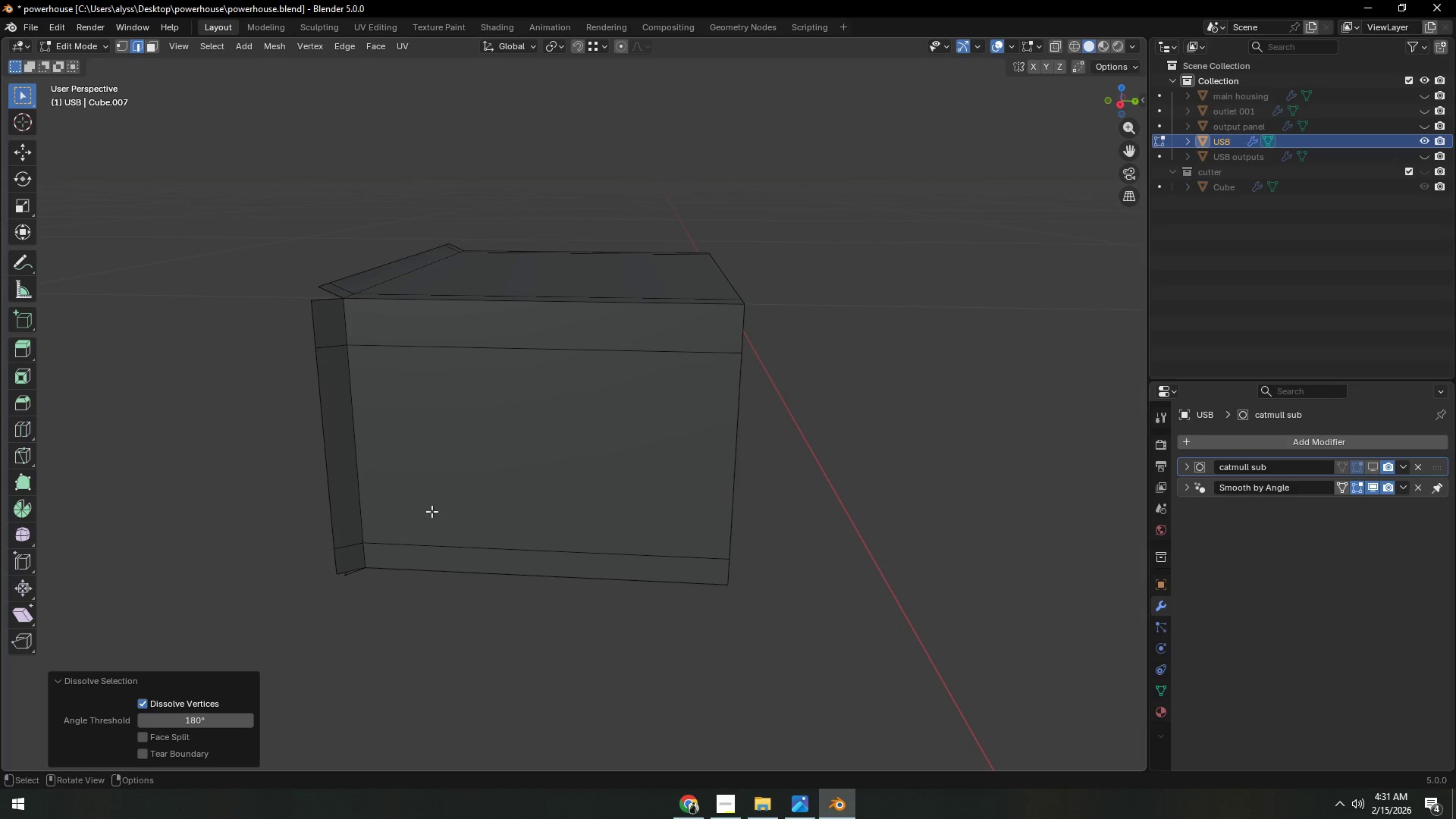 
key(3)
 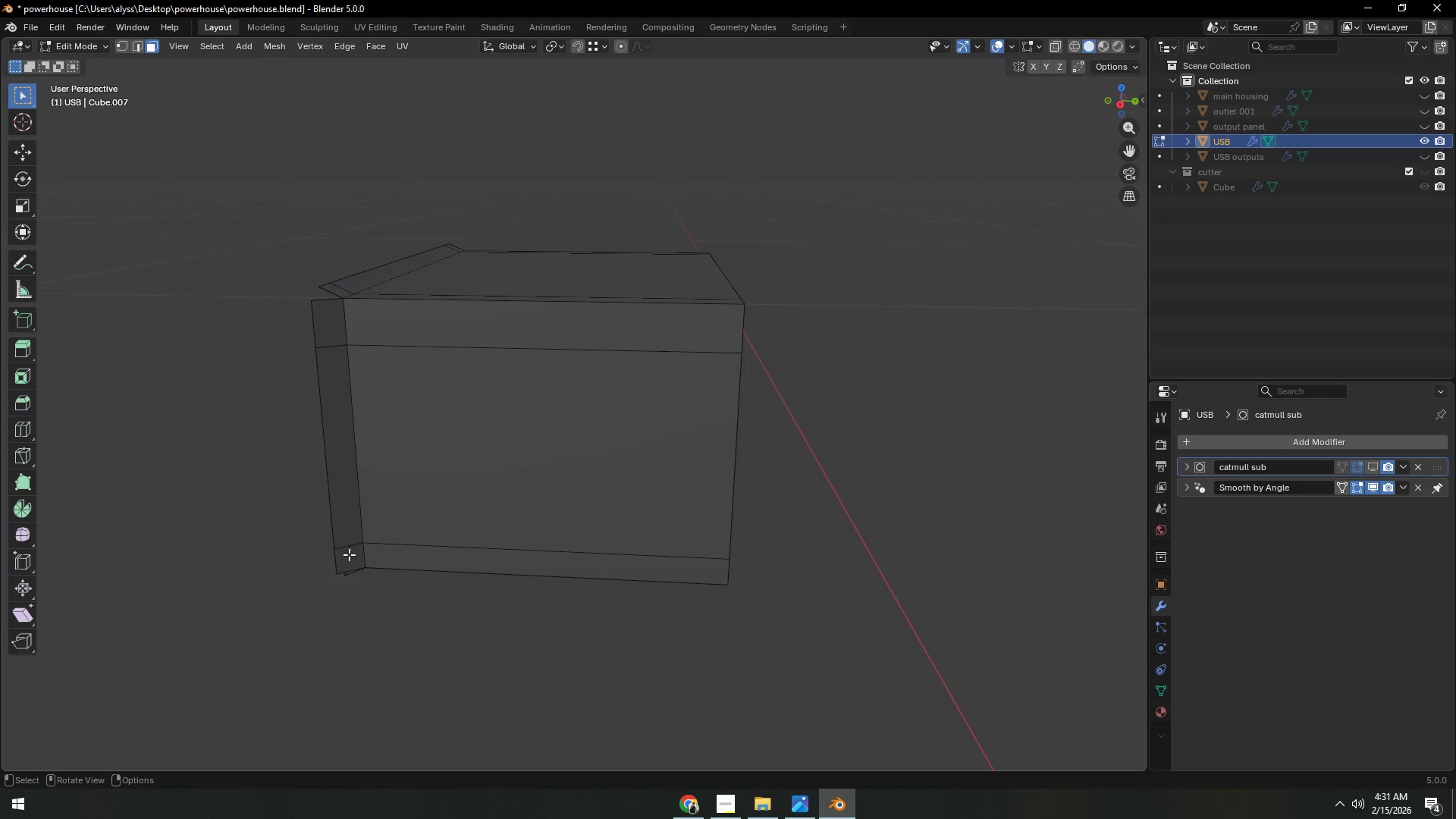 
left_click([349, 554])
 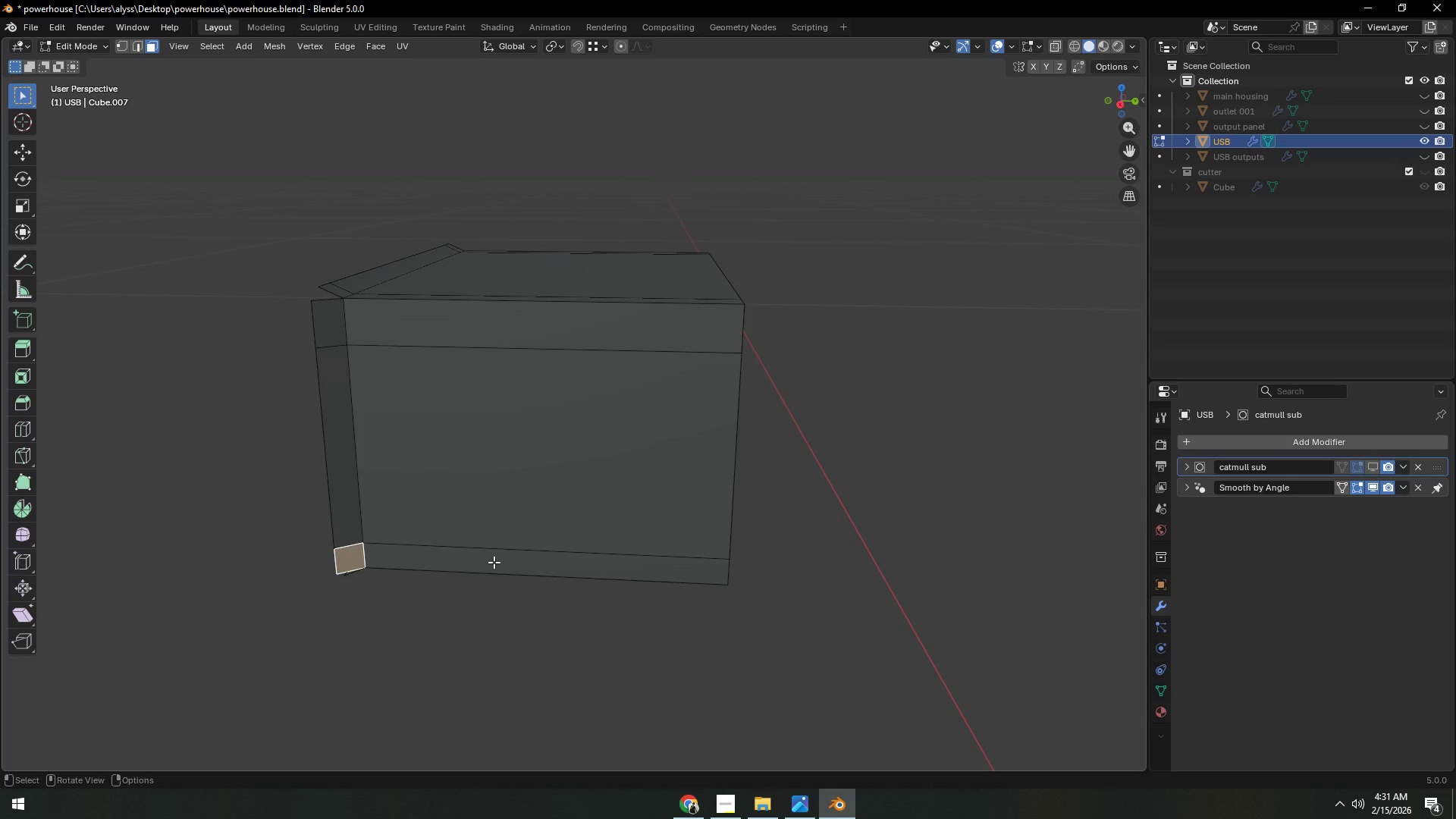 
hold_key(key=ShiftLeft, duration=1.5)
left_click([495, 561])
 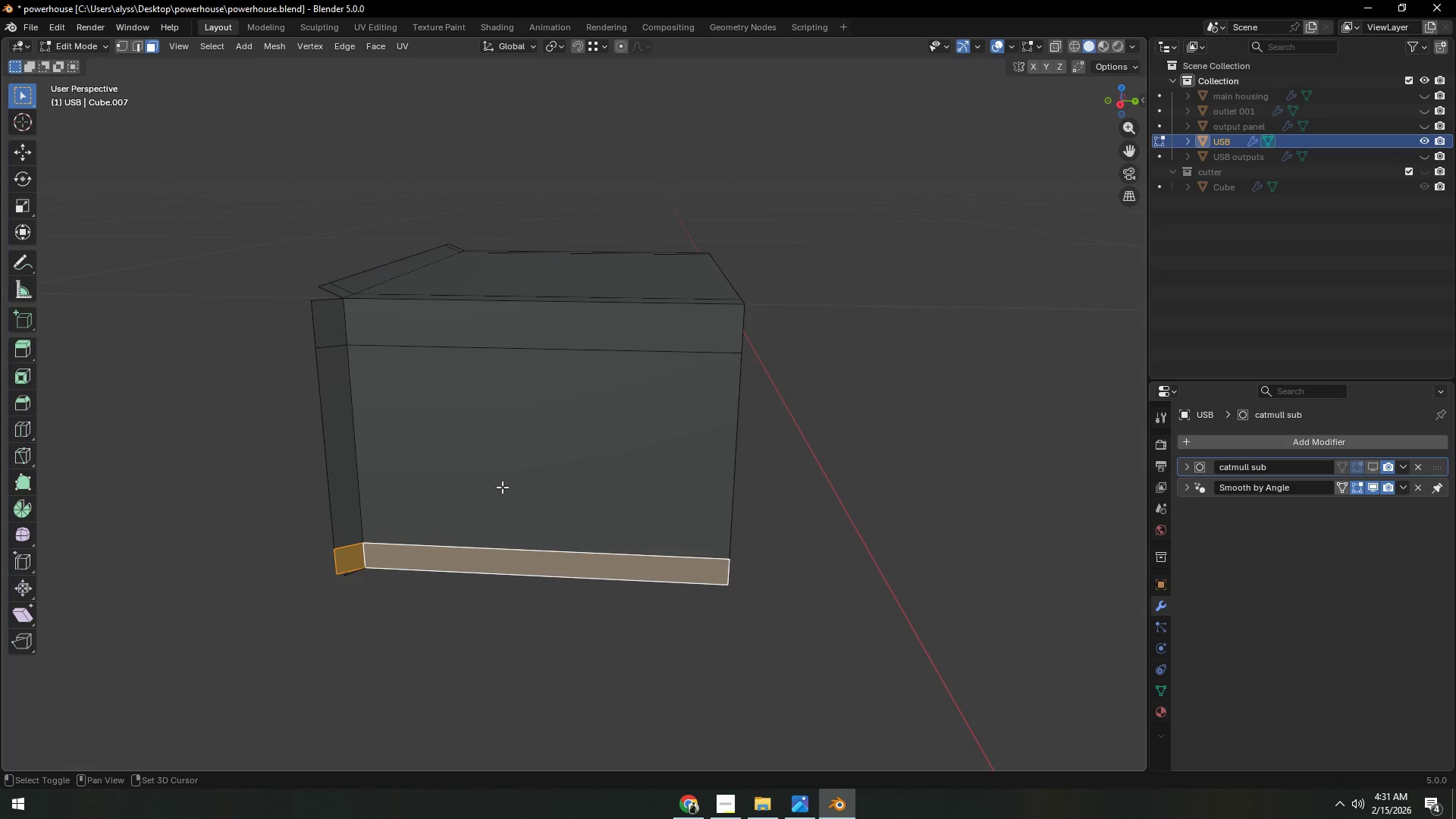 
left_click_drag(start_coordinate=[496, 483], to_coordinate=[493, 479])
 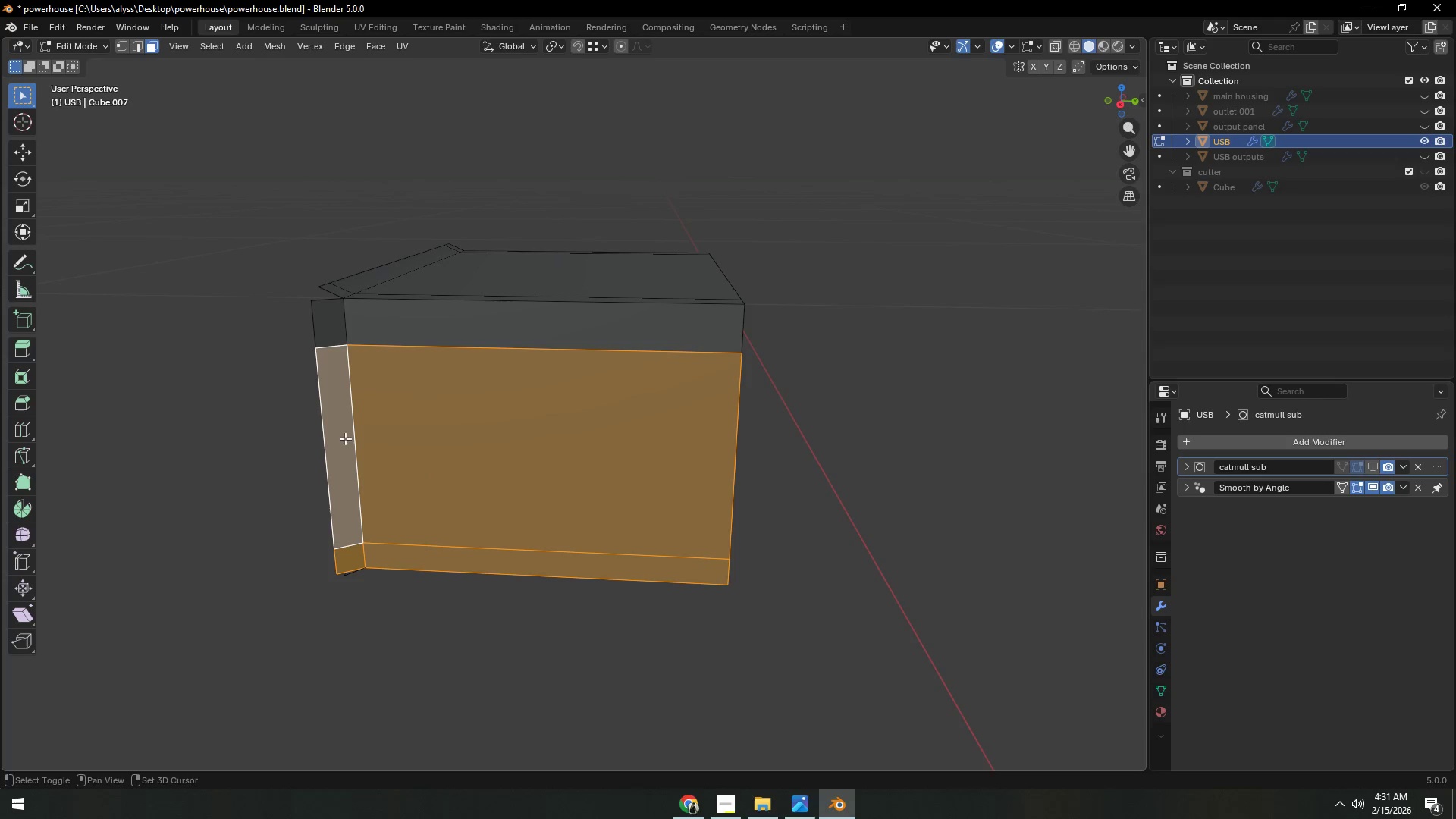 
hold_key(key=ShiftLeft, duration=0.73)
left_click([335, 328])
 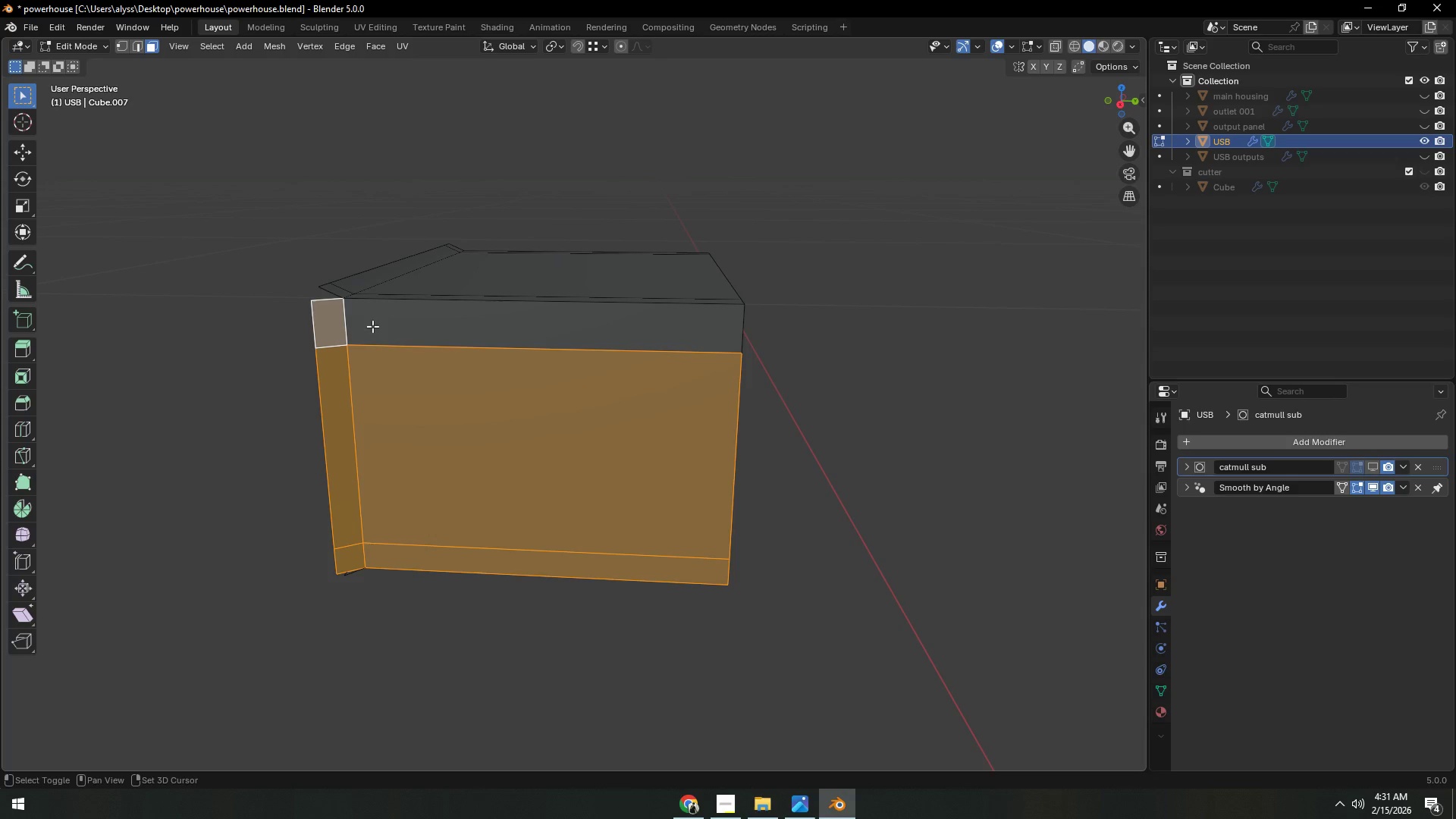 
double_click([411, 325])
 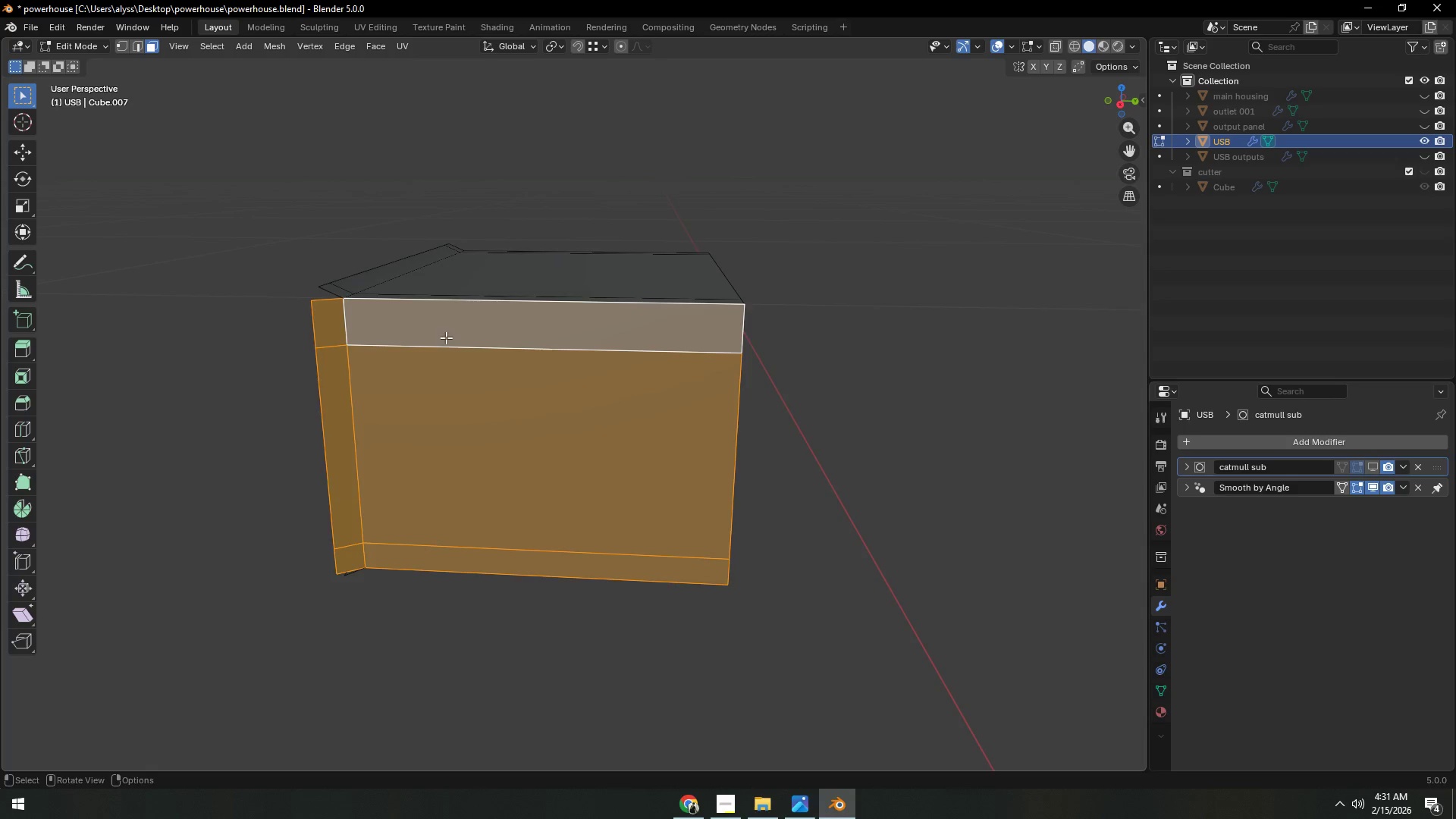 
scroll: coordinate [606, 398], scroll_direction: down, amount: 3.0
 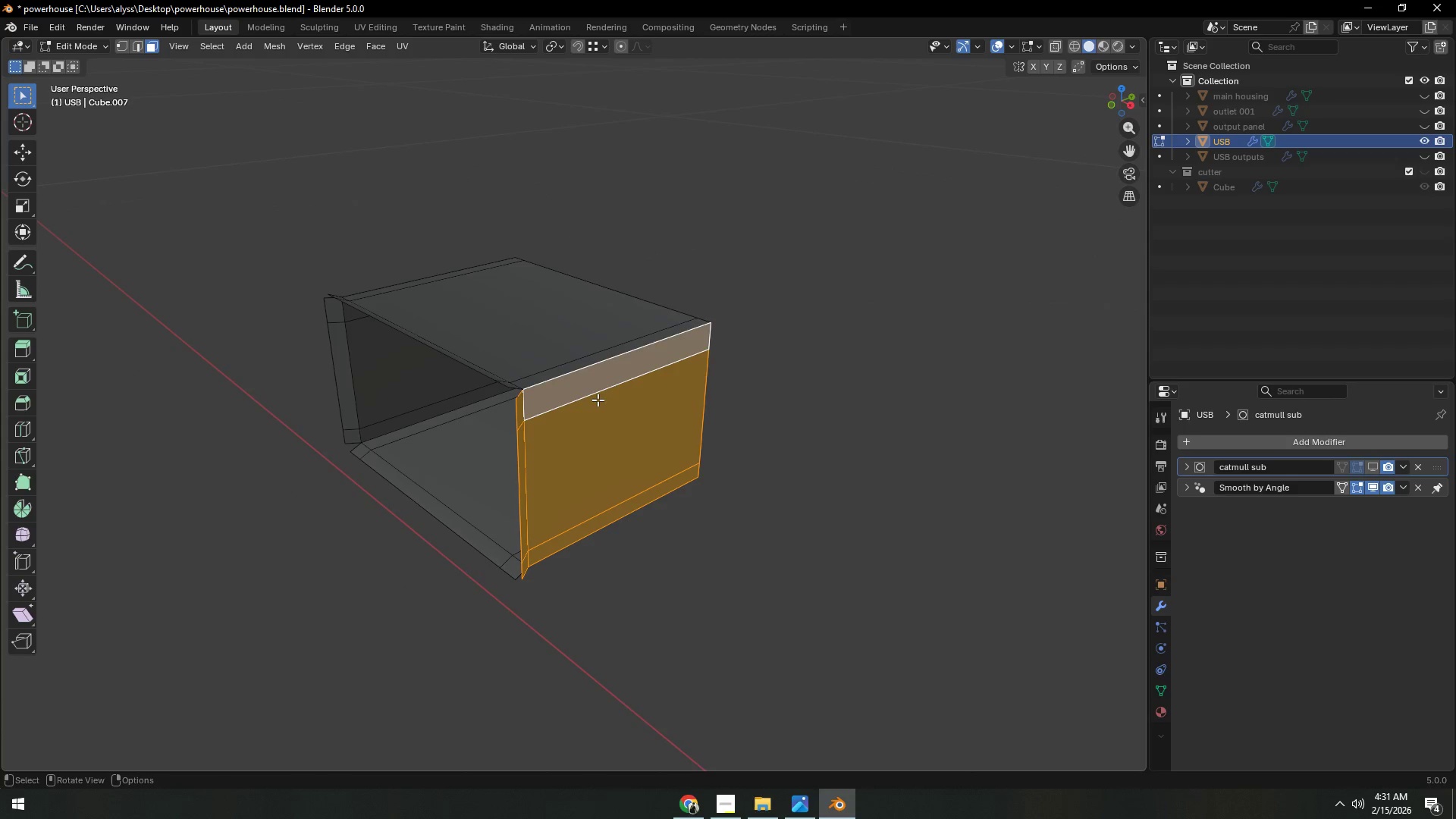 
key(1)
 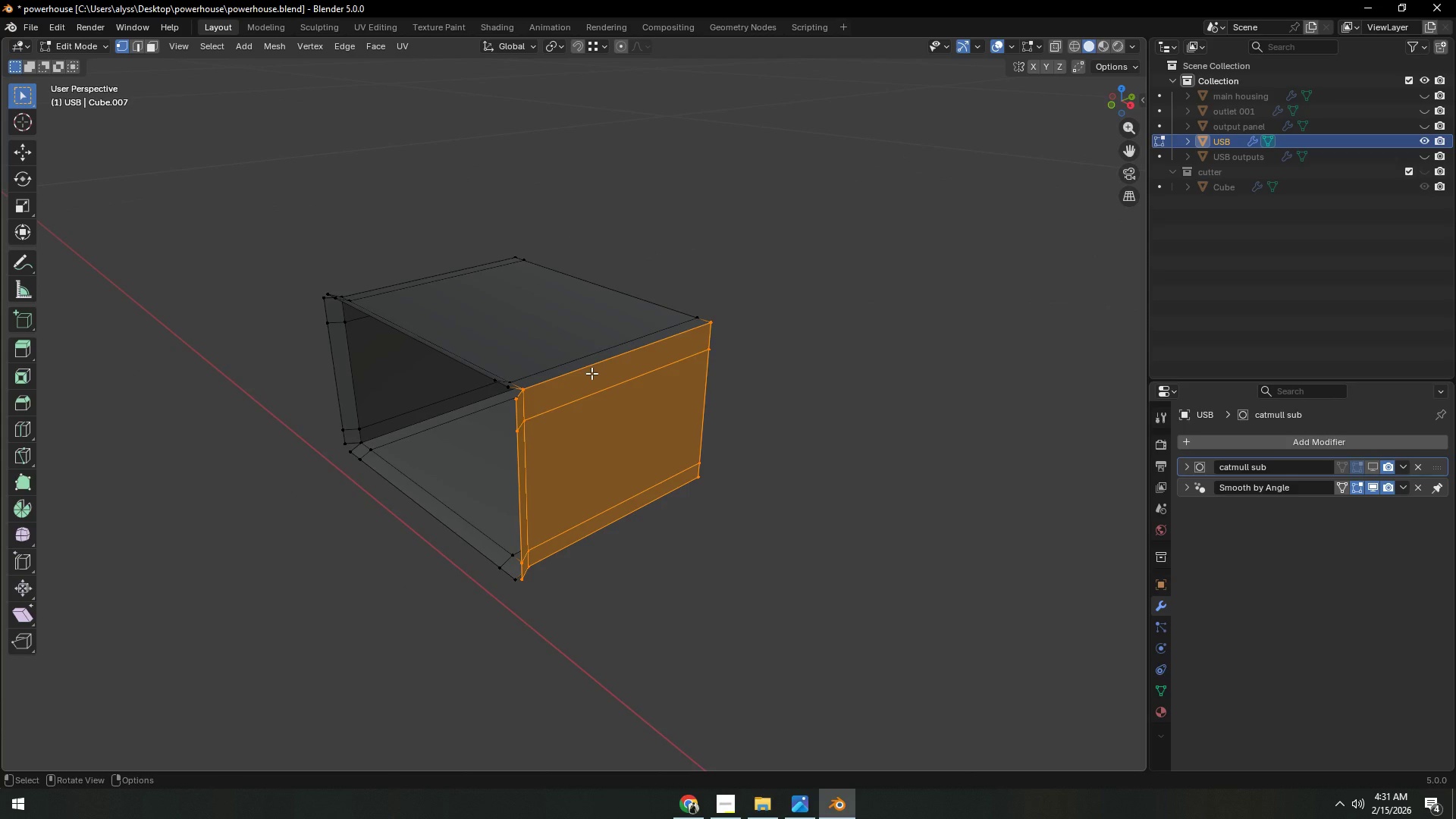 
hold_key(key=AltLeft, duration=0.61)
 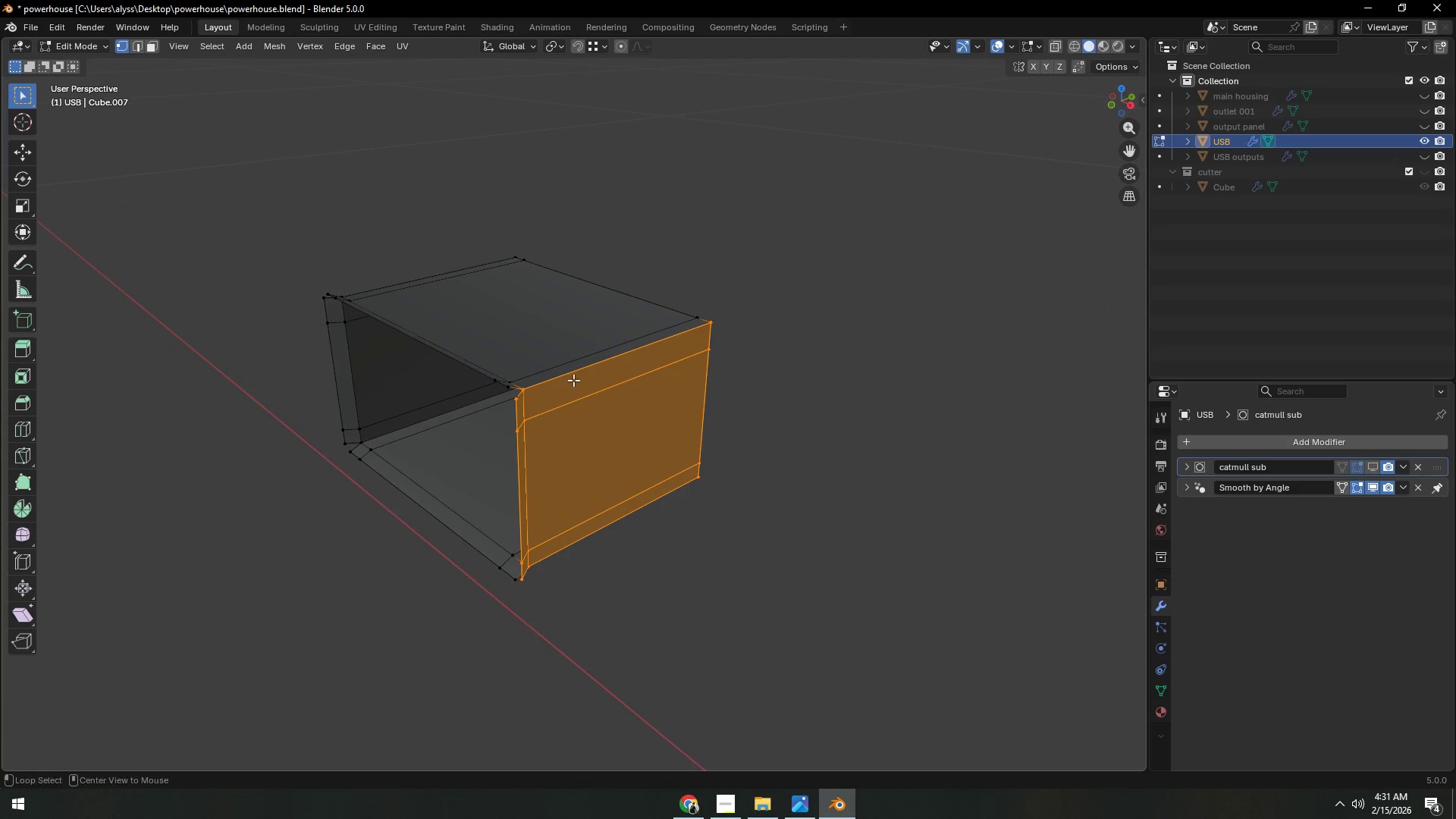 
hold_key(key=AltLeft, duration=1.17)
left_click([573, 379])
 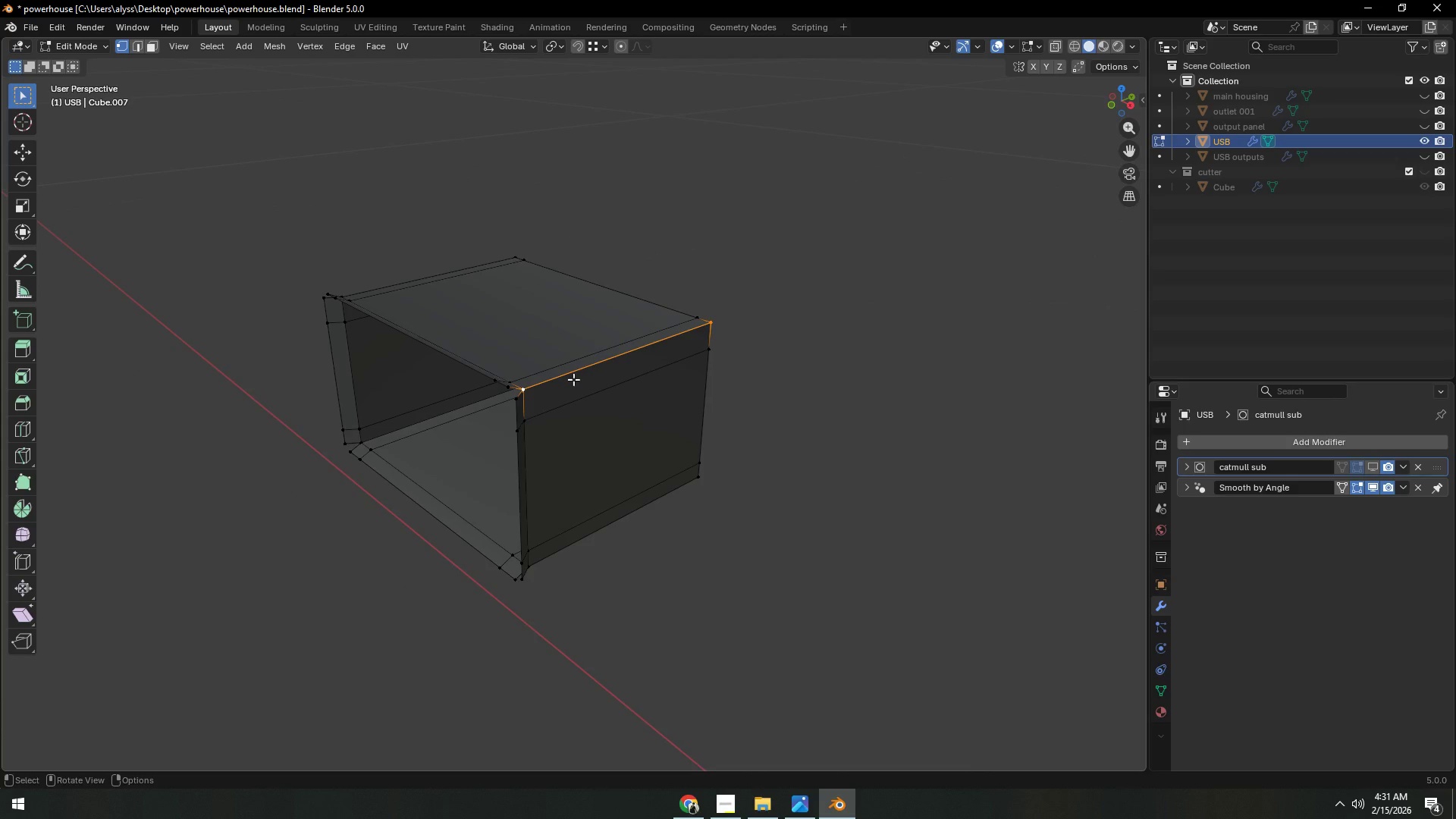 
key(2)
 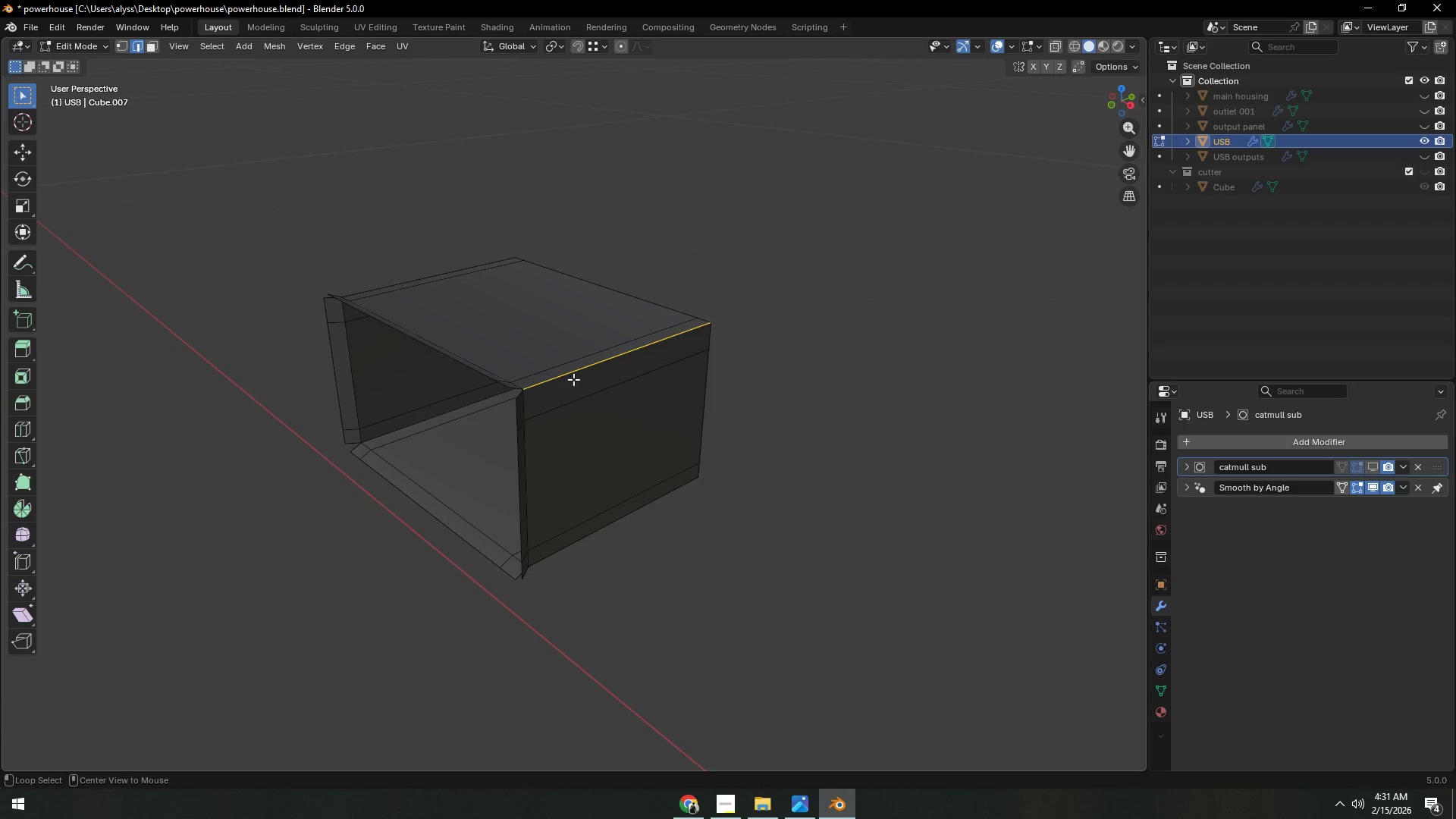 
hold_key(key=AltLeft, duration=0.53)
left_click([573, 379])
 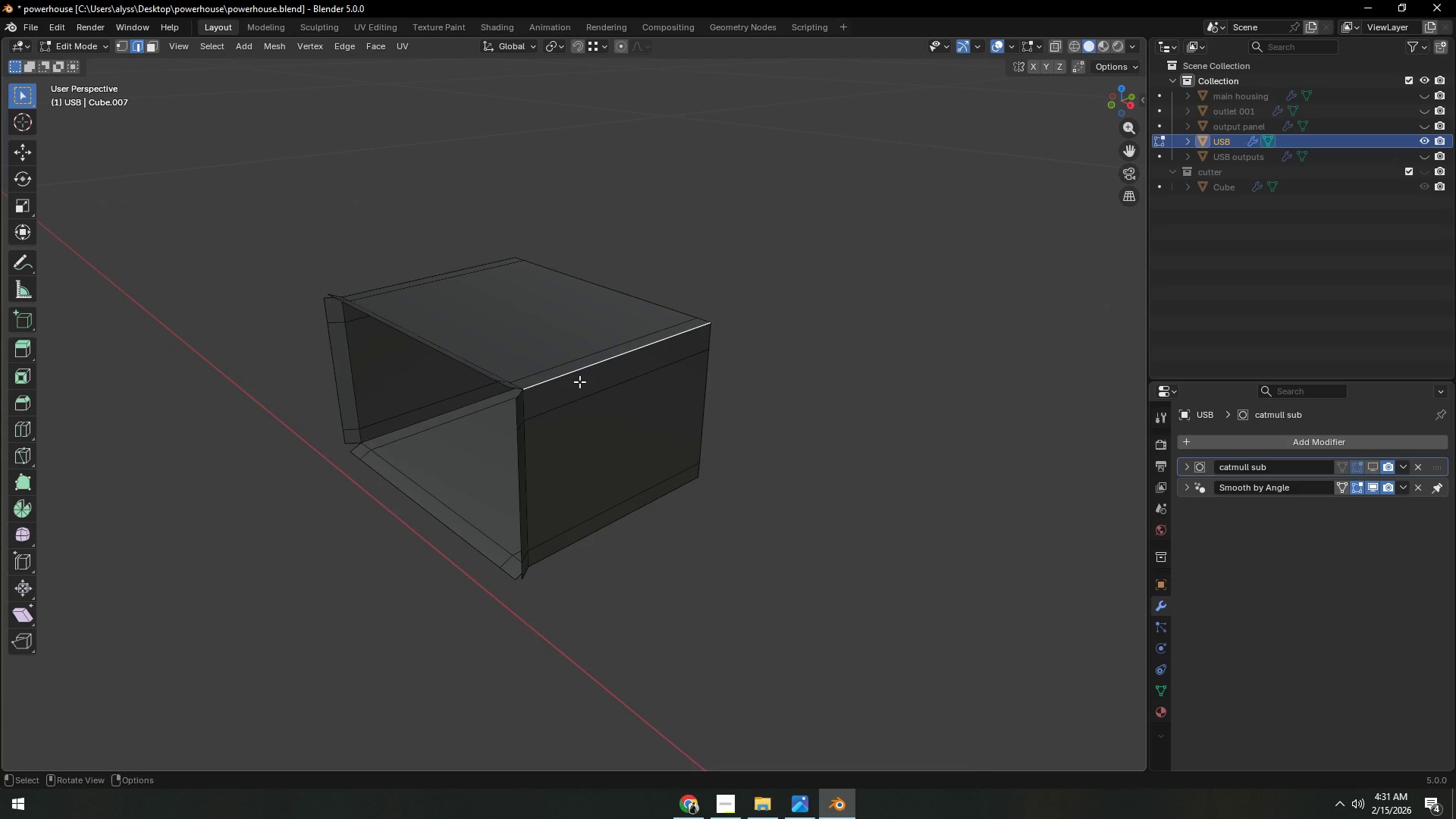 
type(13)
 